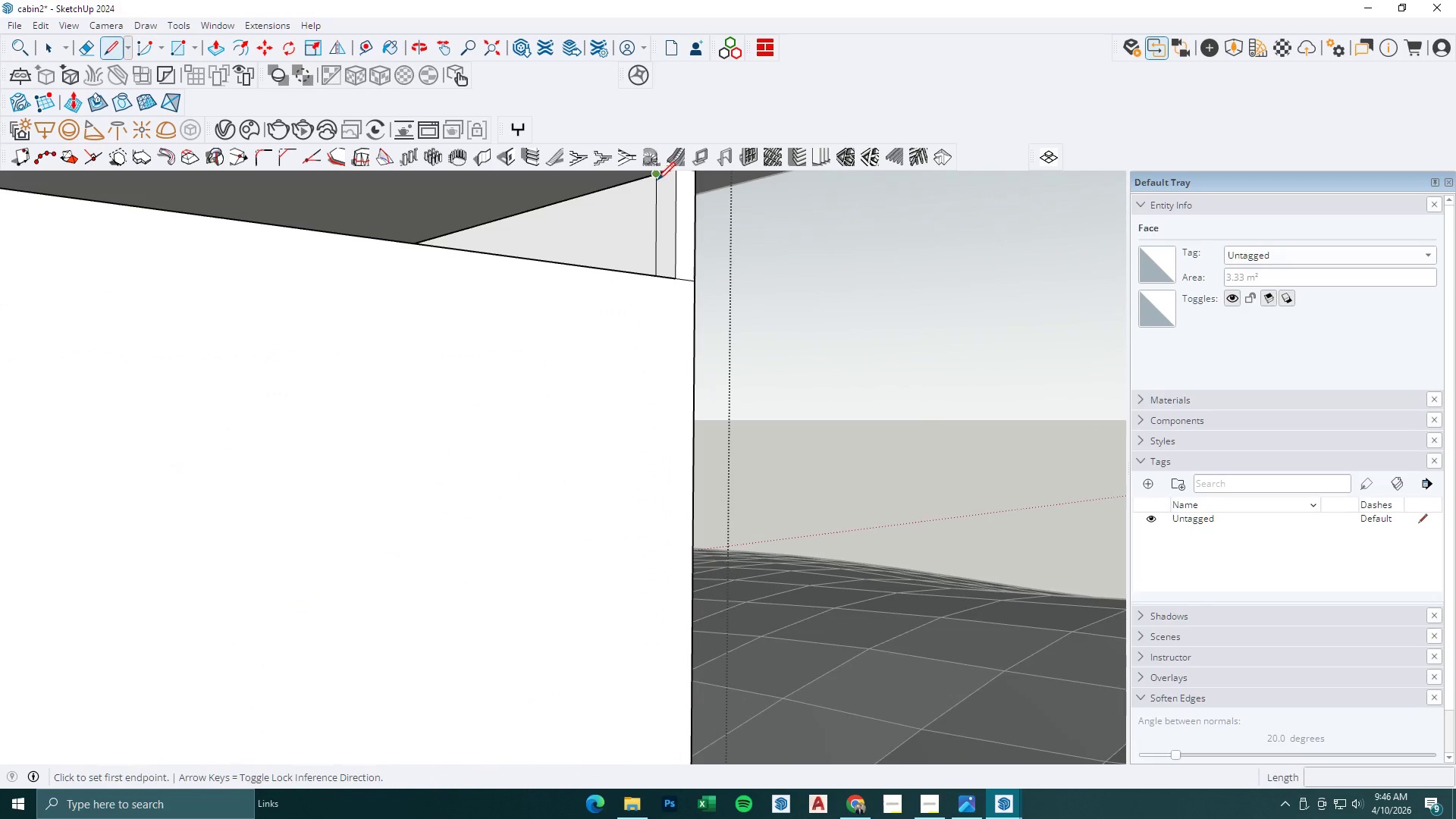 
left_click([657, 180])
 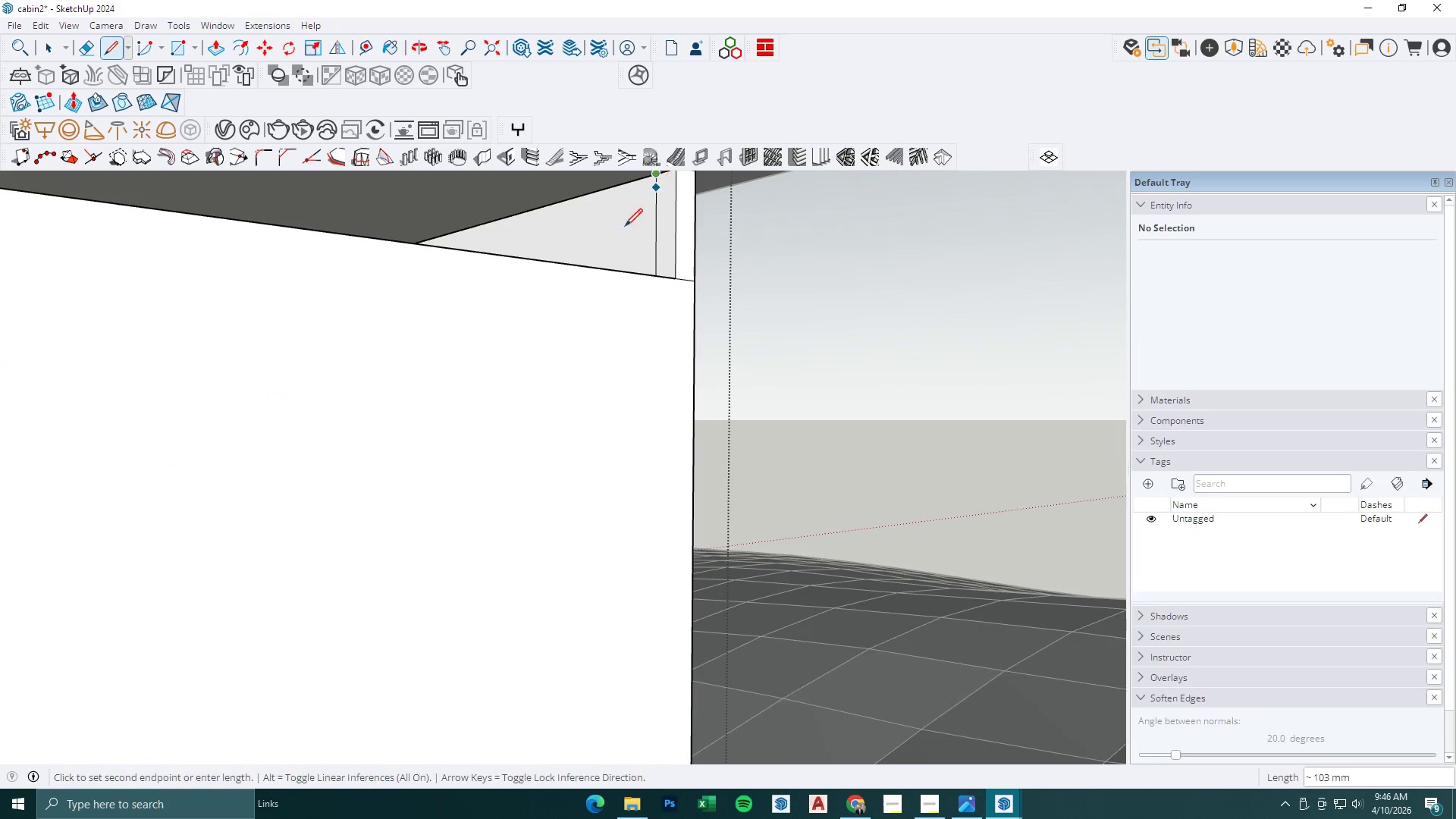 
scroll: coordinate [618, 268], scroll_direction: down, amount: 2.0
 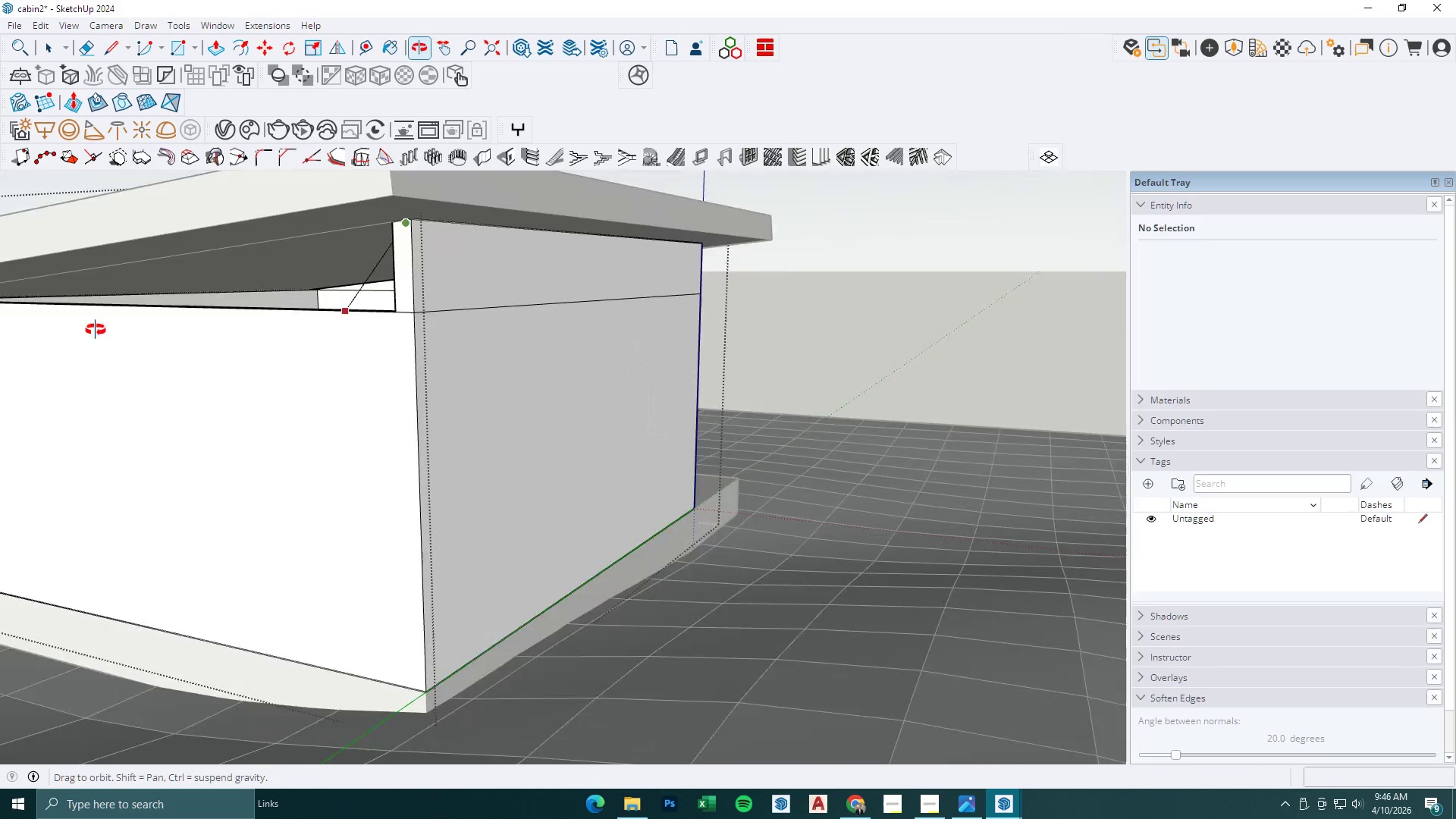 
scroll: coordinate [78, 310], scroll_direction: up, amount: 6.0
 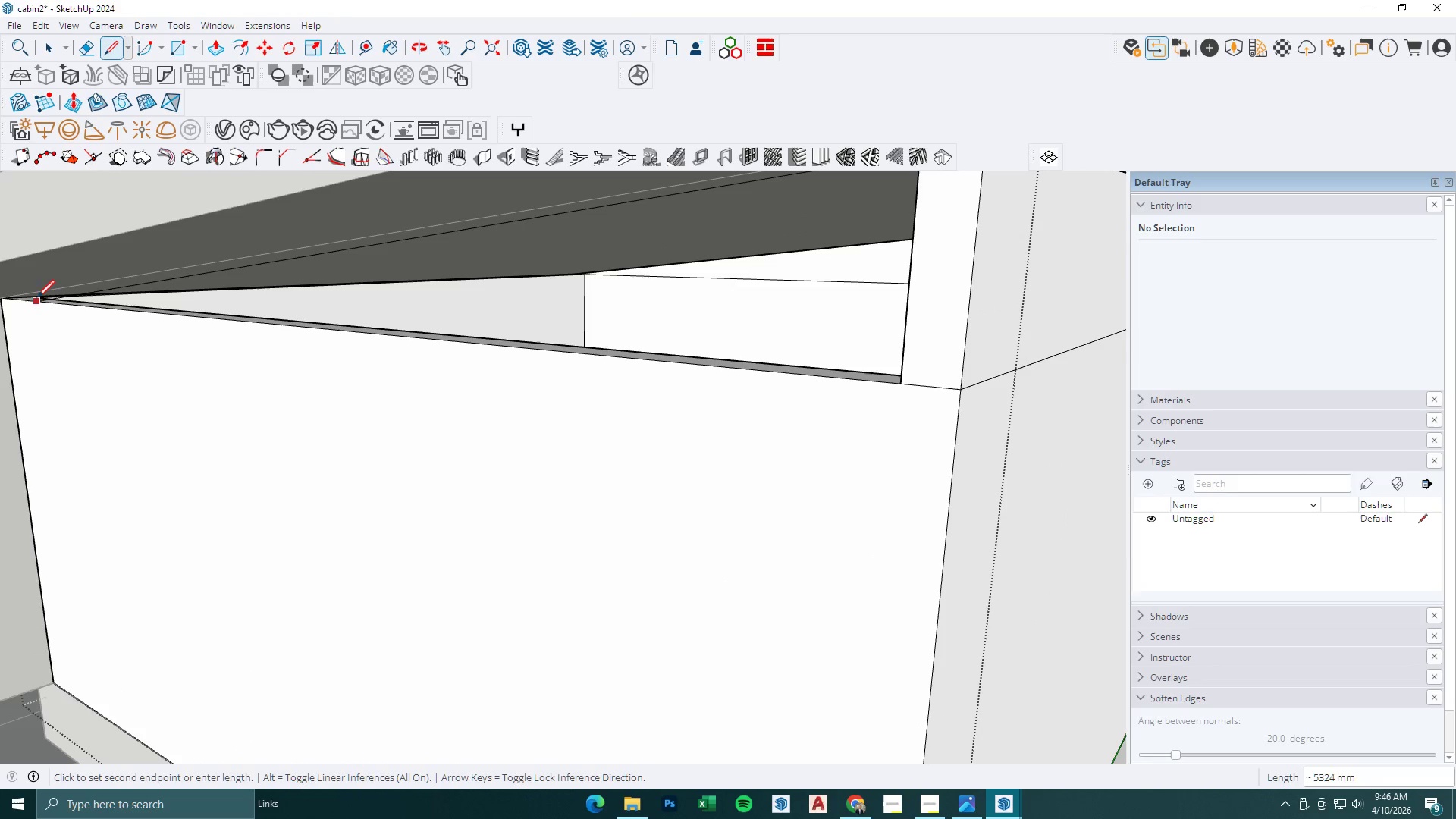 
key(Escape)
 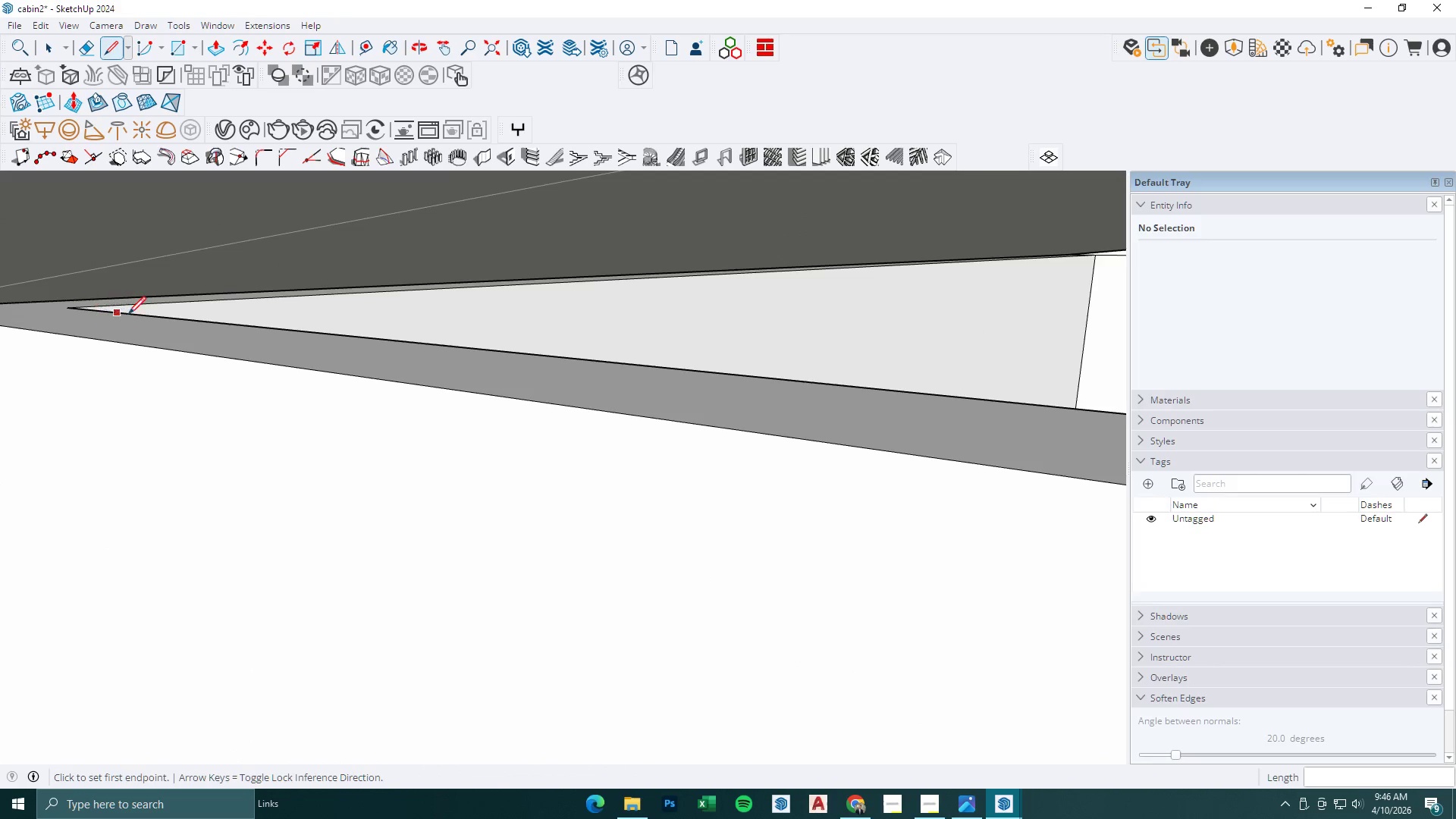 
scroll: coordinate [87, 293], scroll_direction: up, amount: 21.0
 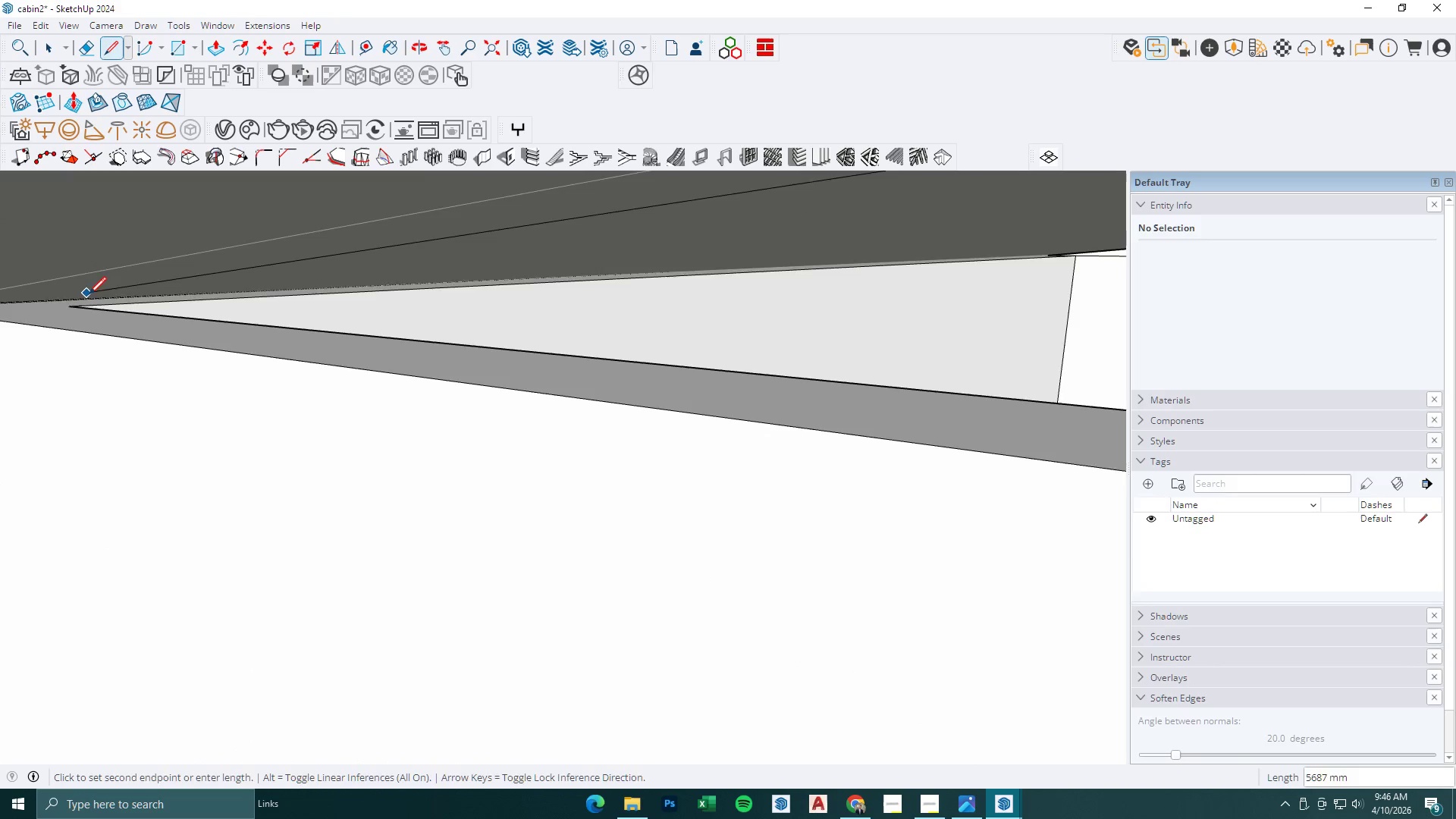 
key(T)
 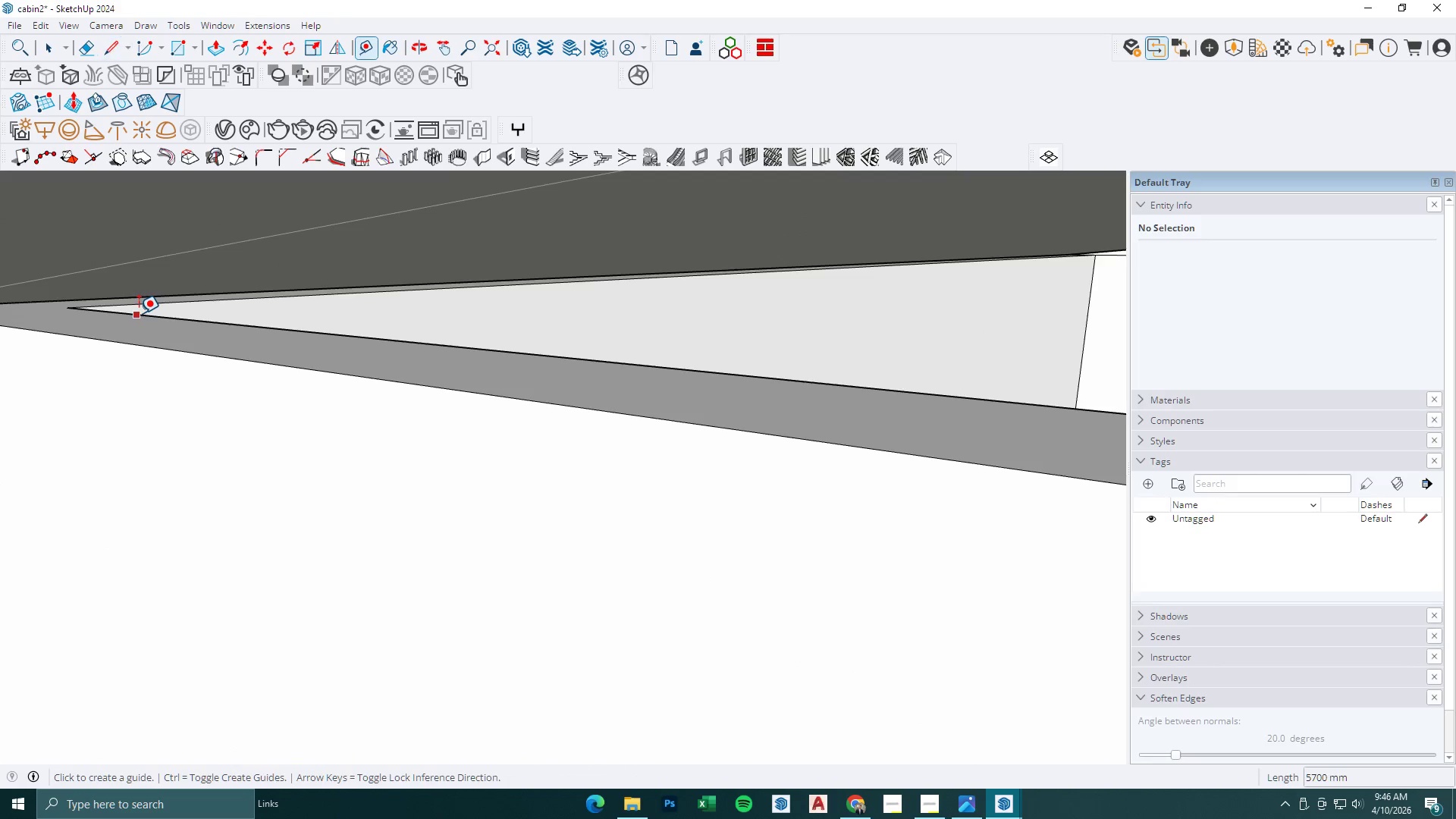 
double_click([139, 313])
 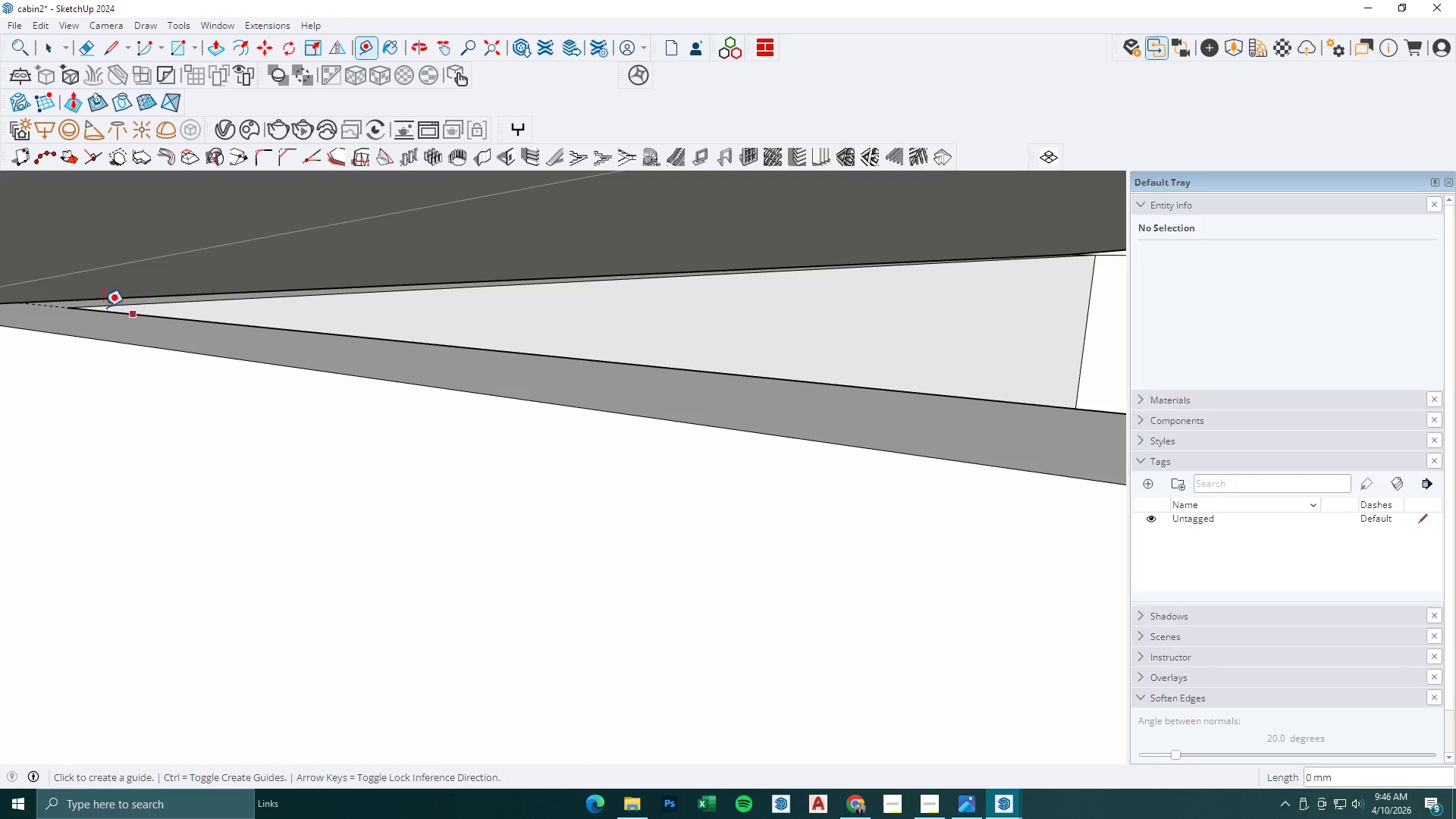 
key(Semicolon)
 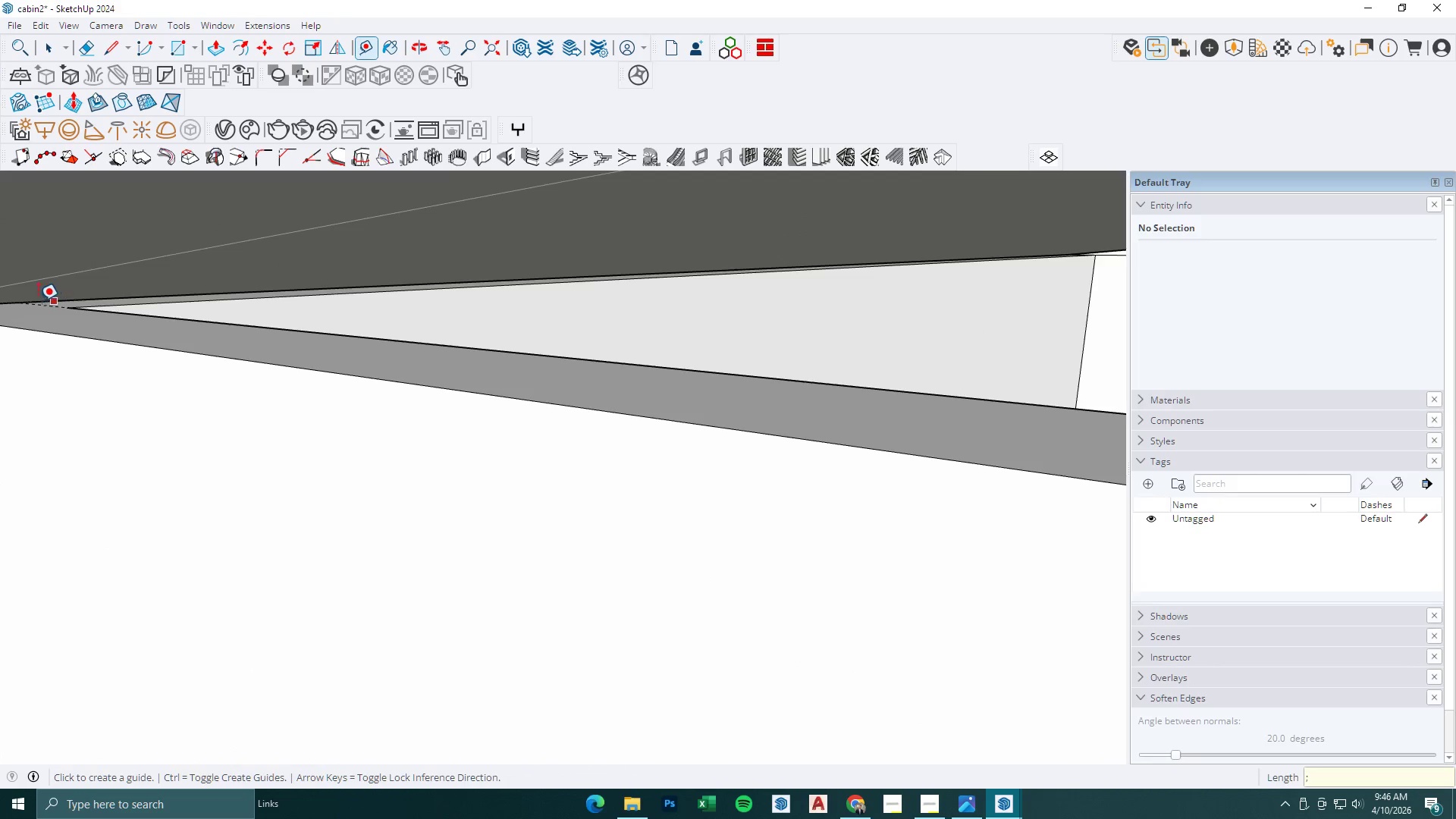 
key(L)
 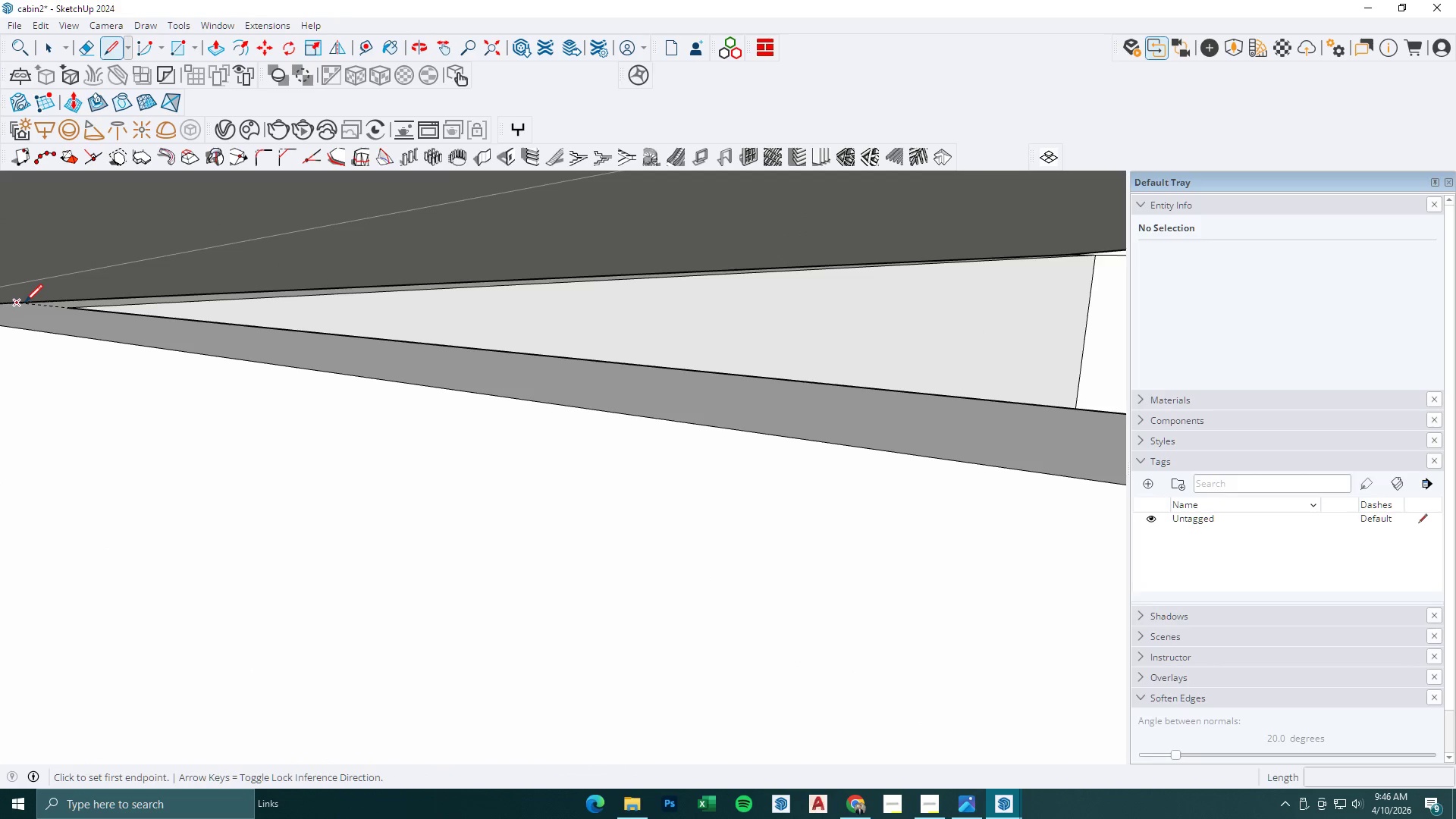 
left_click([24, 301])
 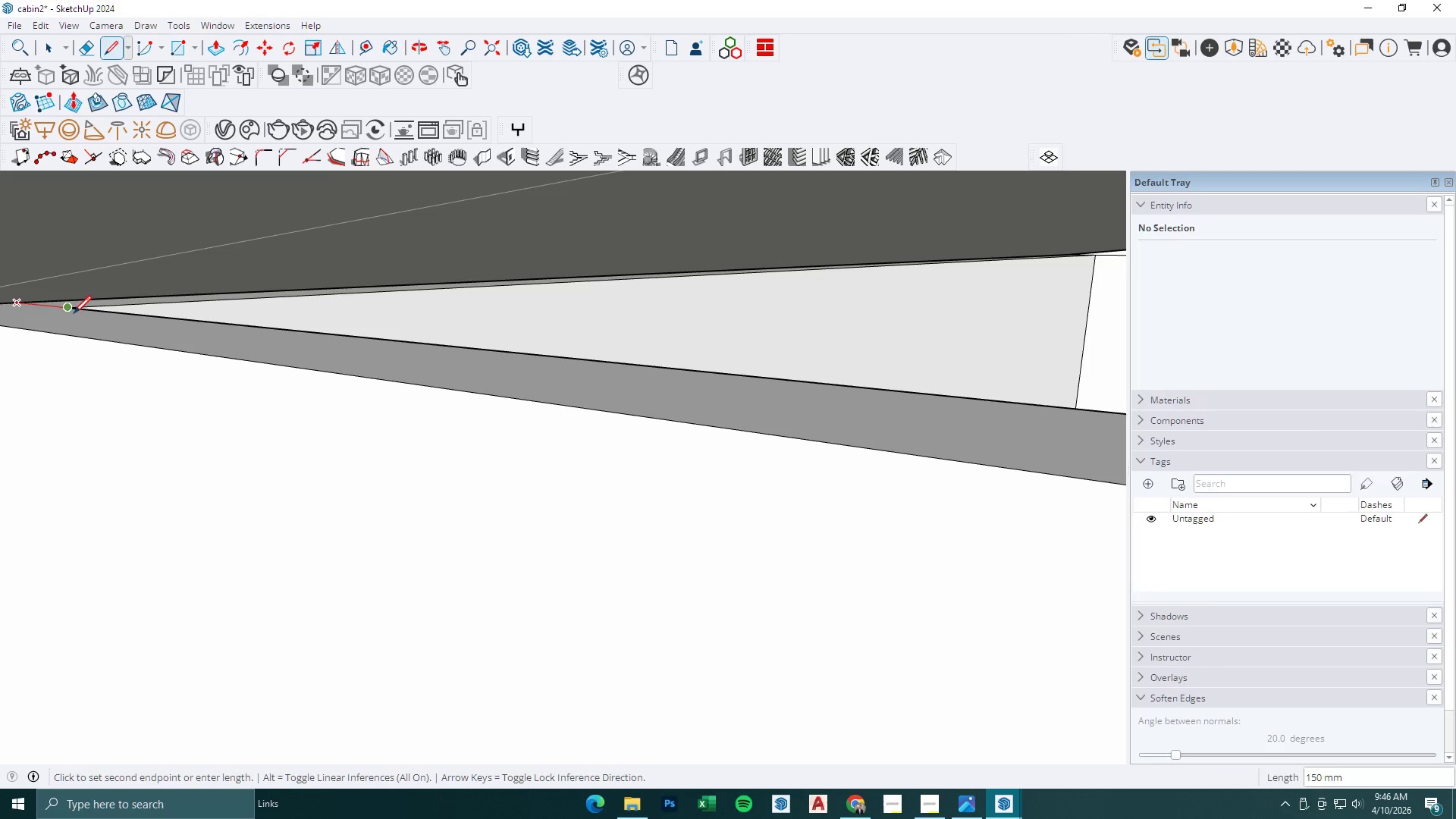 
key(Escape)
 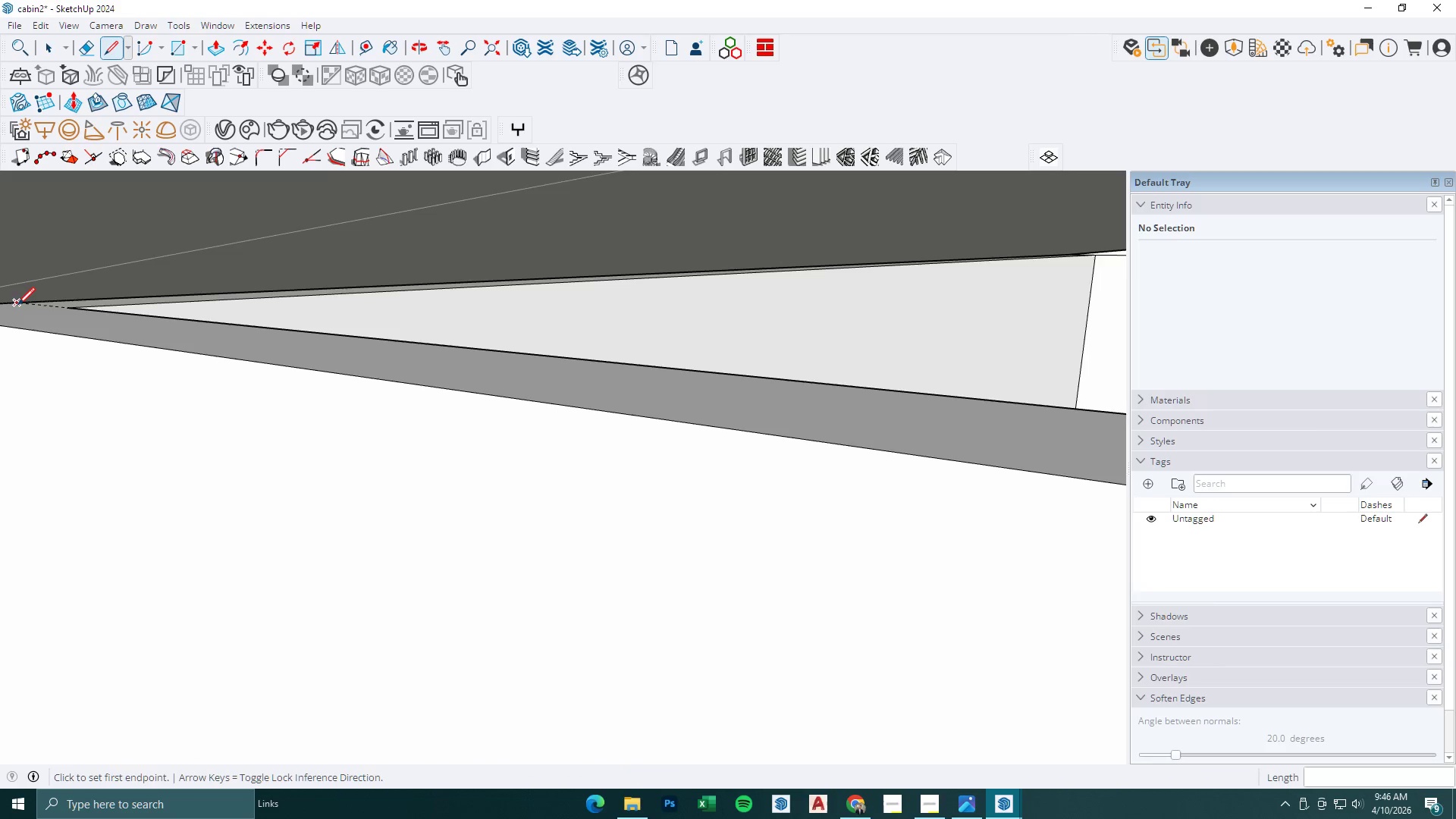 
left_click([17, 304])
 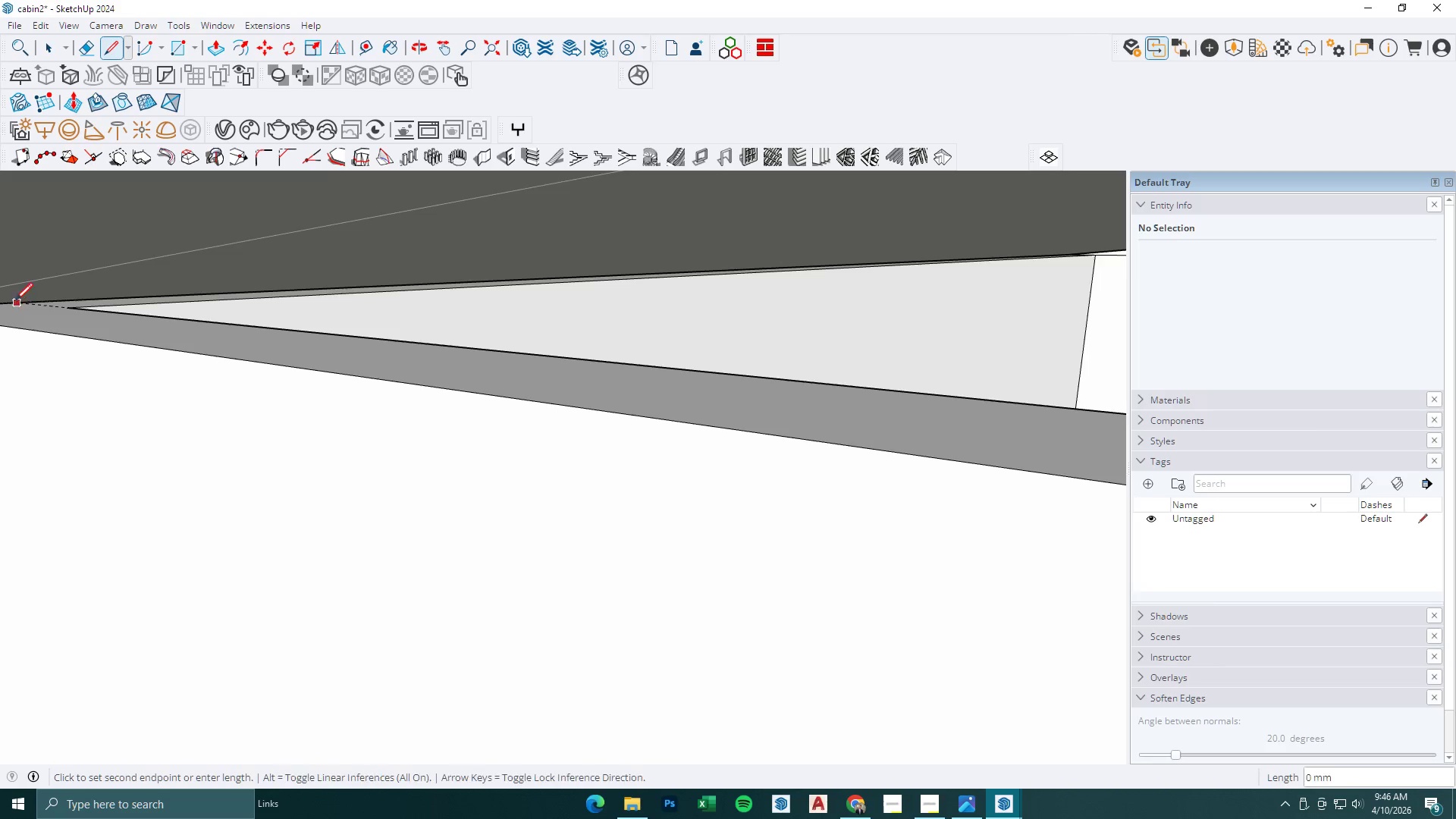 
scroll: coordinate [0, 291], scroll_direction: down, amount: 31.0
 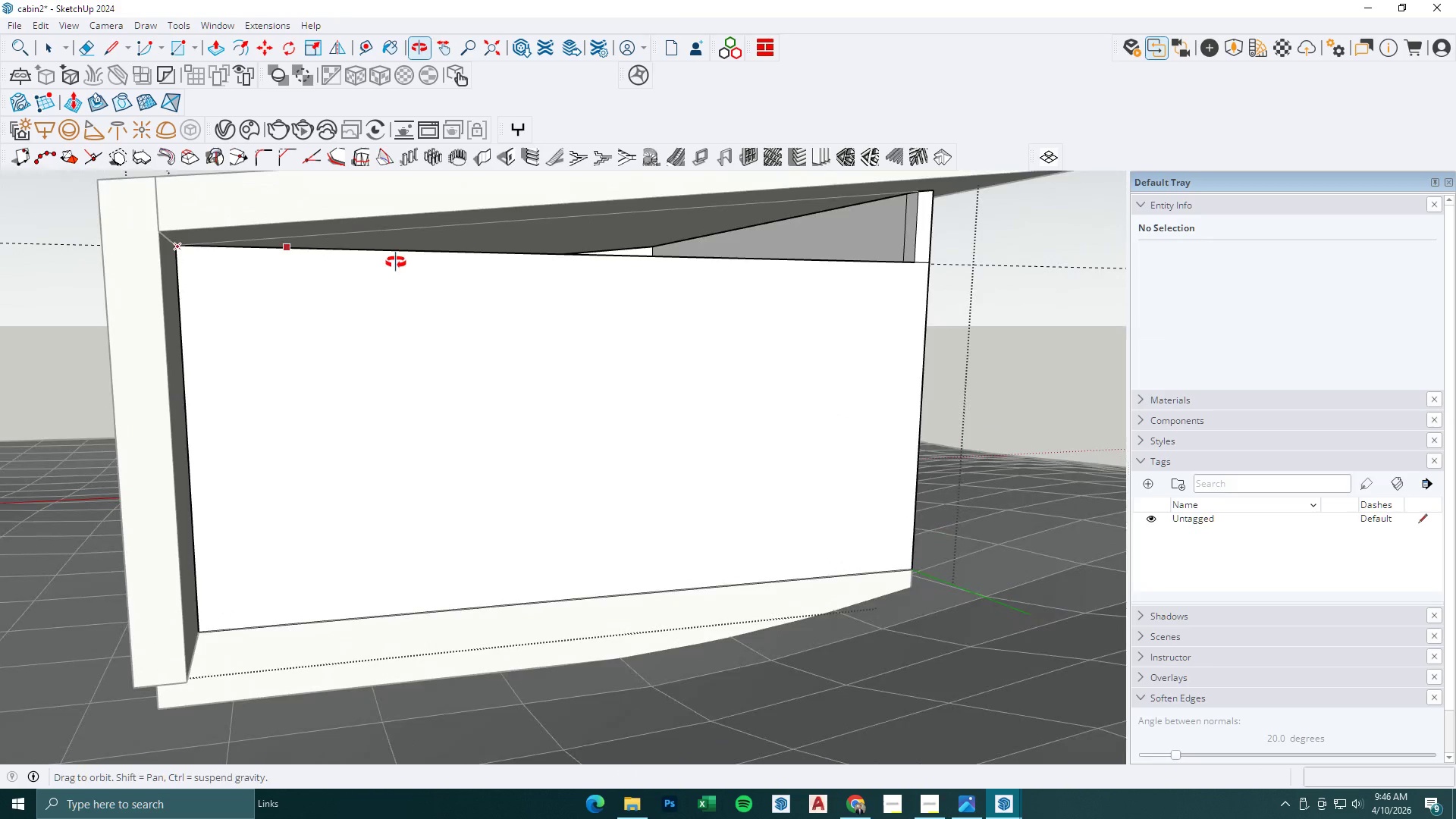 
scroll: coordinate [714, 227], scroll_direction: up, amount: 3.0
 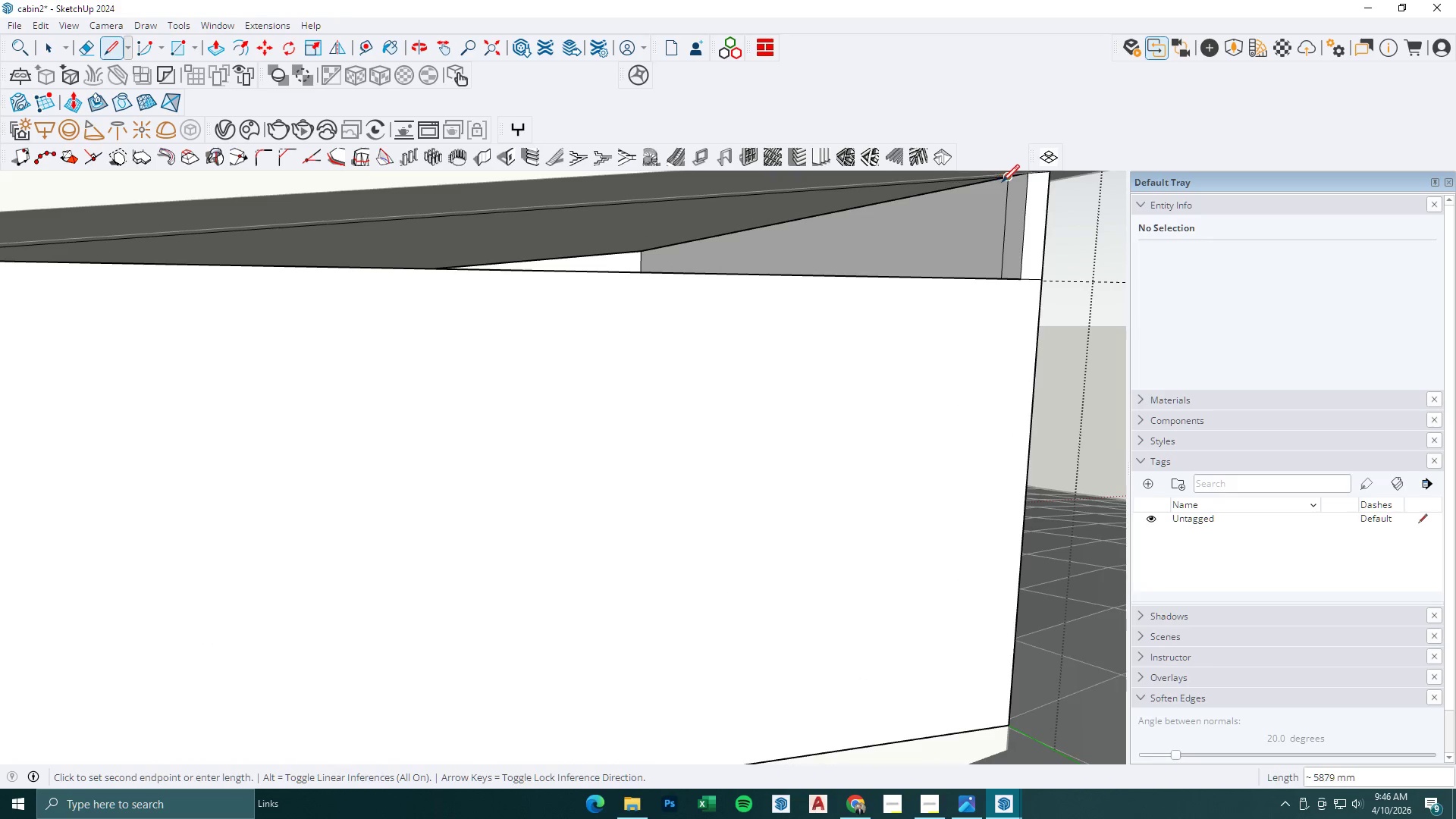 
left_click([1004, 182])
 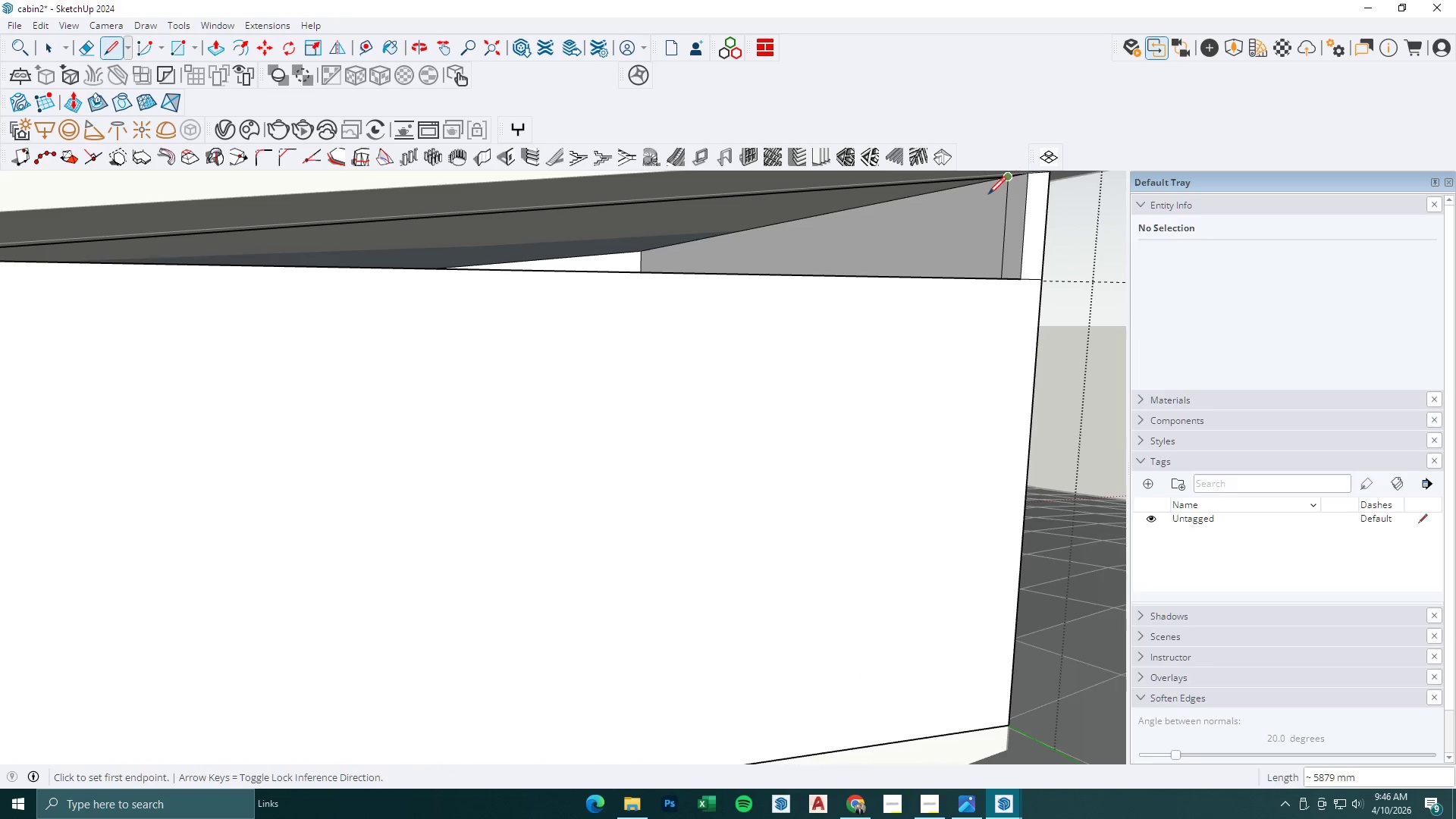 
scroll: coordinate [968, 217], scroll_direction: down, amount: 3.0
 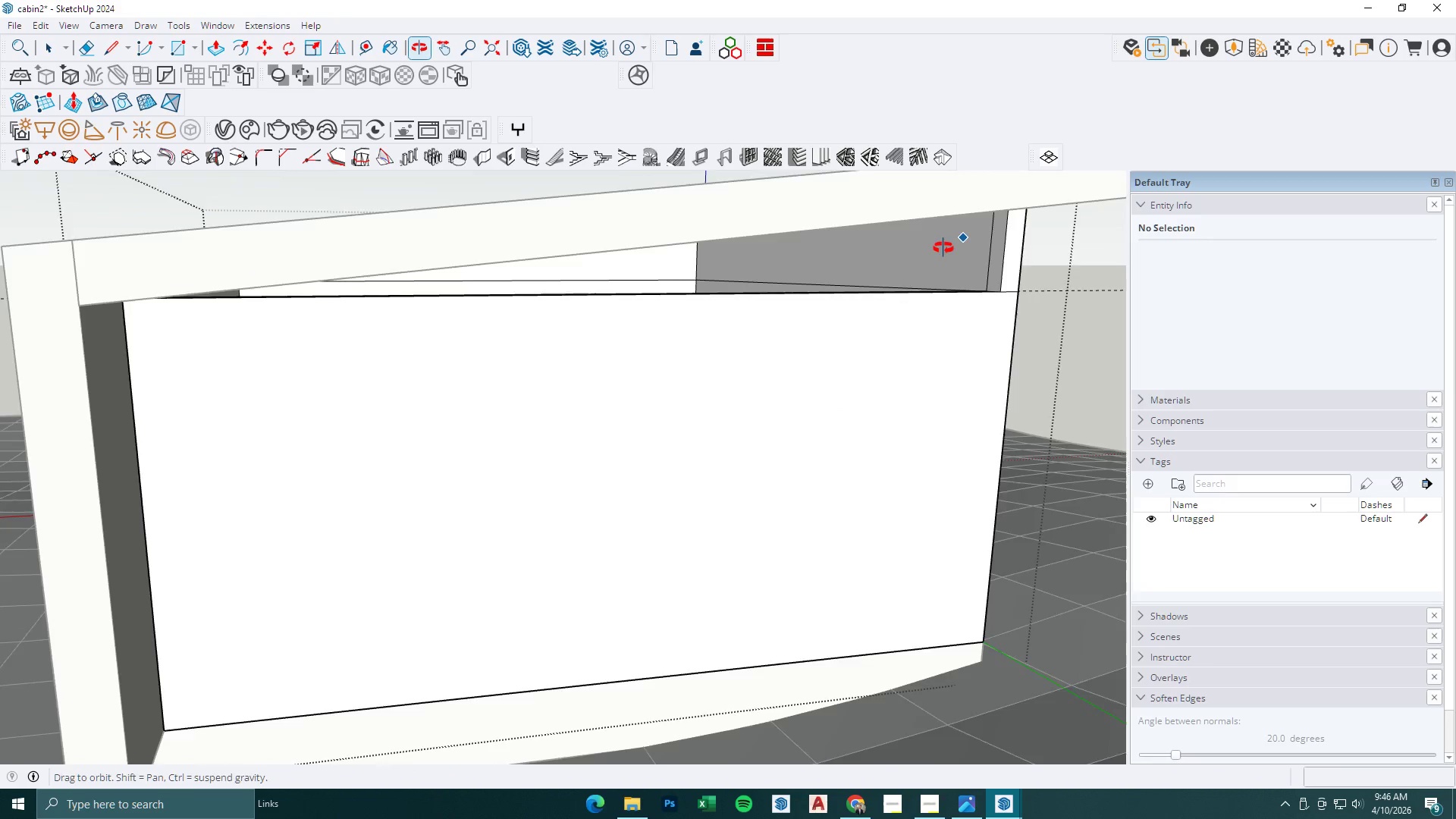 
key(Escape)
 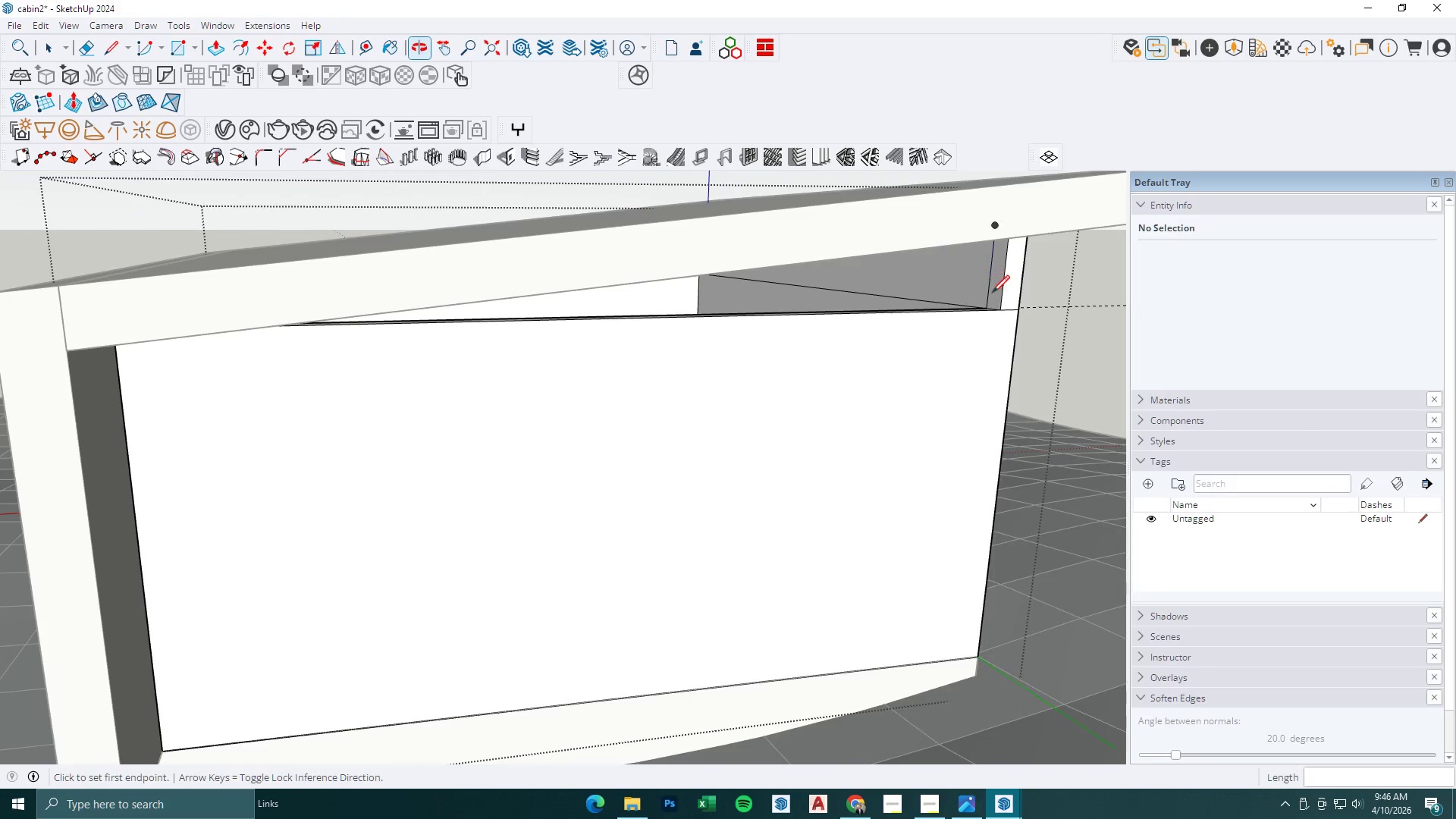 
scroll: coordinate [992, 295], scroll_direction: up, amount: 2.0
 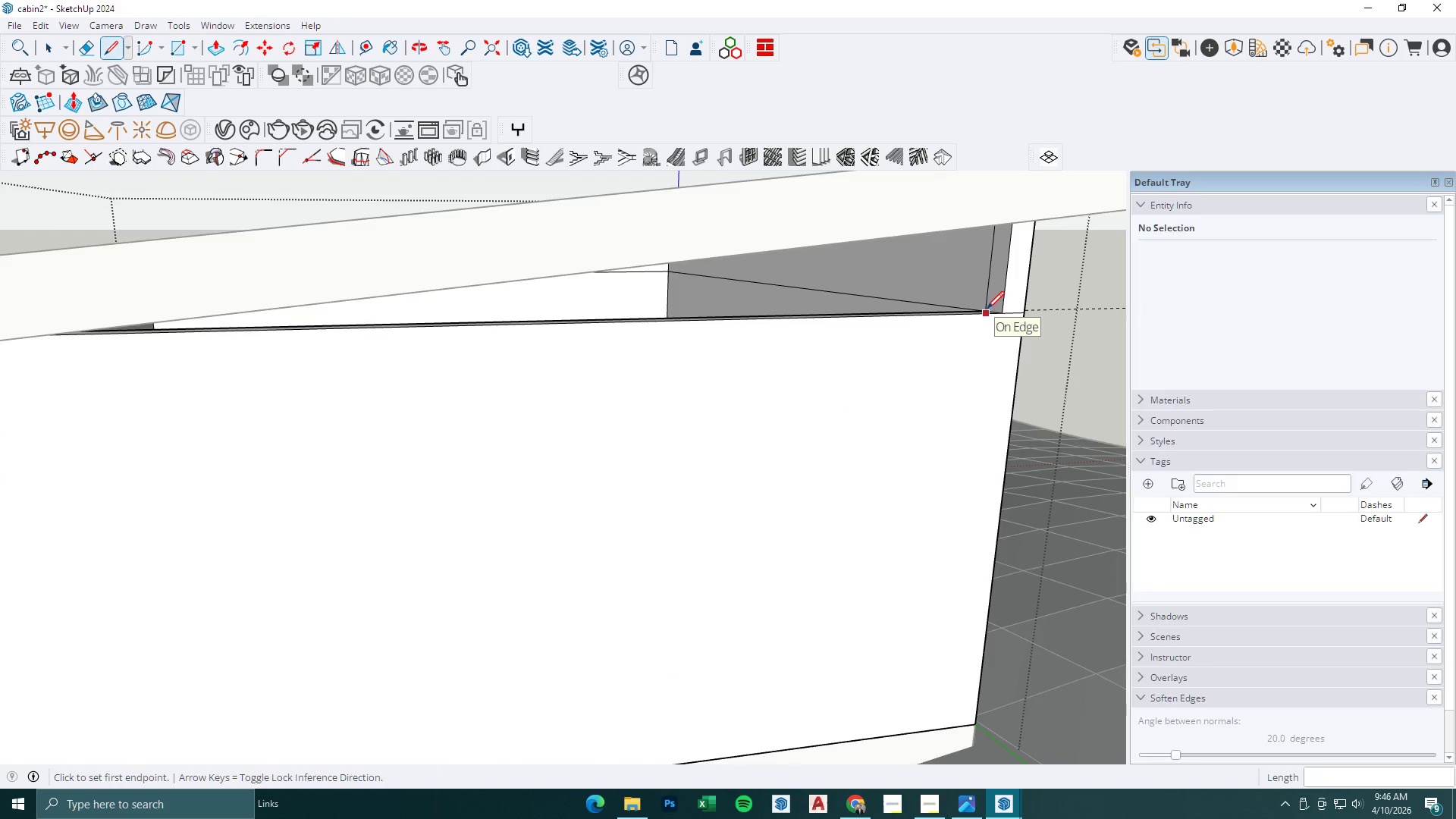 
left_click([986, 308])
 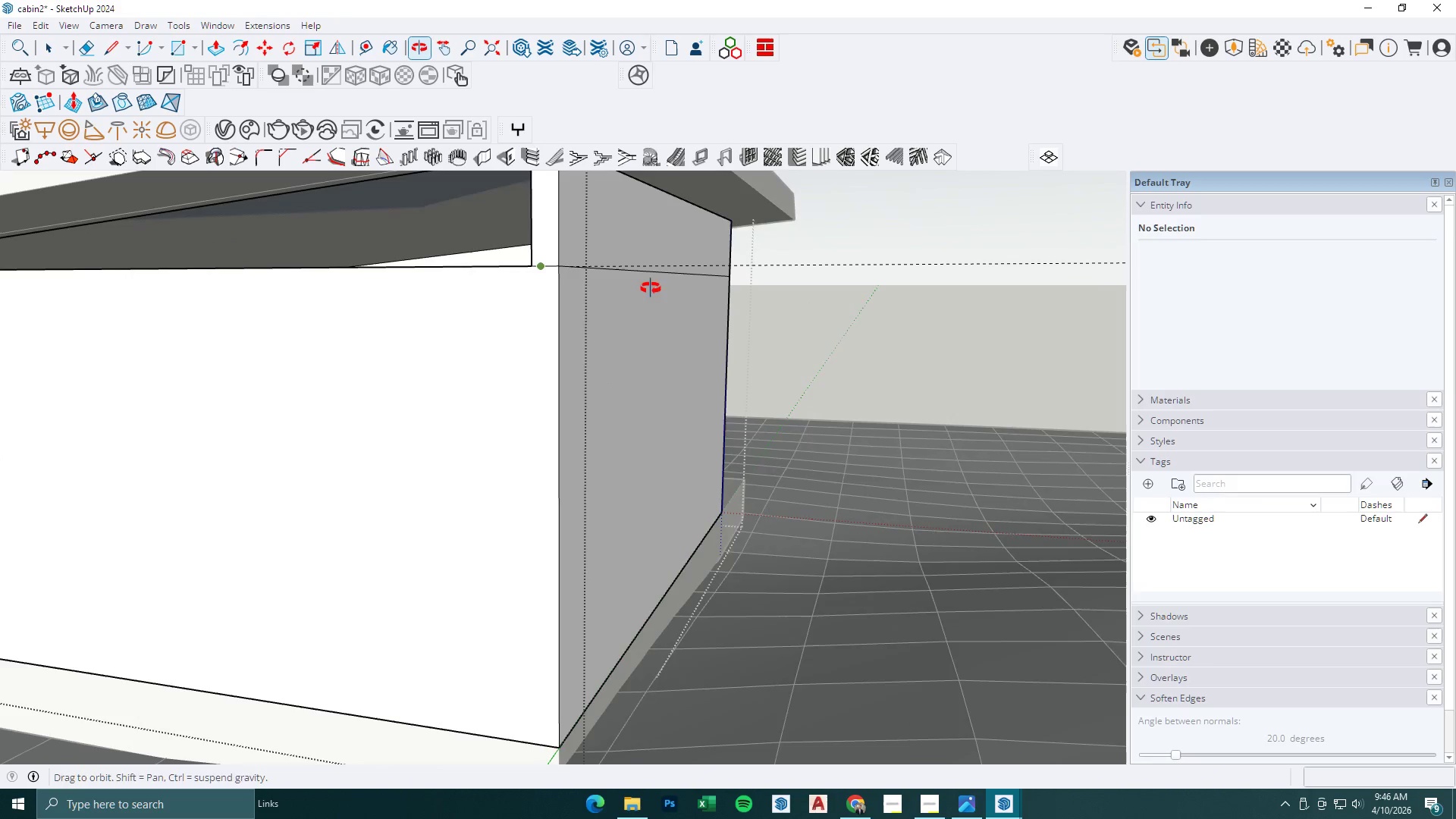 
scroll: coordinate [117, 287], scroll_direction: up, amount: 21.0
 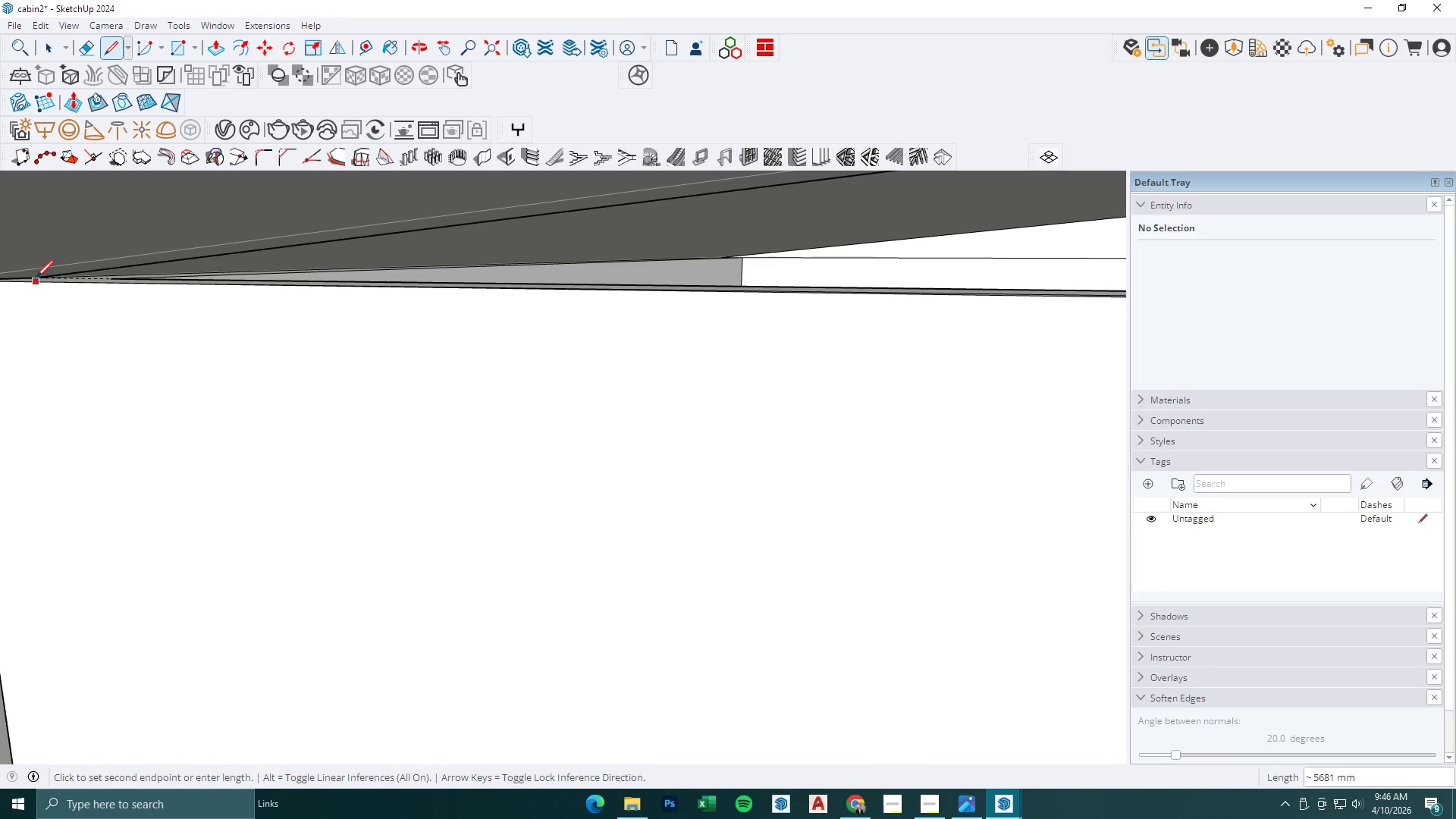 
left_click([37, 273])
 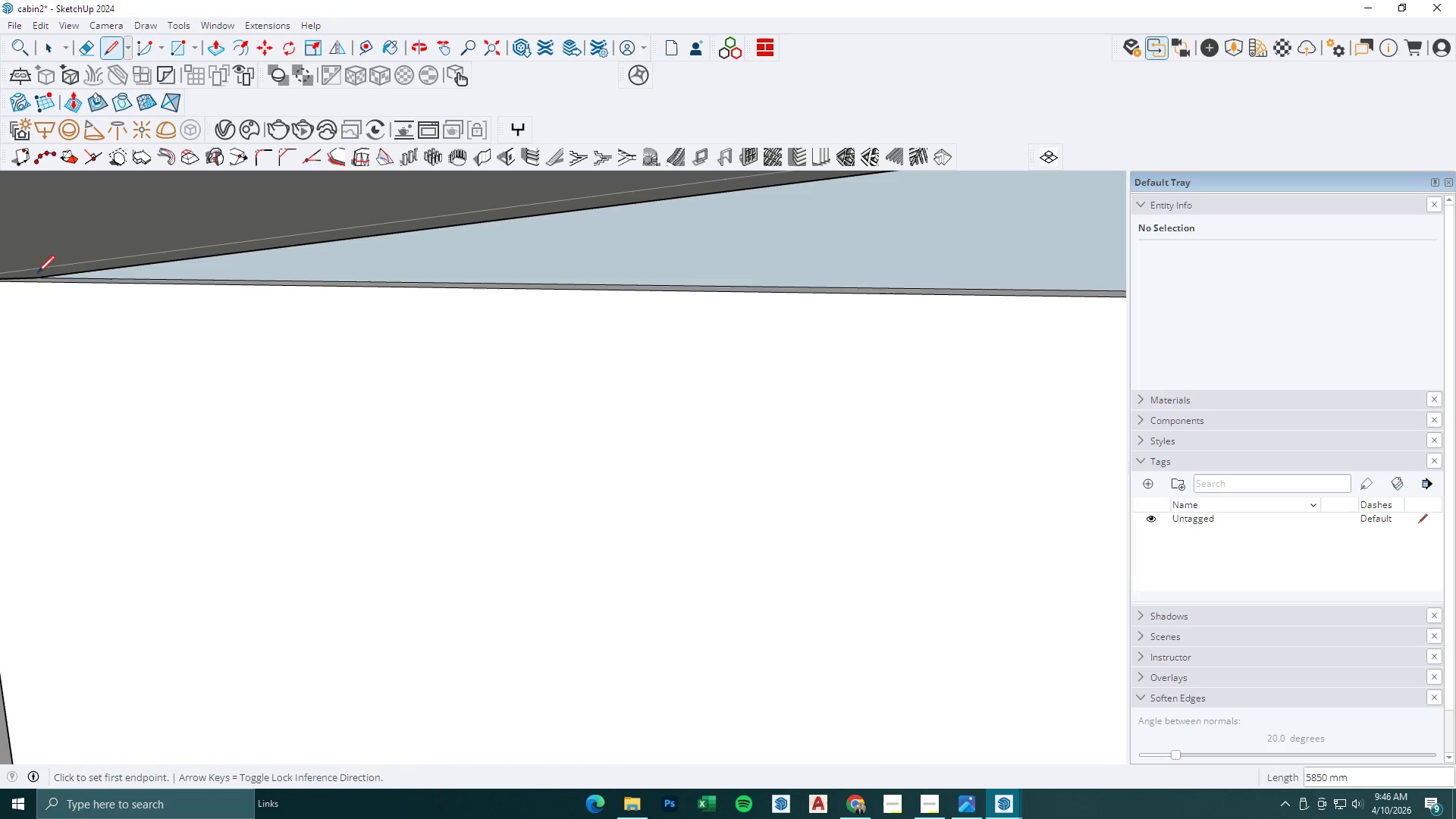 
scroll: coordinate [149, 268], scroll_direction: down, amount: 2.0
 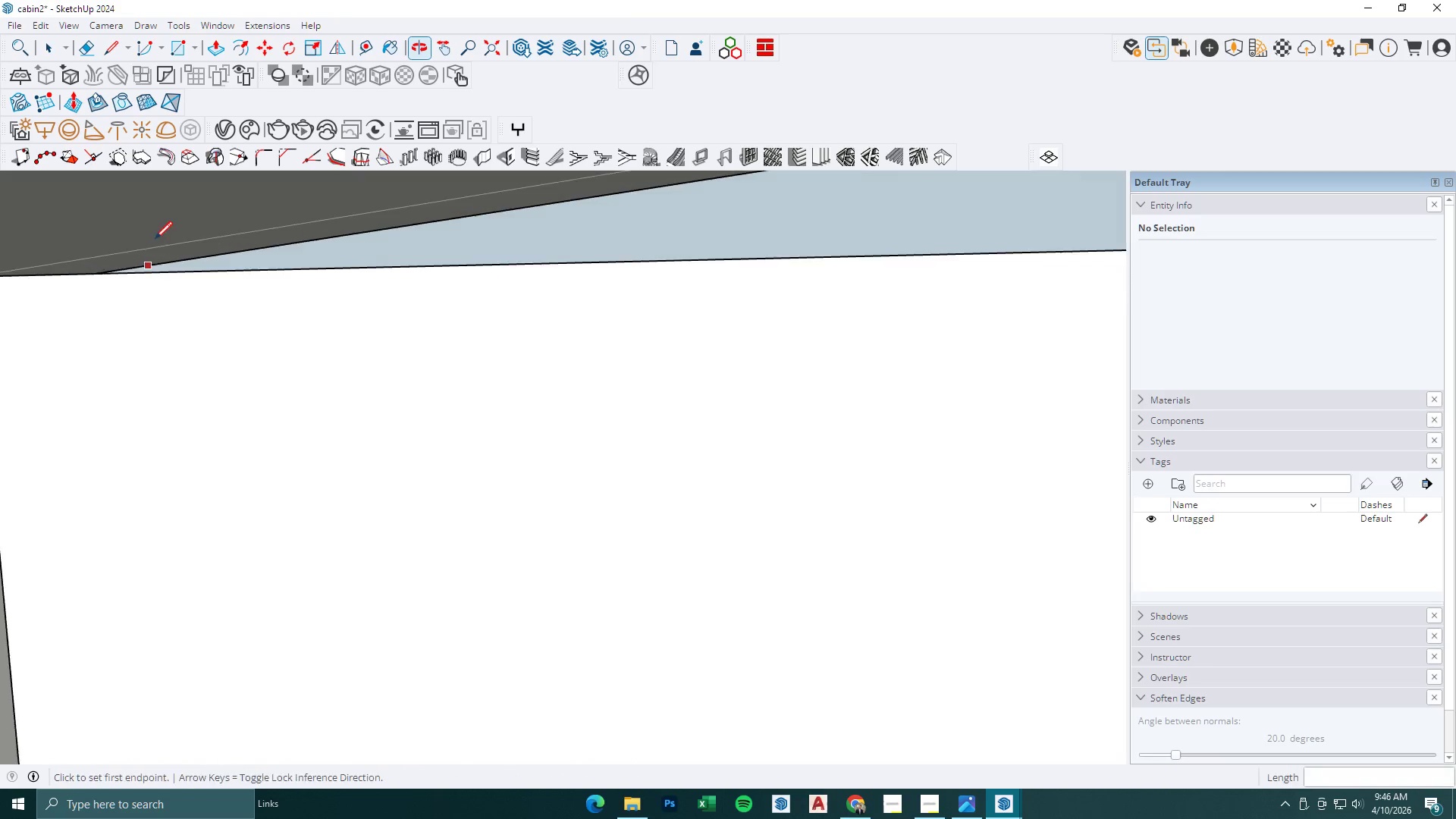 
key(BracketRight)
 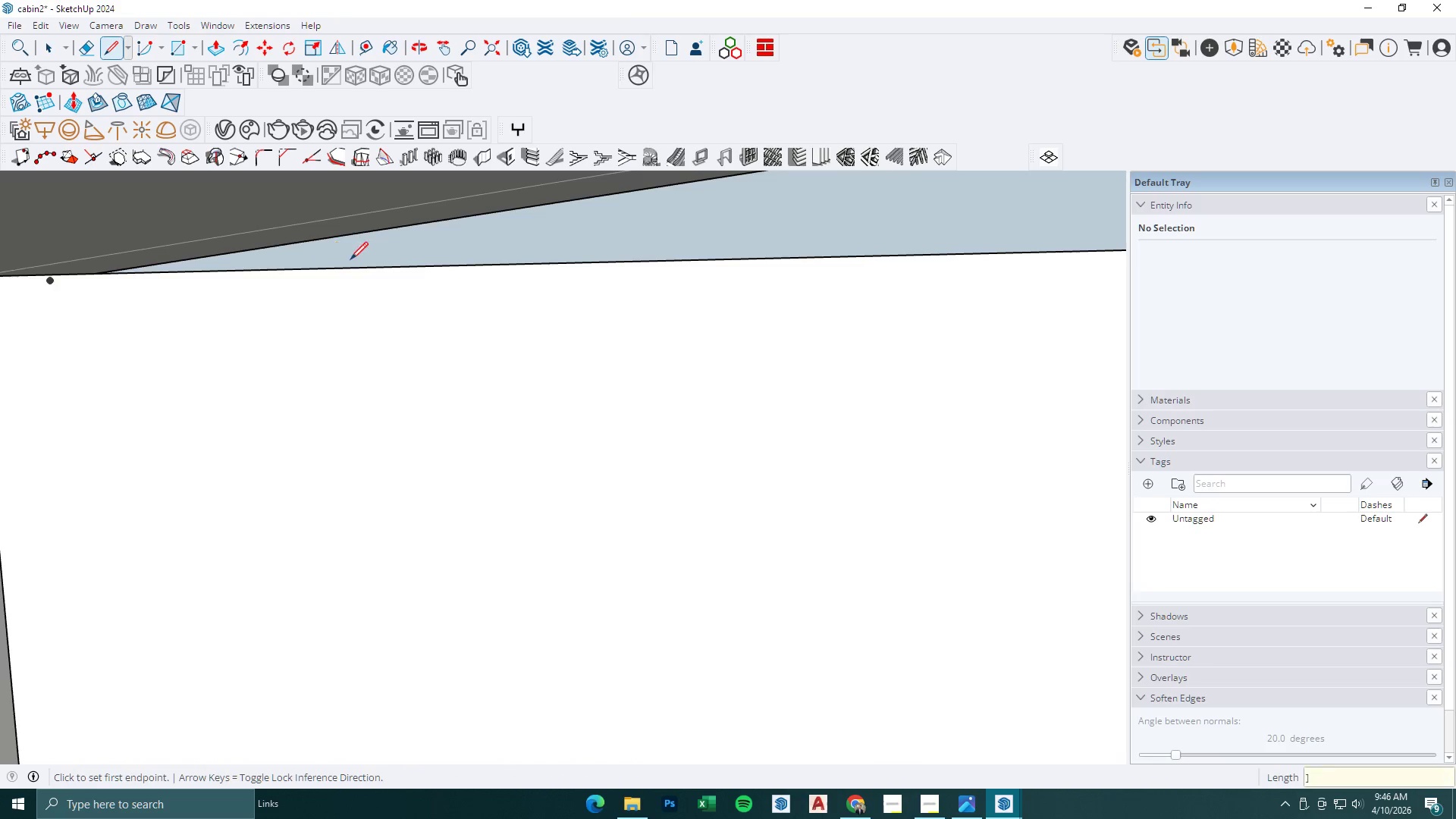 
key(BracketLeft)
 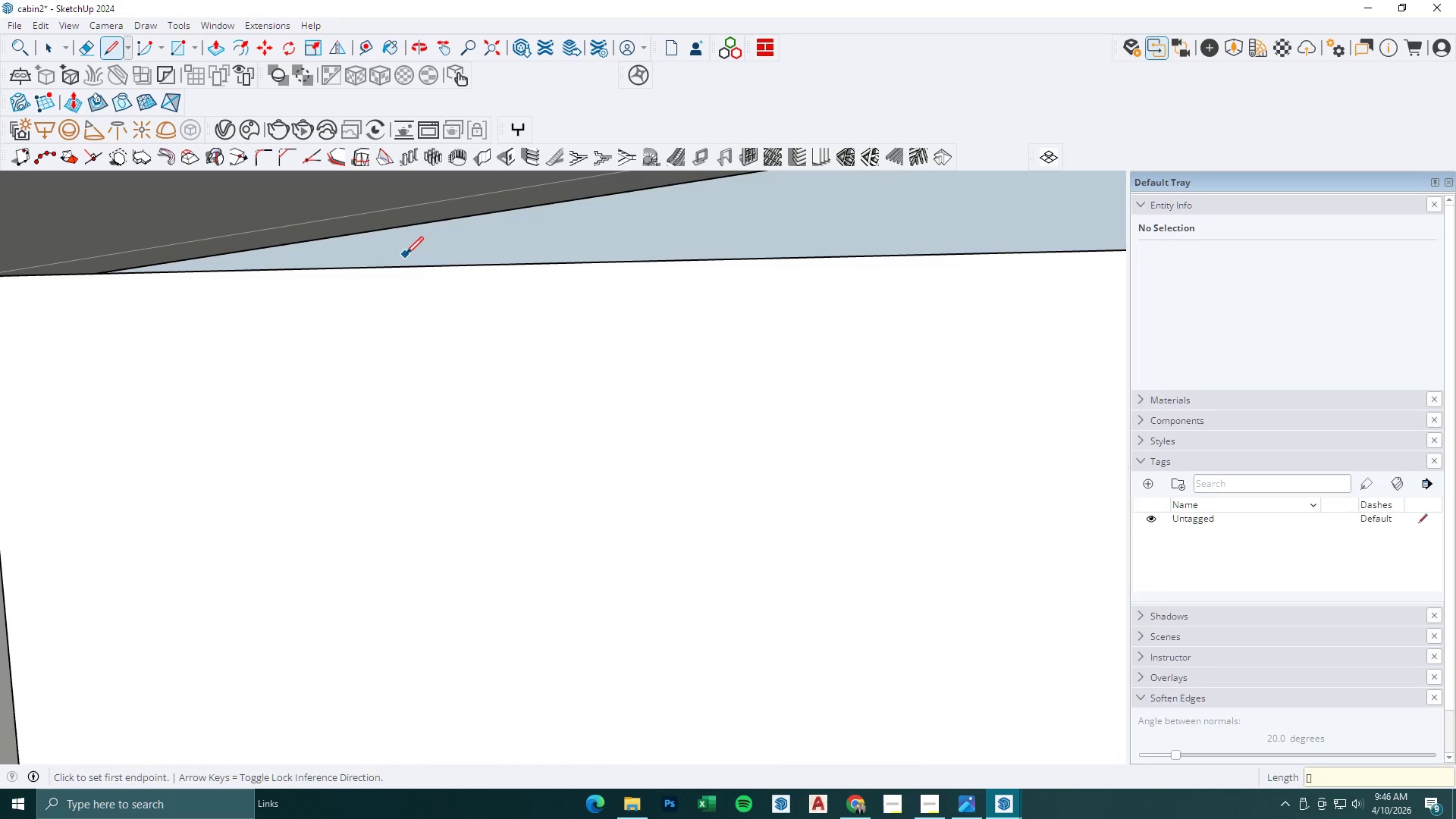 
key(P)
 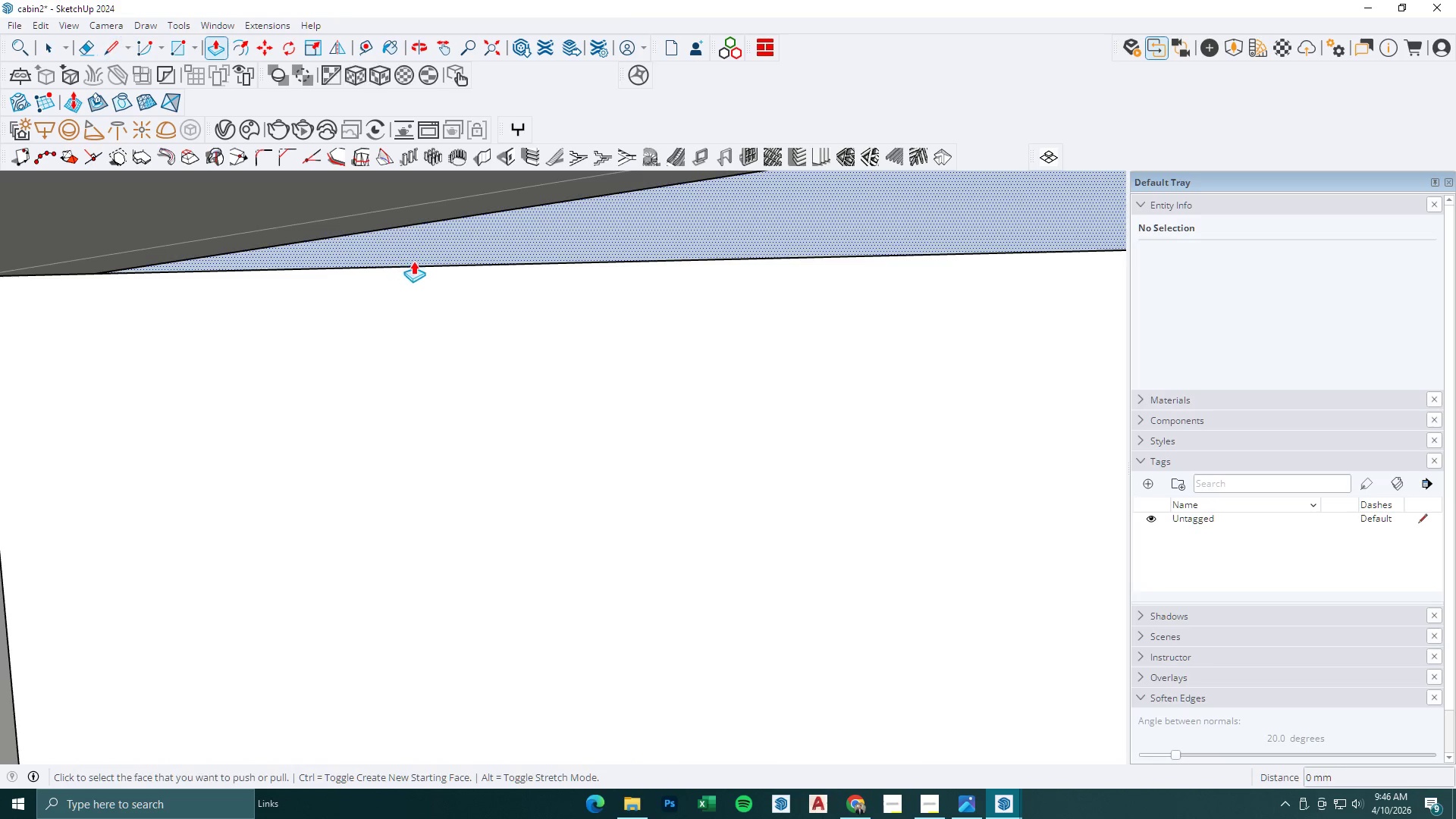 
left_click([416, 251])
 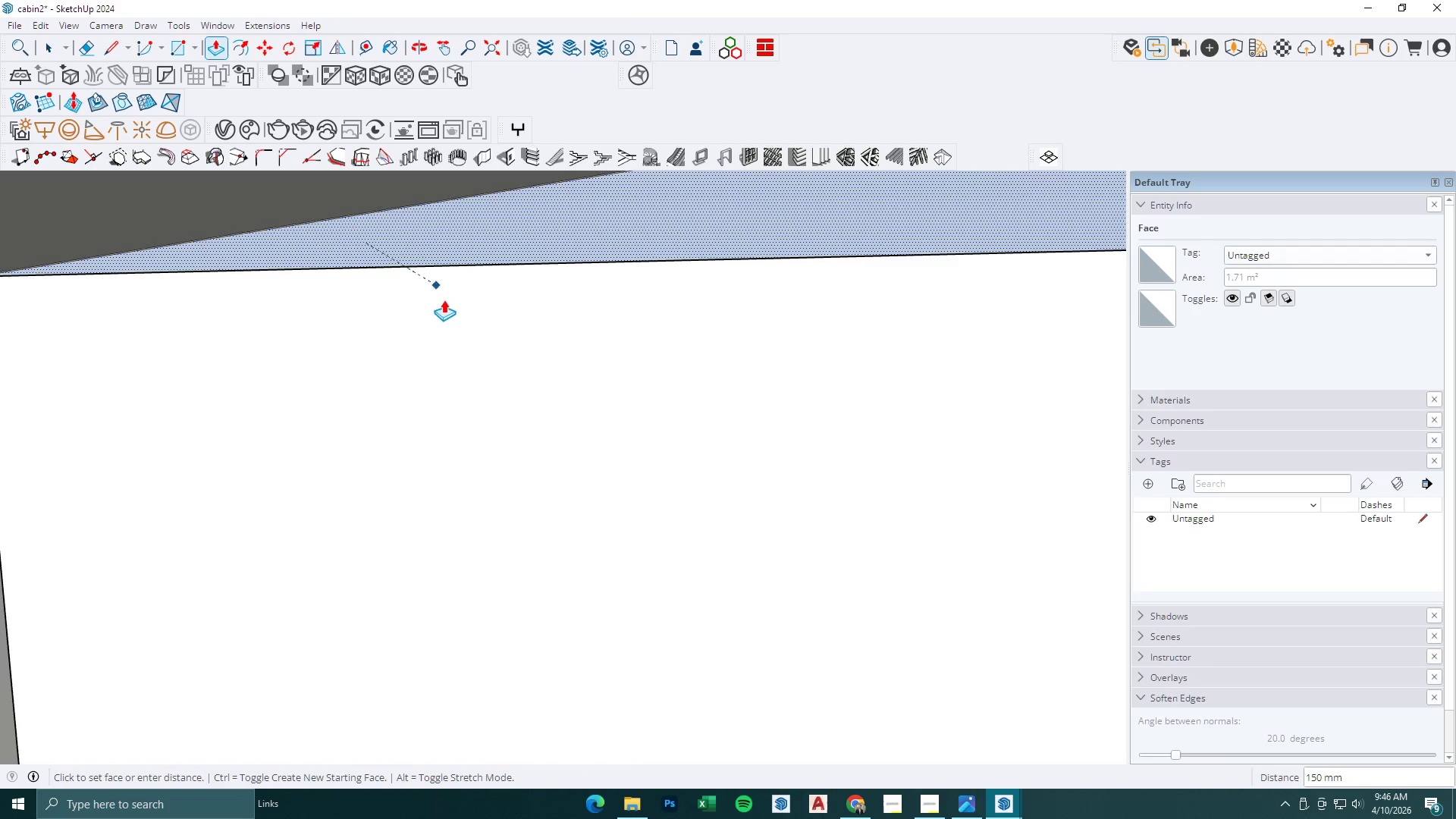 
left_click([447, 305])
 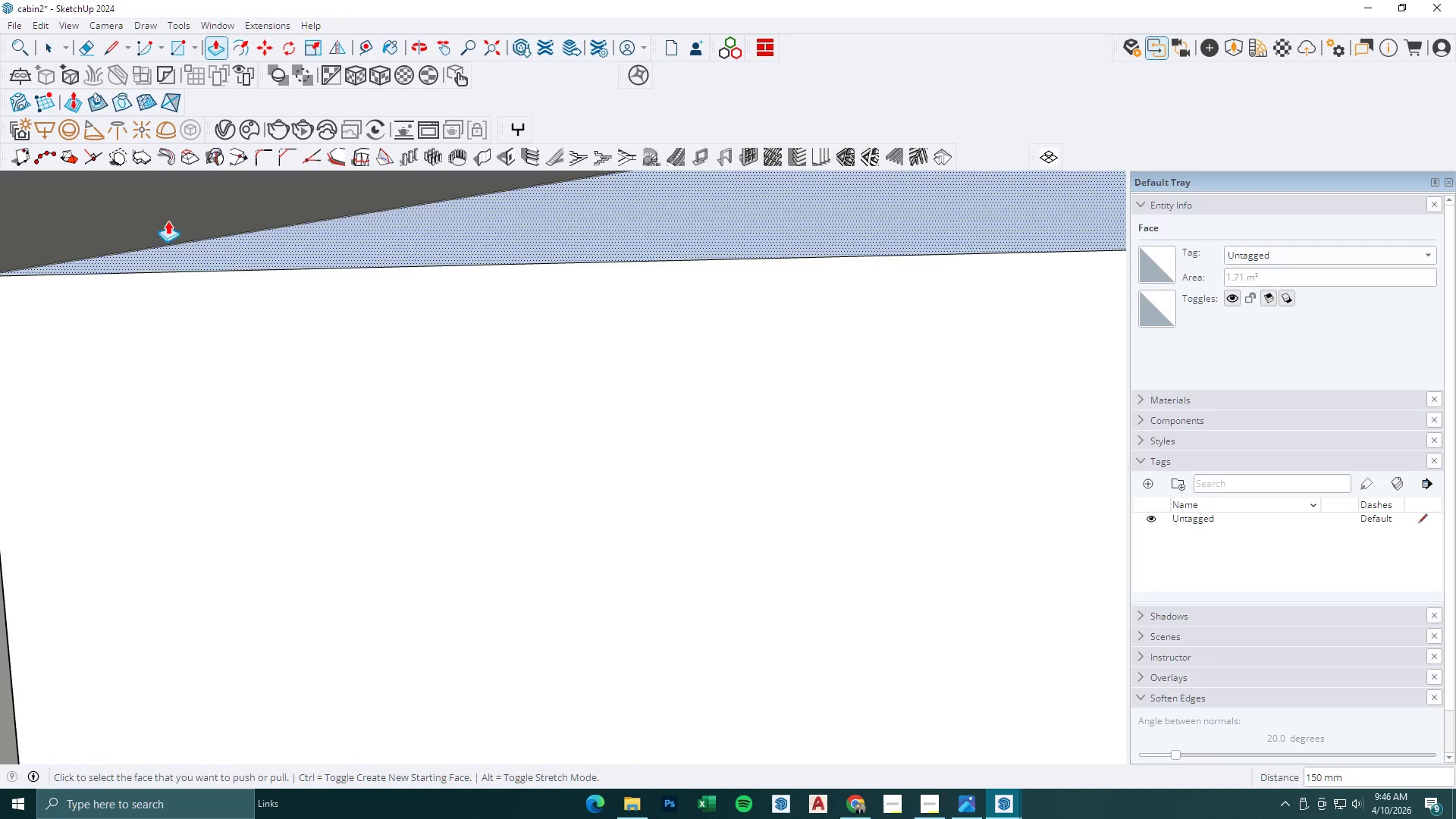 
key(E)
 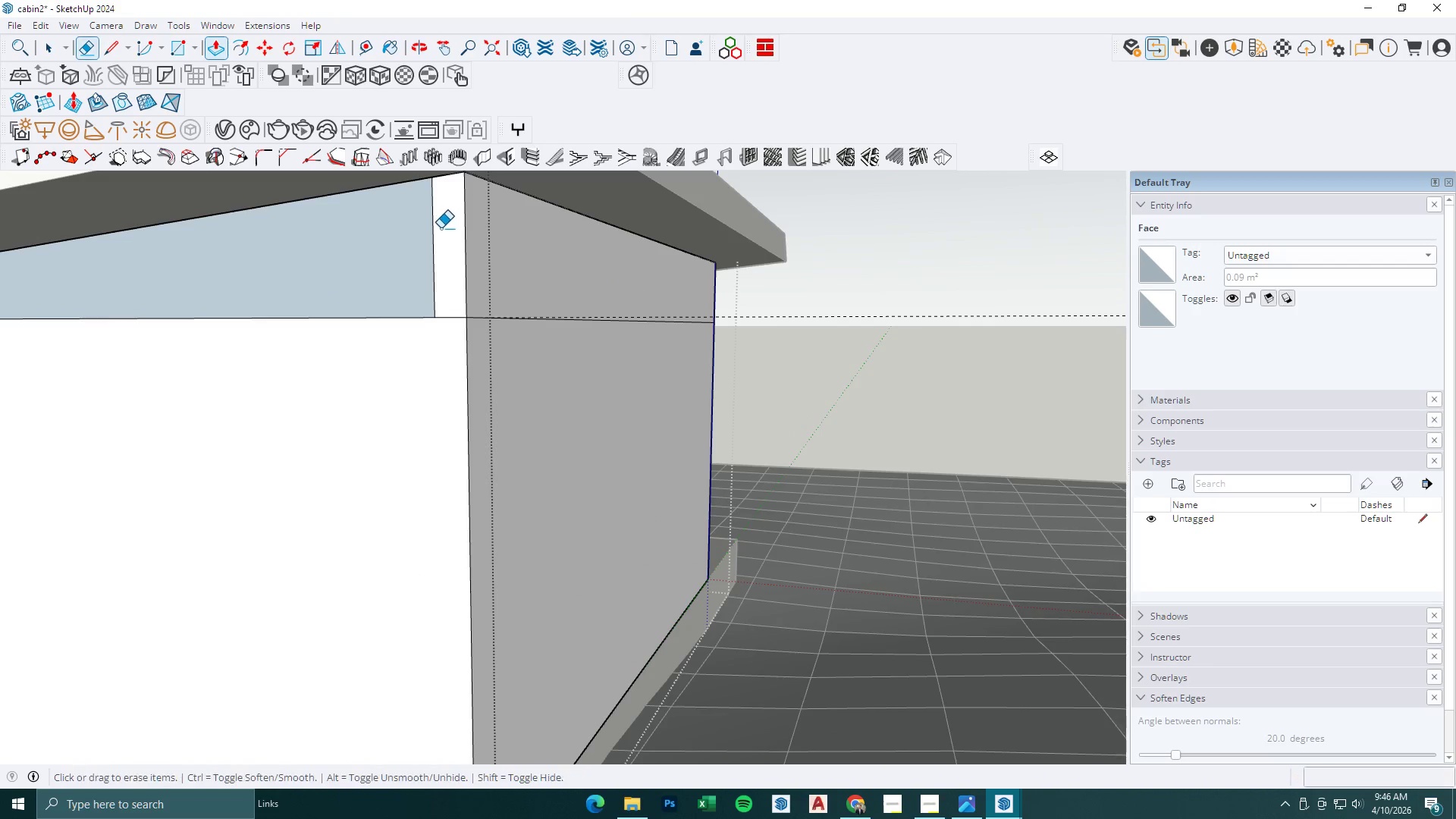 
left_click_drag(start_coordinate=[441, 228], to_coordinate=[413, 239])
 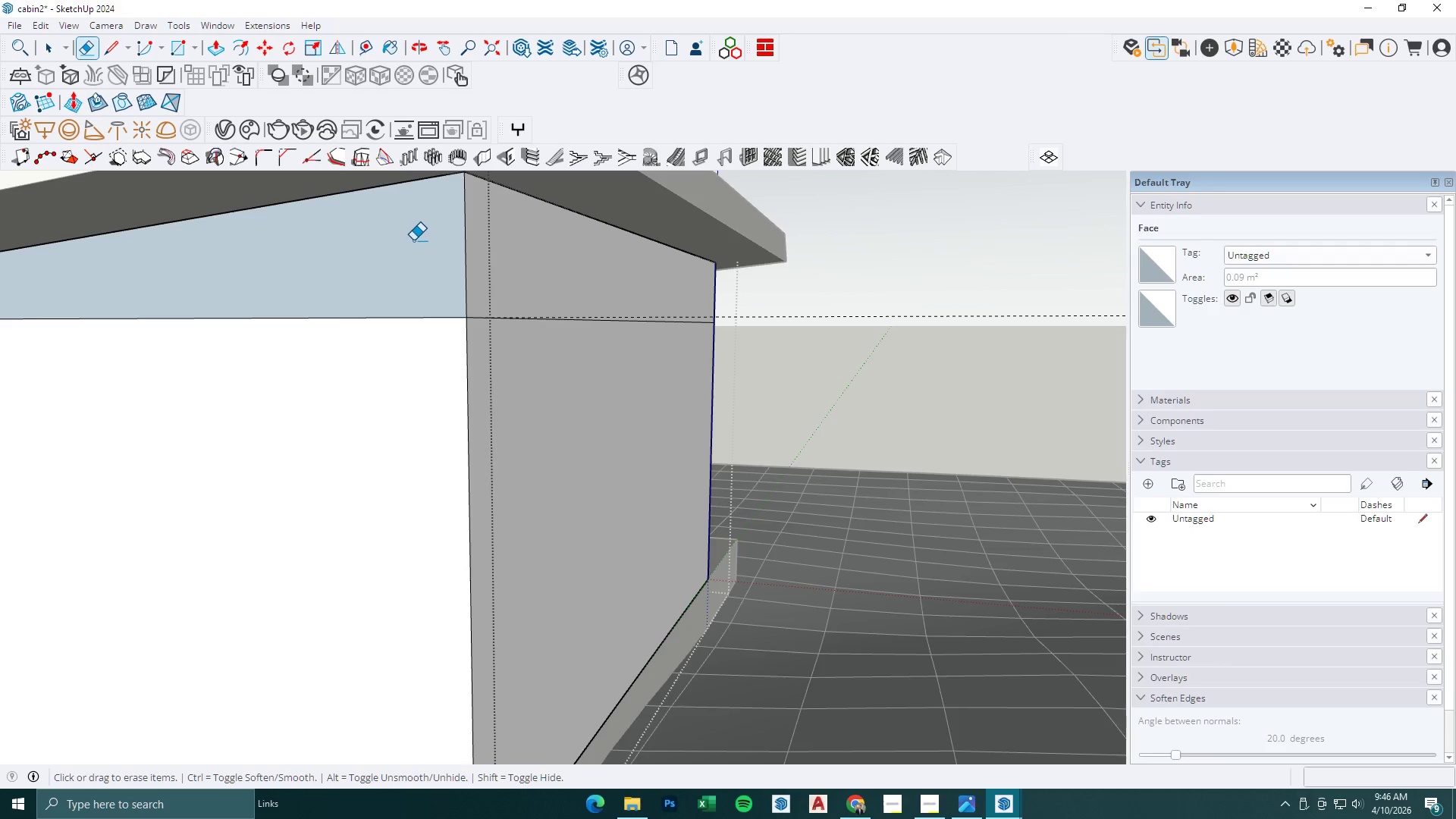 
scroll: coordinate [440, 210], scroll_direction: up, amount: 20.0
 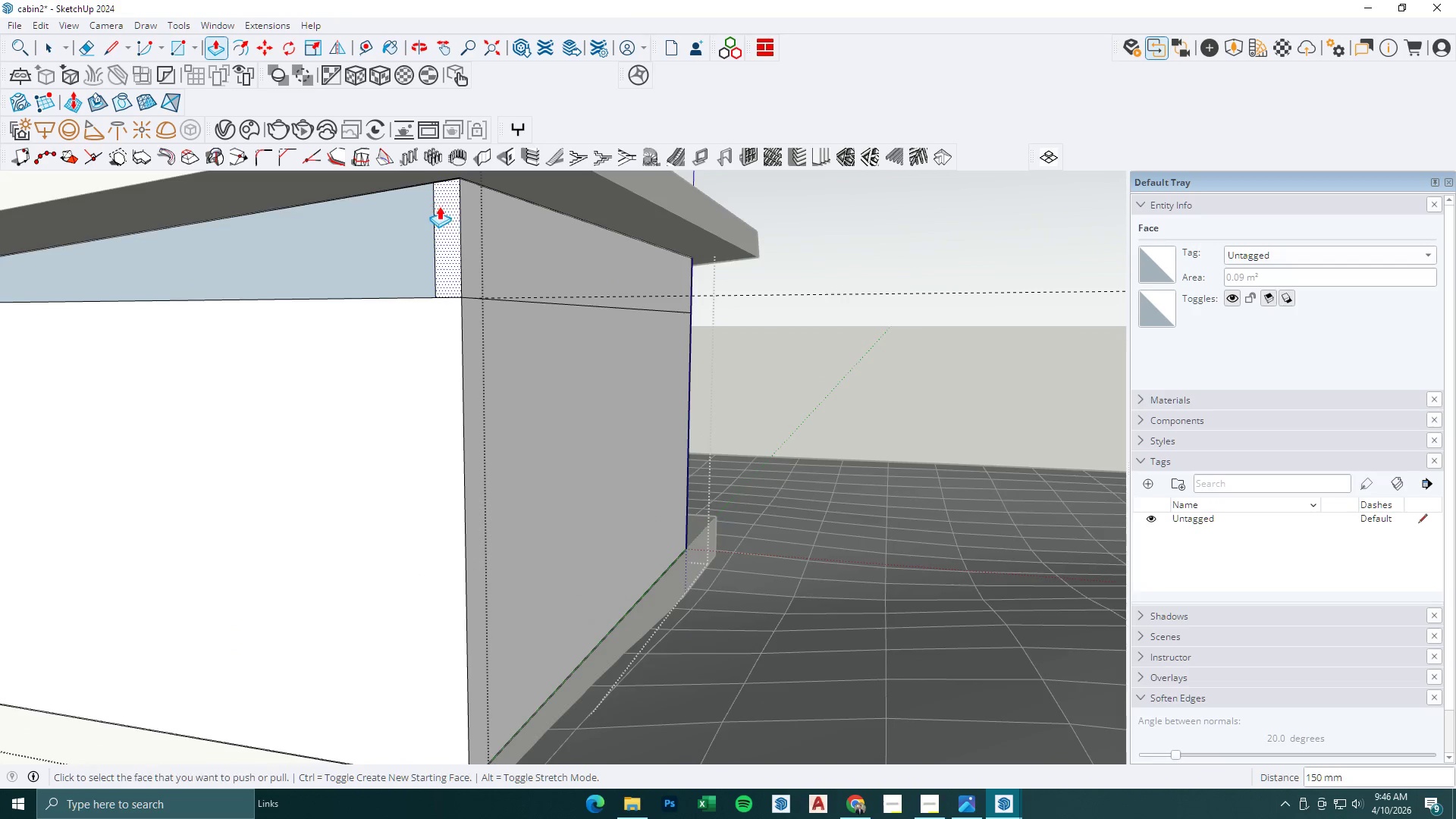 
key(Space)
 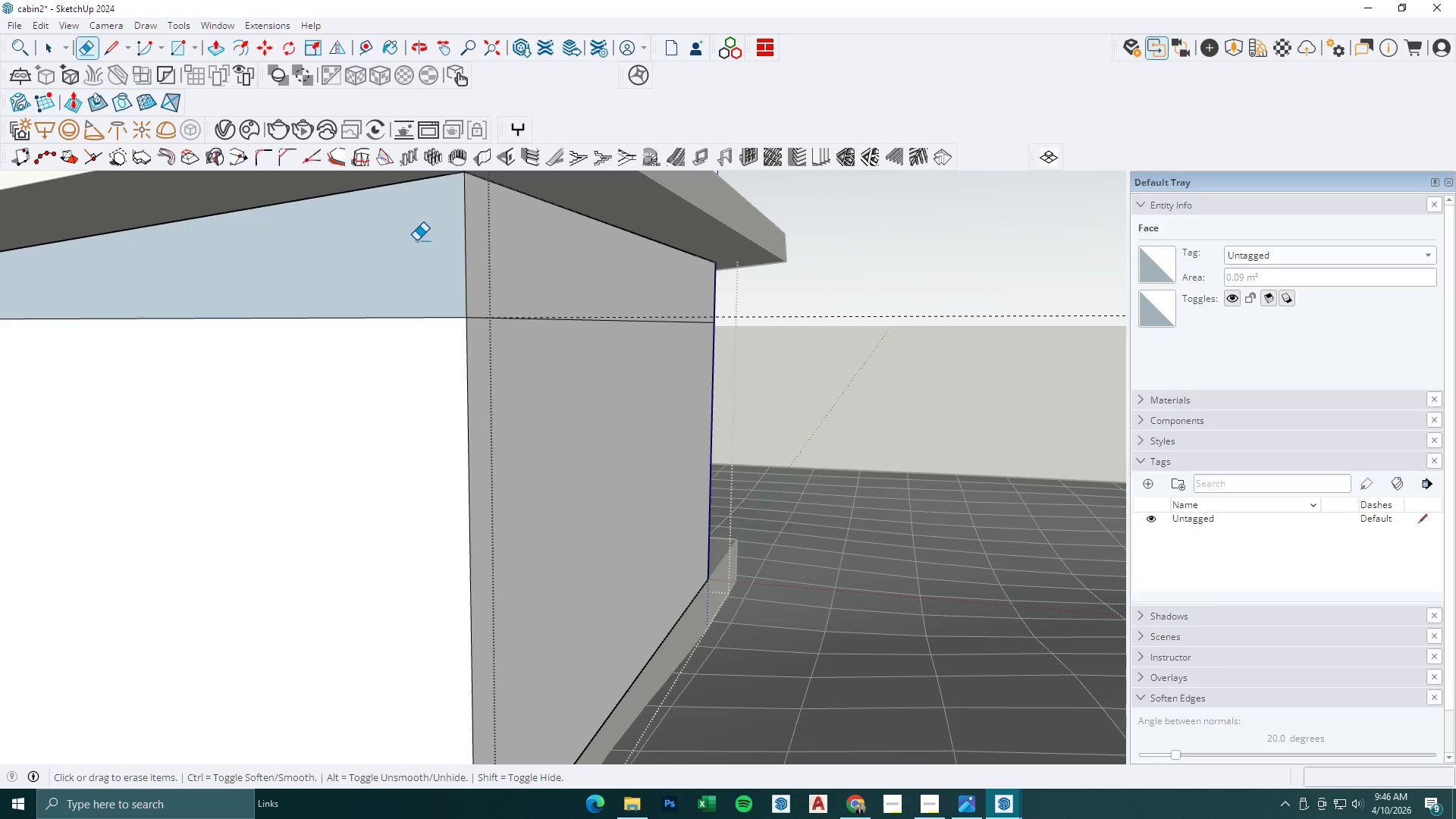 
left_click([422, 241])
 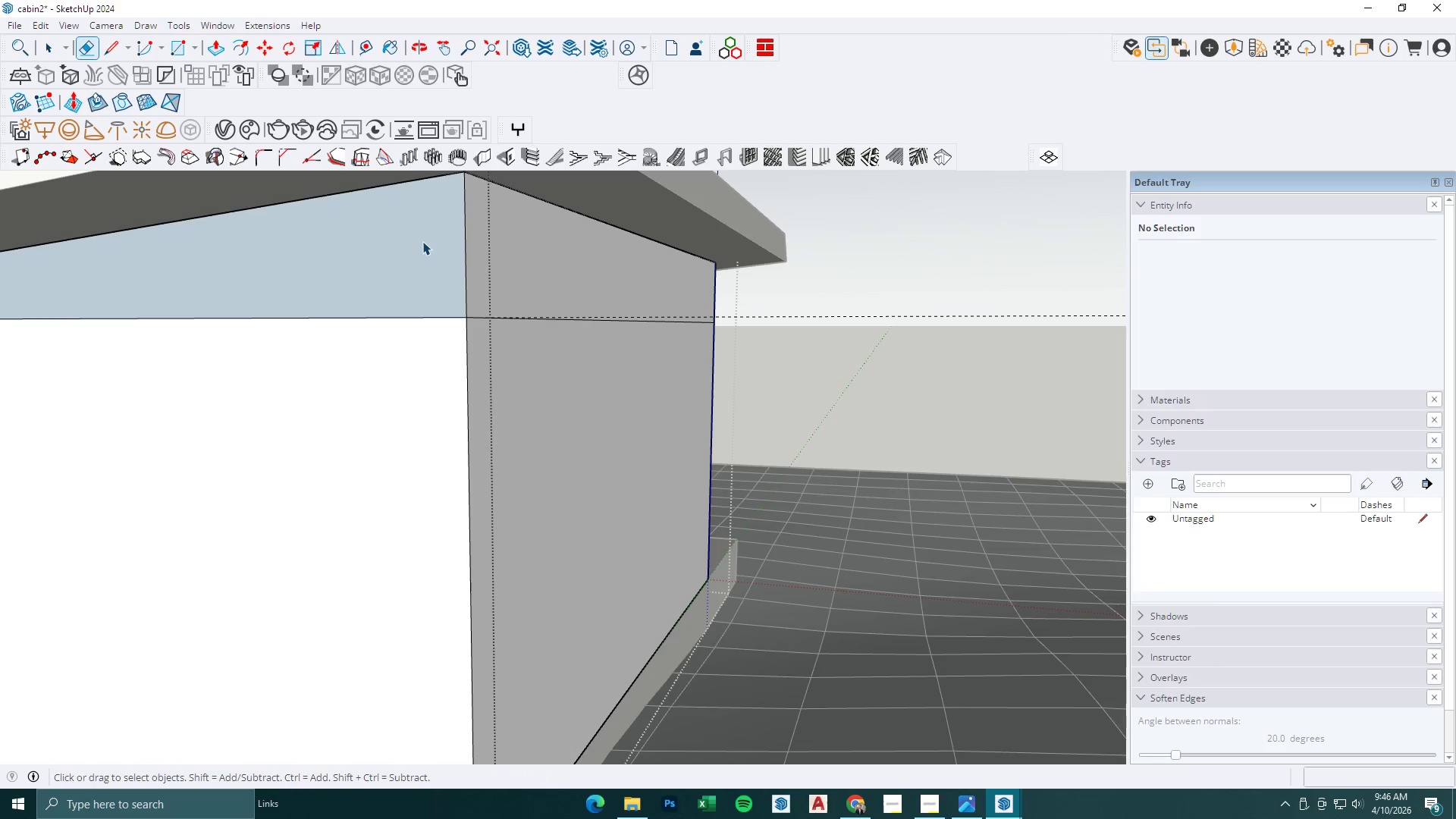 
right_click([422, 241])
 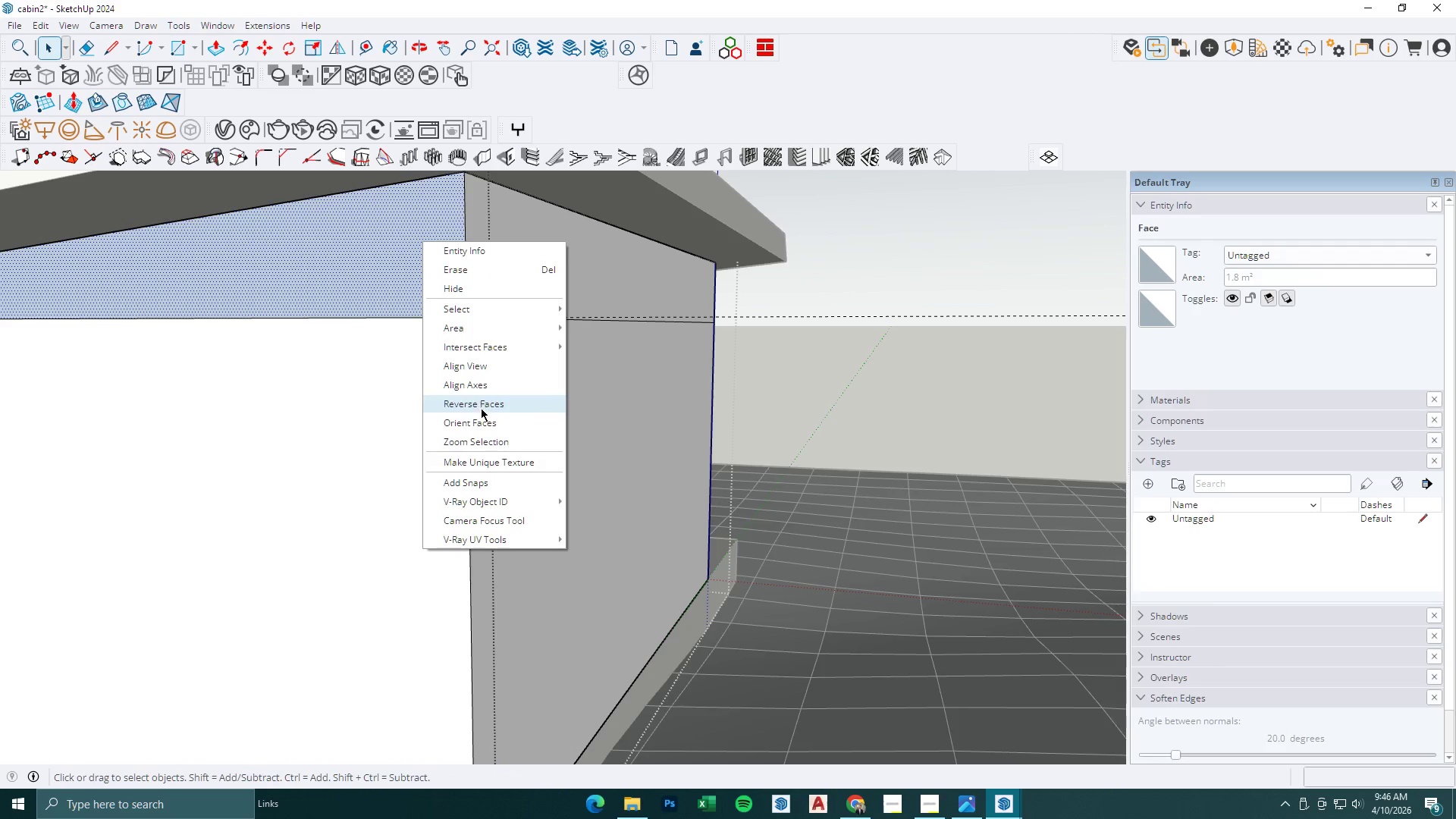 
left_click([482, 409])
 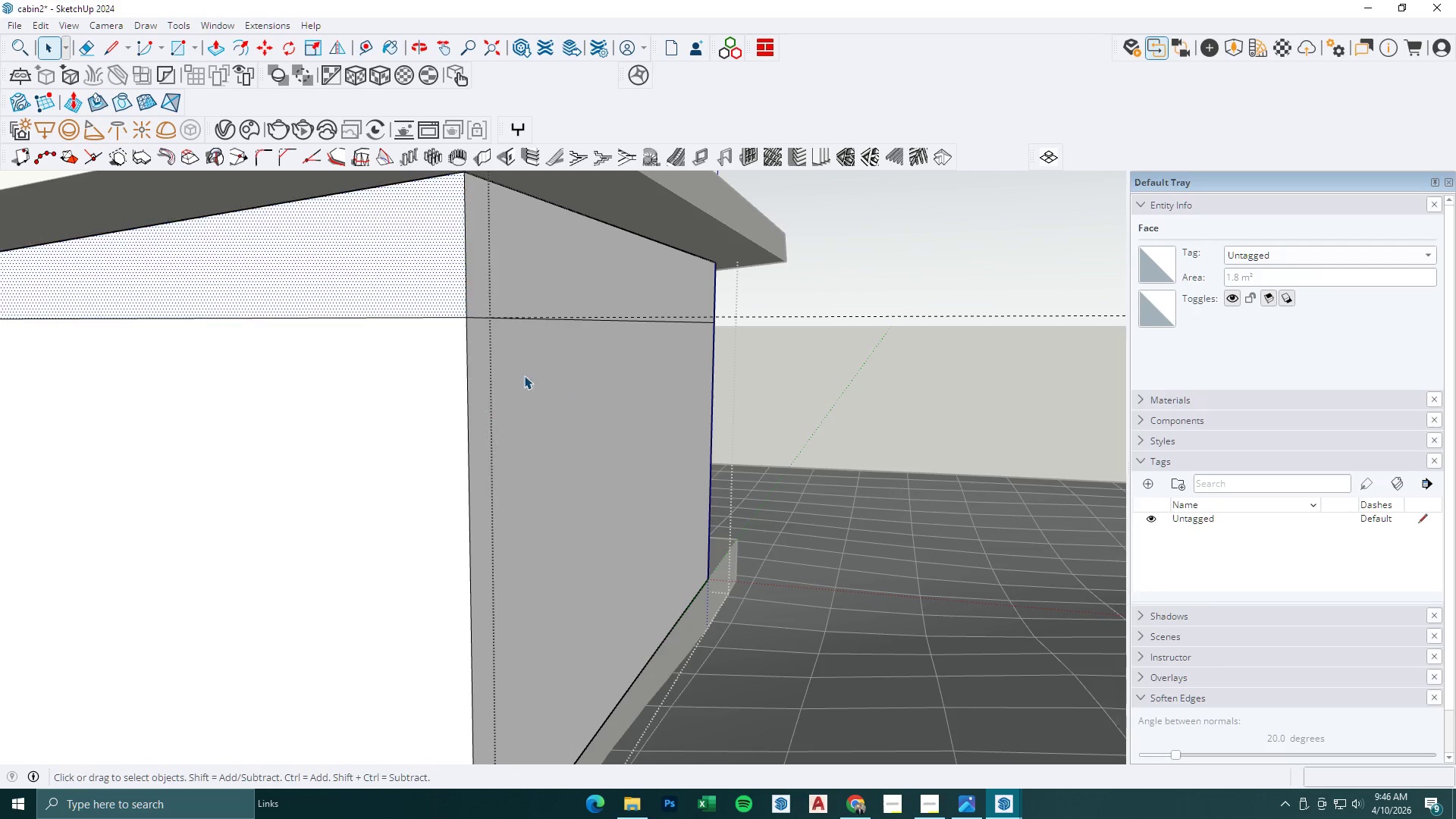 
key(Space)
 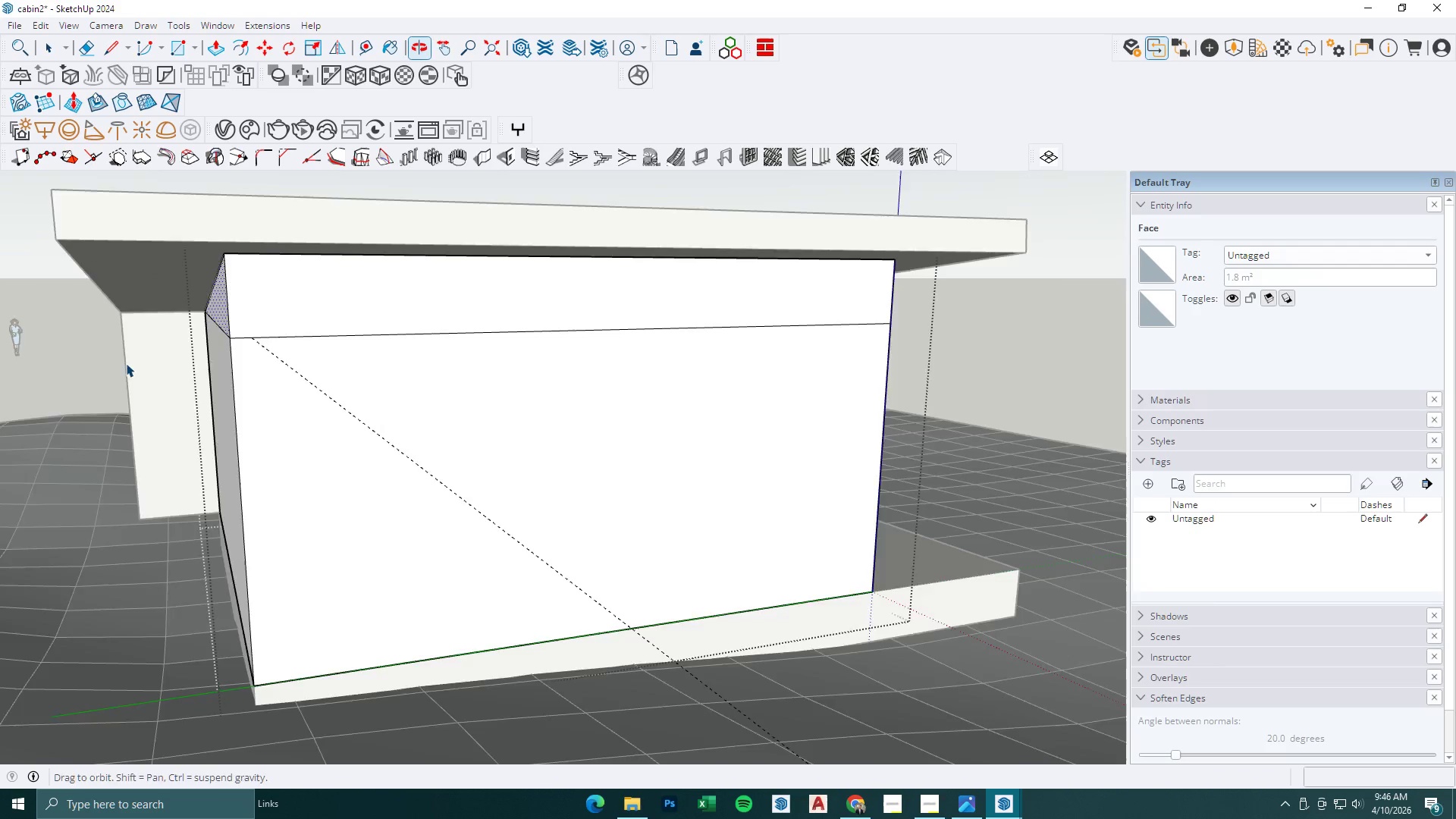 
key(Escape)
 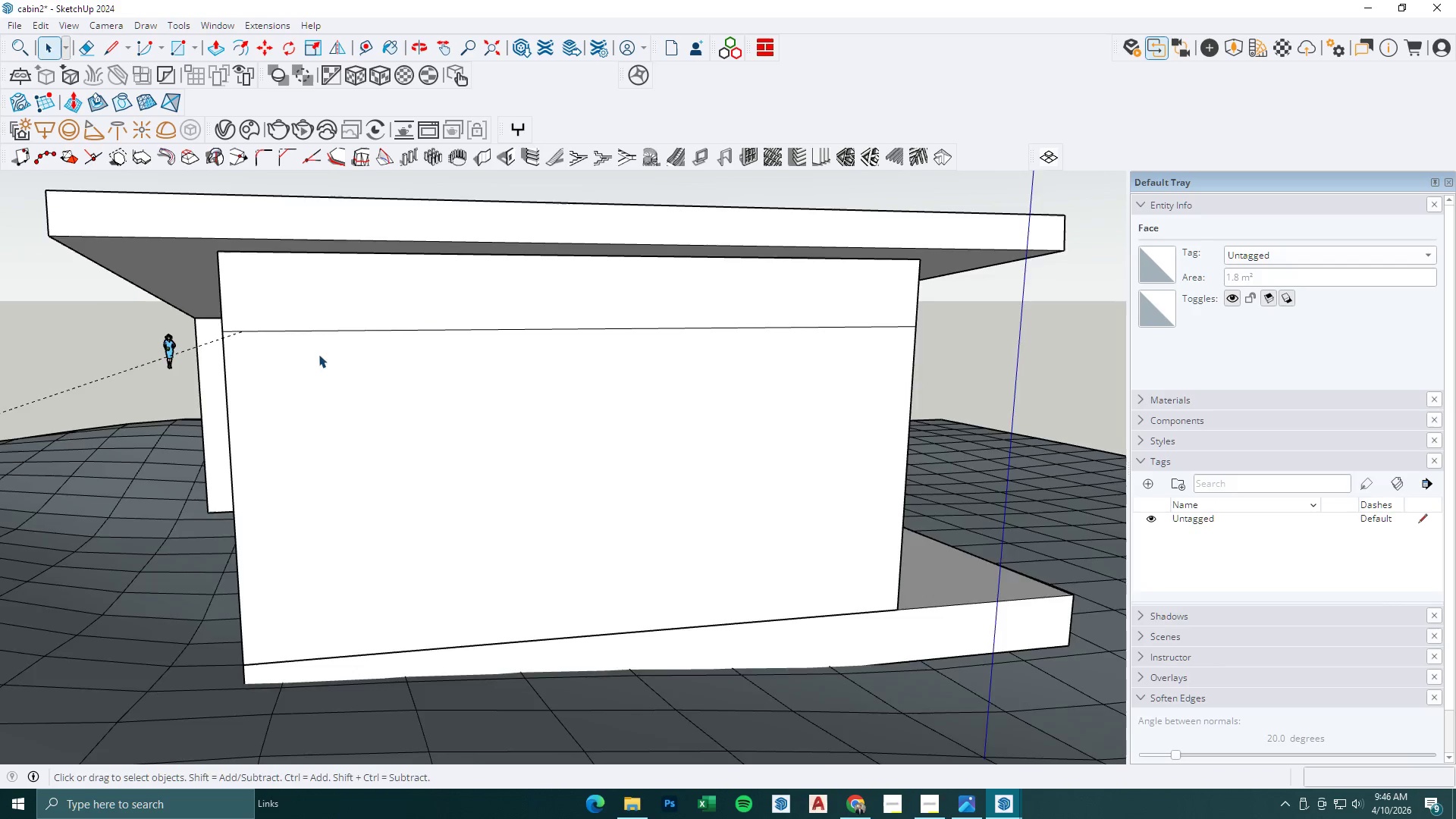 
scroll: coordinate [534, 354], scroll_direction: down, amount: 3.0
 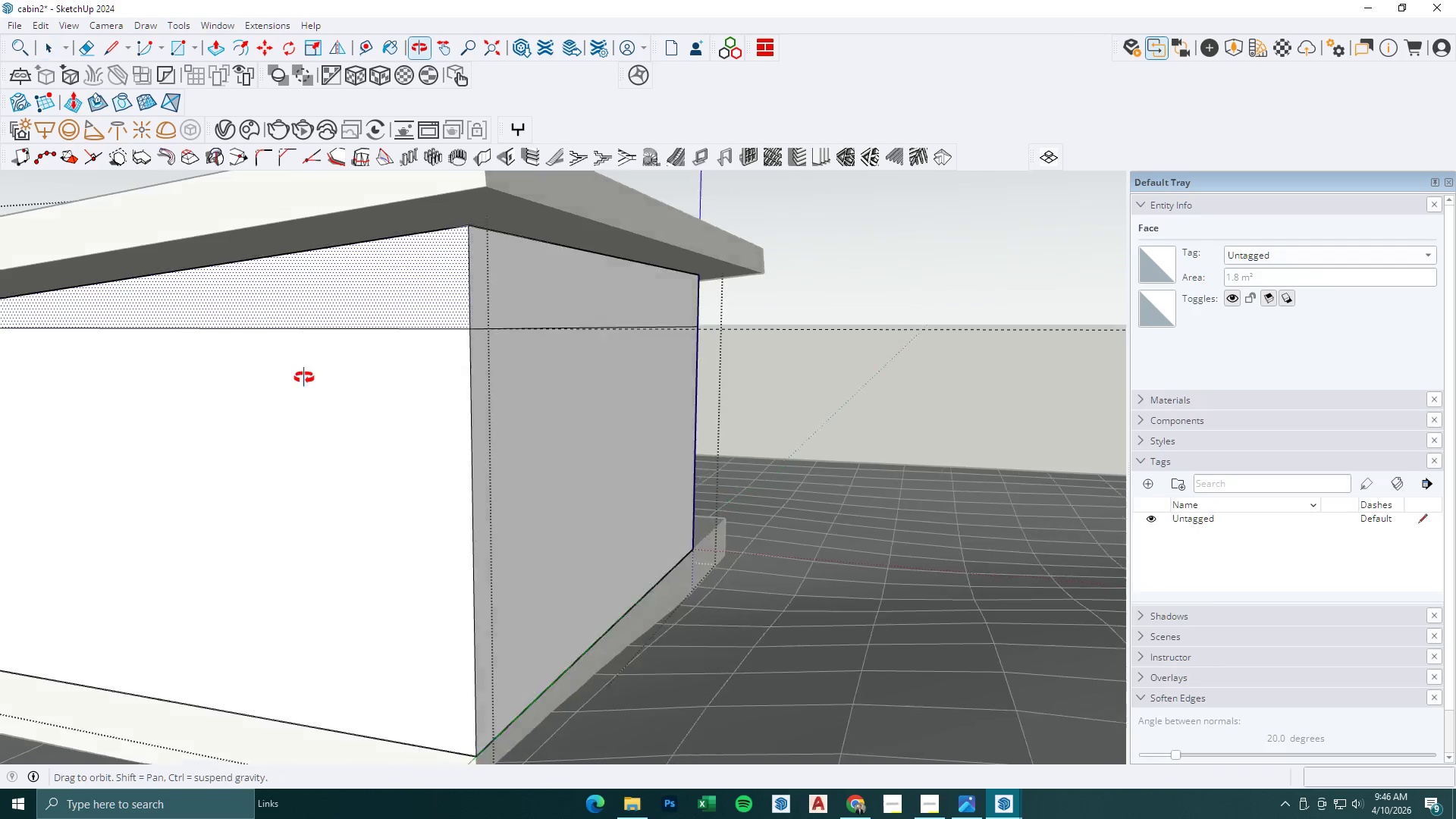 
key(Escape)
 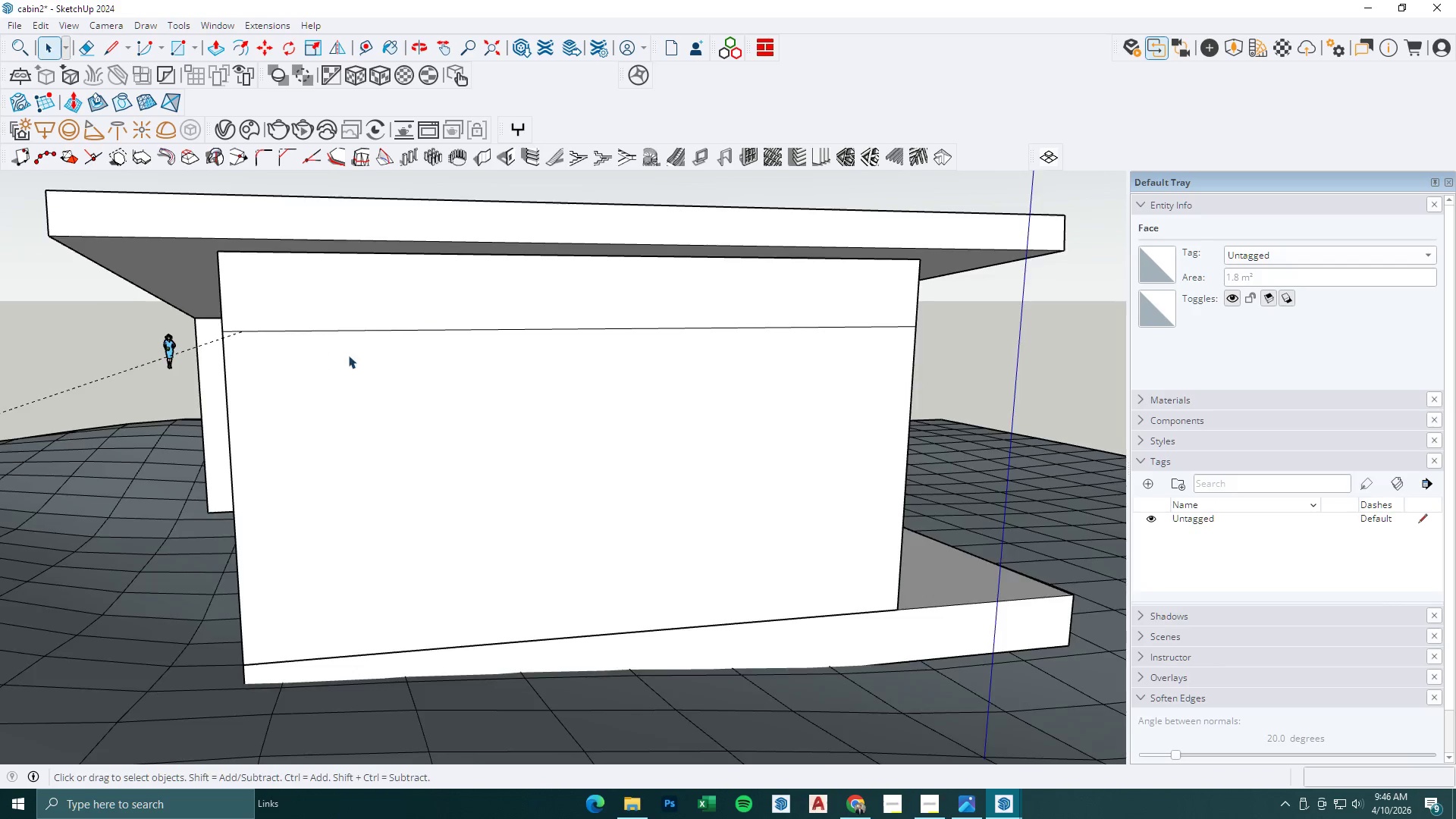 
scroll: coordinate [349, 357], scroll_direction: down, amount: 6.0
 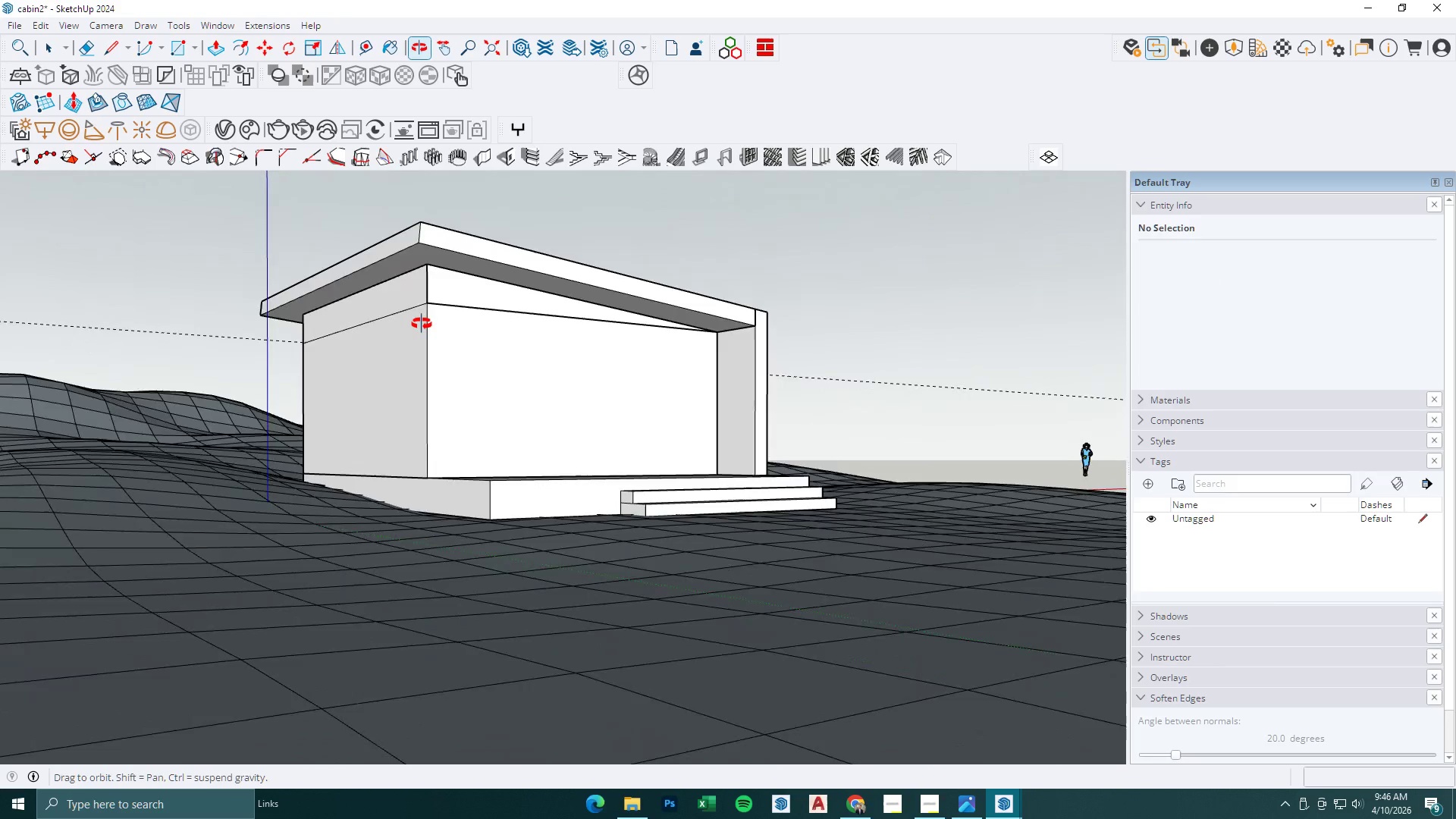 
scroll: coordinate [481, 355], scroll_direction: up, amount: 3.0
 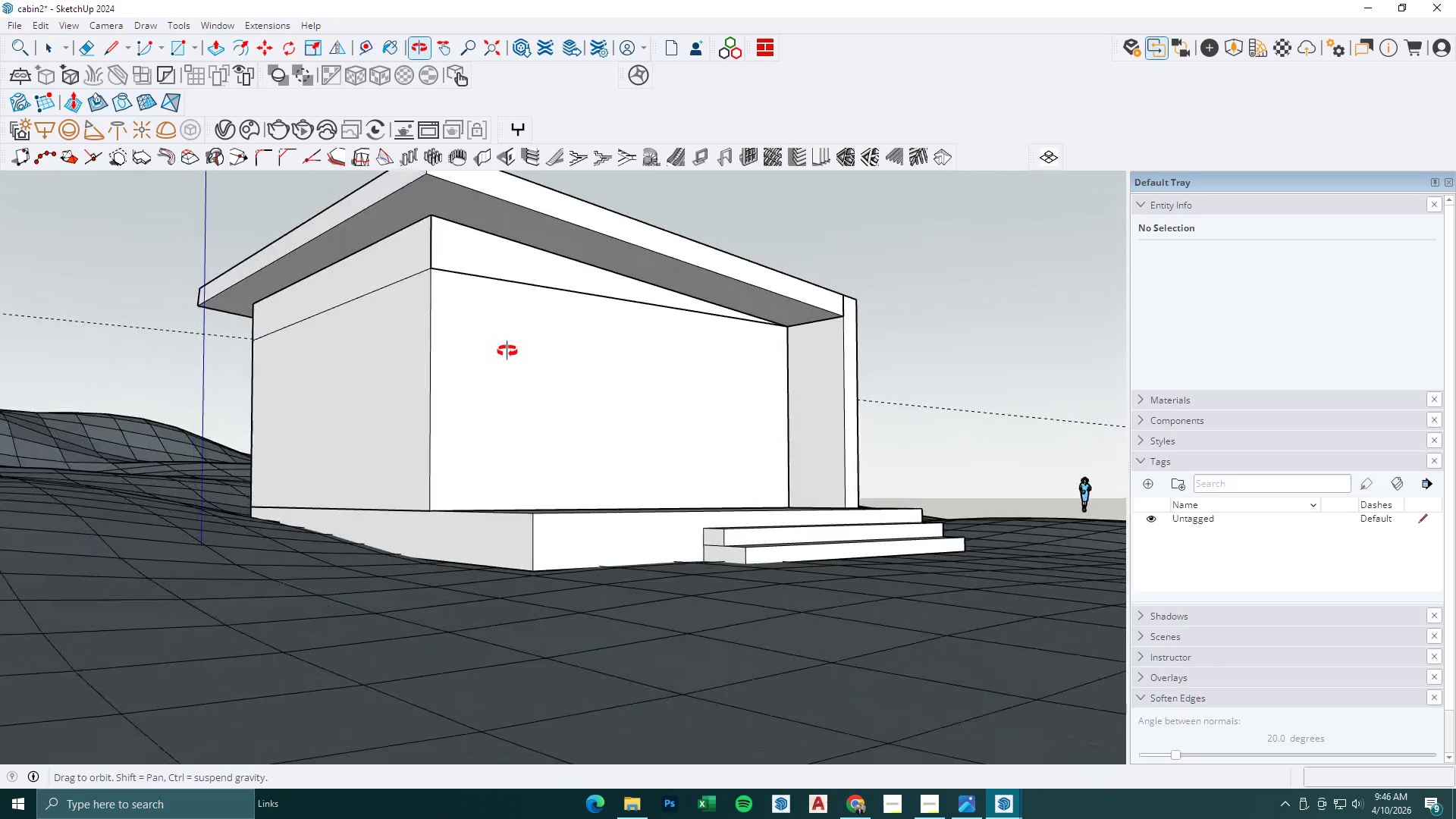 
scroll: coordinate [467, 301], scroll_direction: down, amount: 2.0
 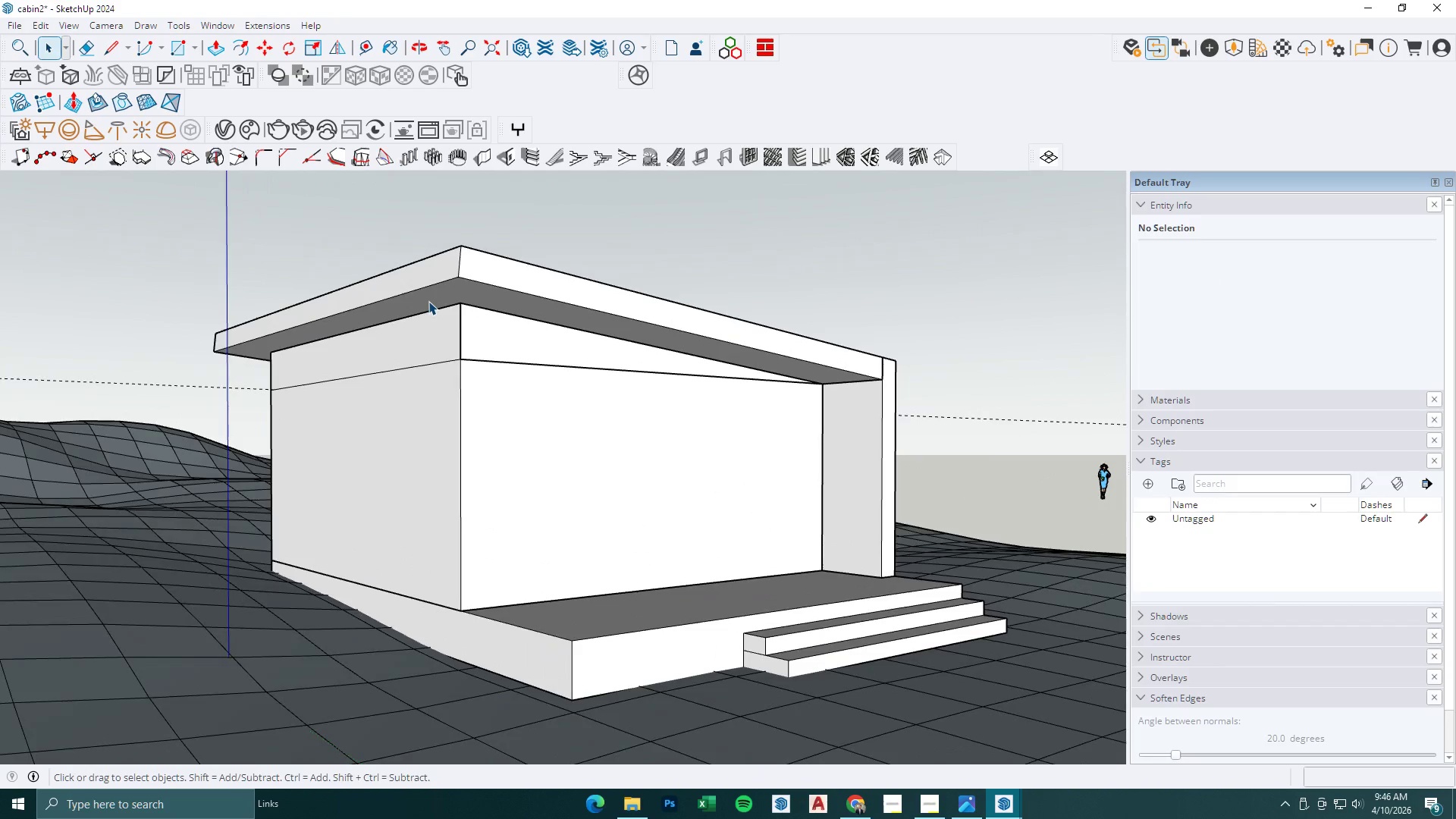 
key(Space)
 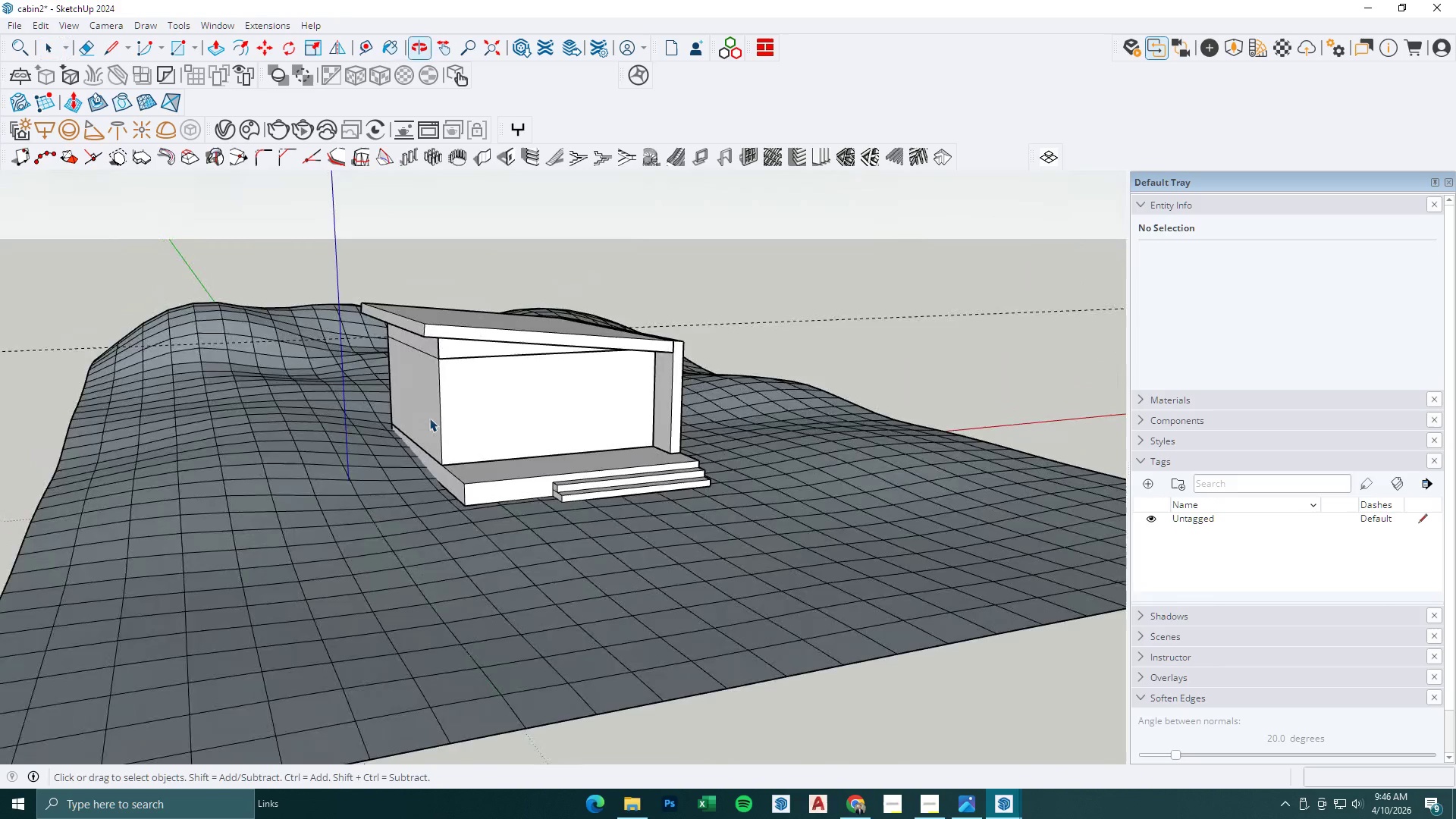 
scroll: coordinate [520, 304], scroll_direction: down, amount: 9.0
 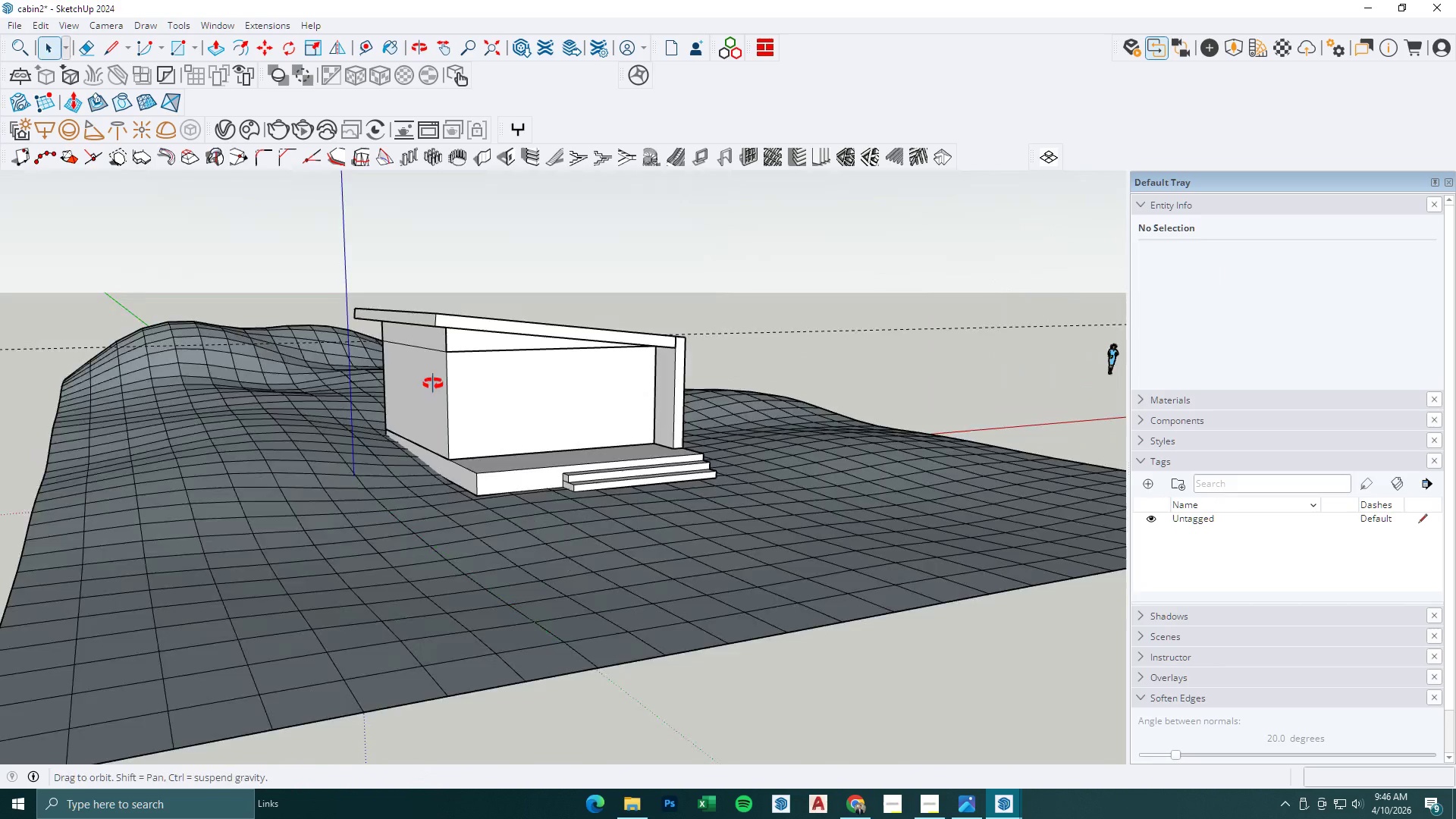 
key(Escape)
 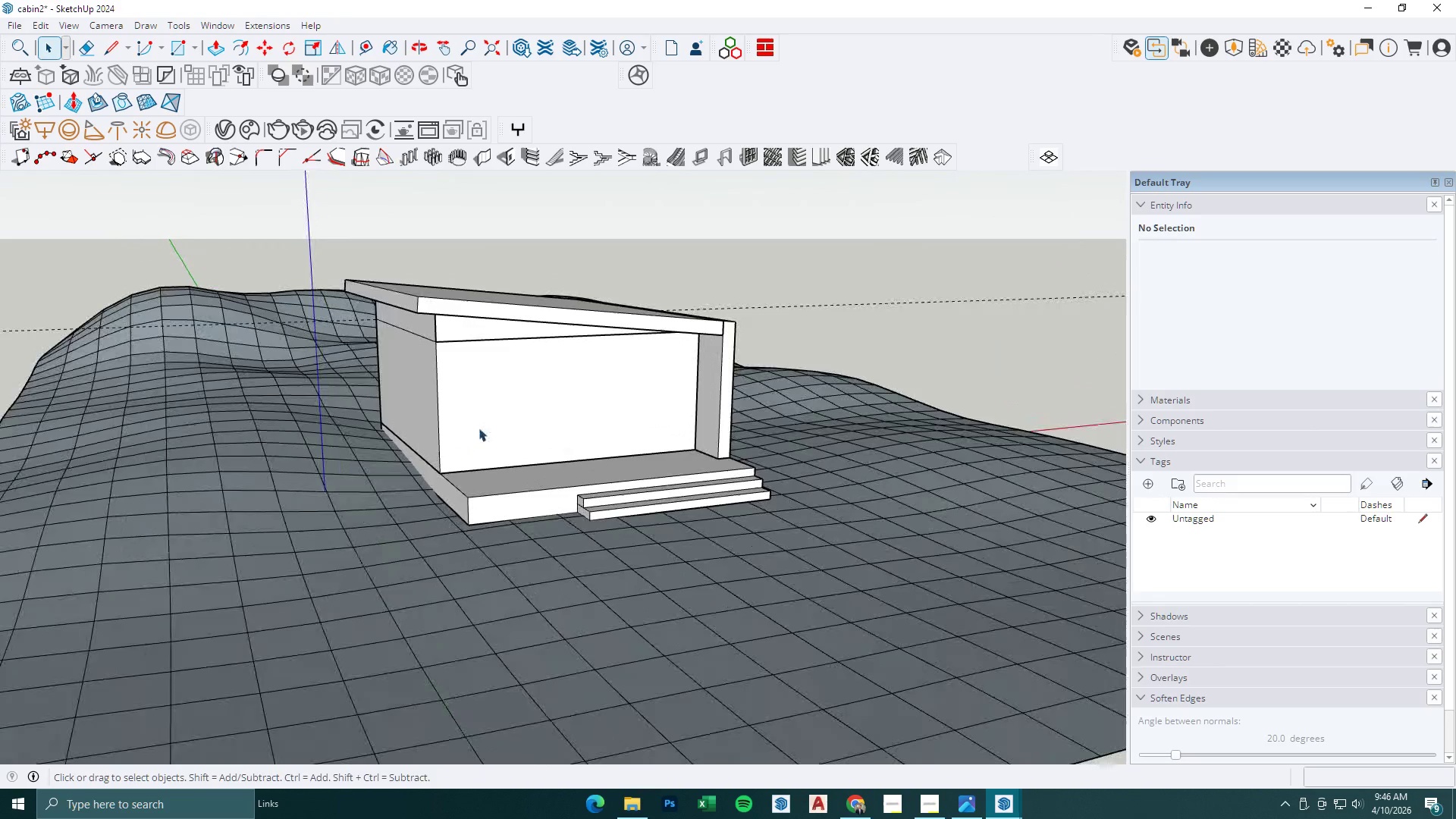 
left_click([481, 427])
 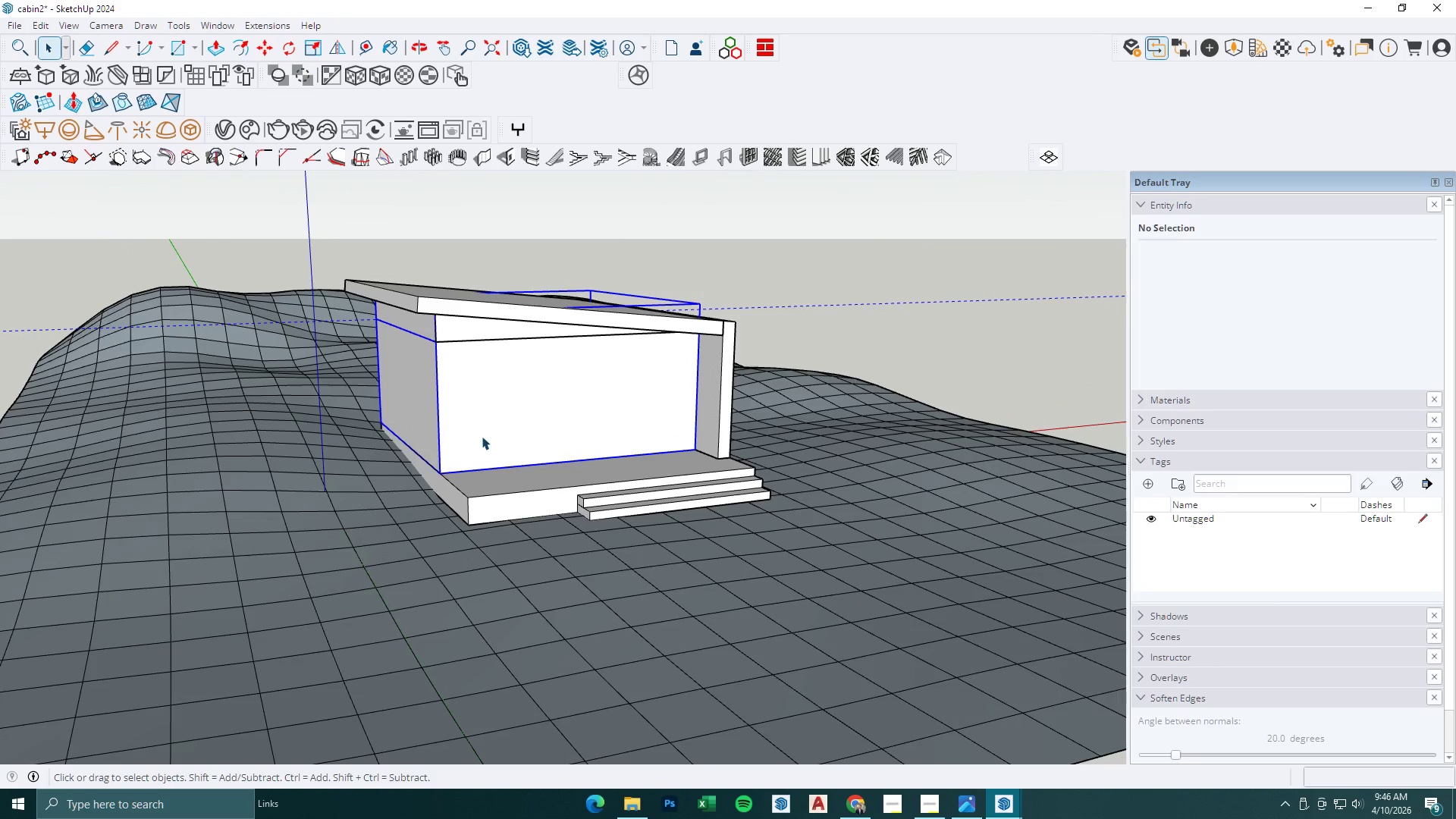 
scroll: coordinate [457, 431], scroll_direction: up, amount: 2.0
 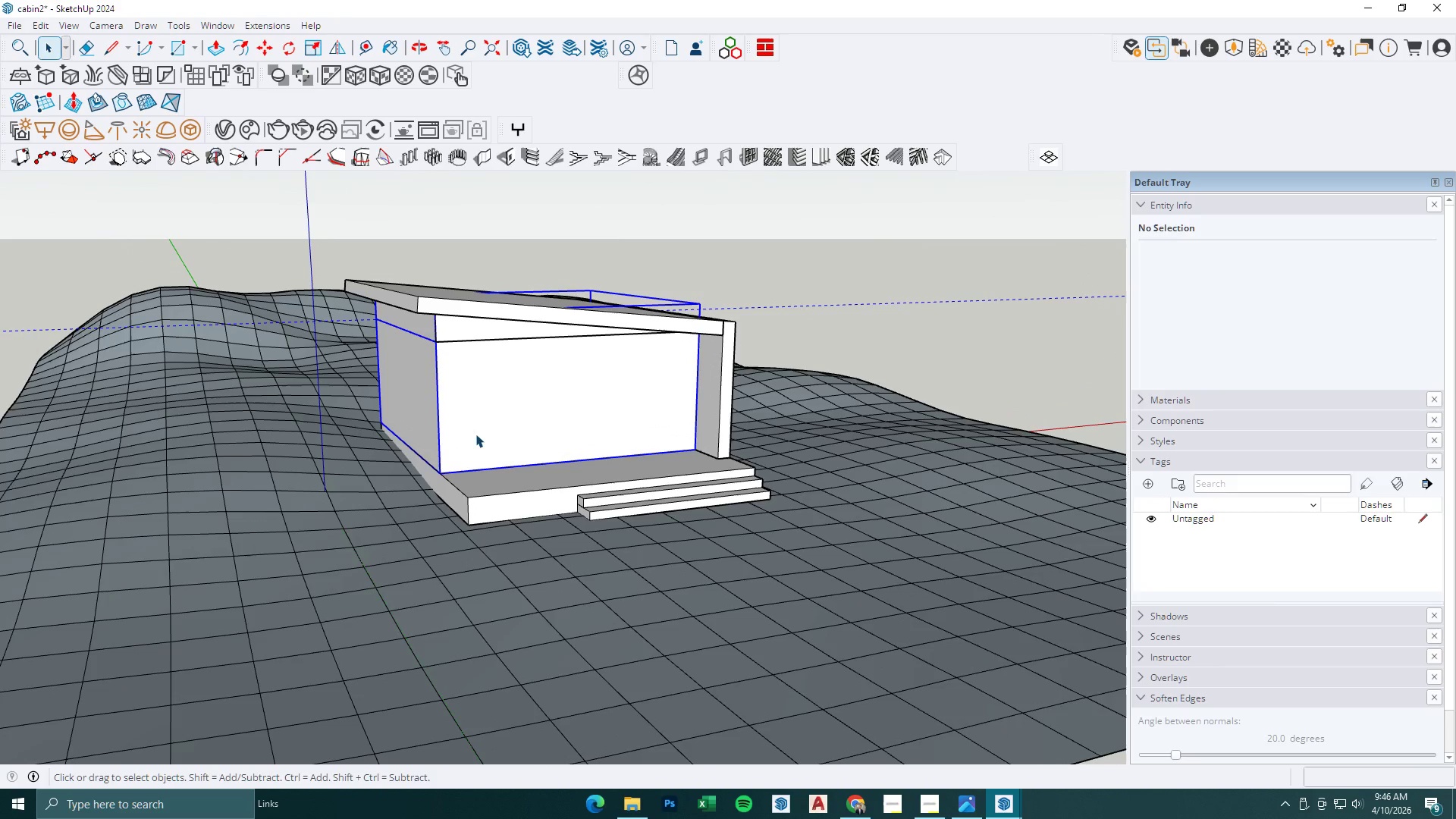 
hold_key(key=ControlLeft, duration=1.5)
left_click([727, 424])
 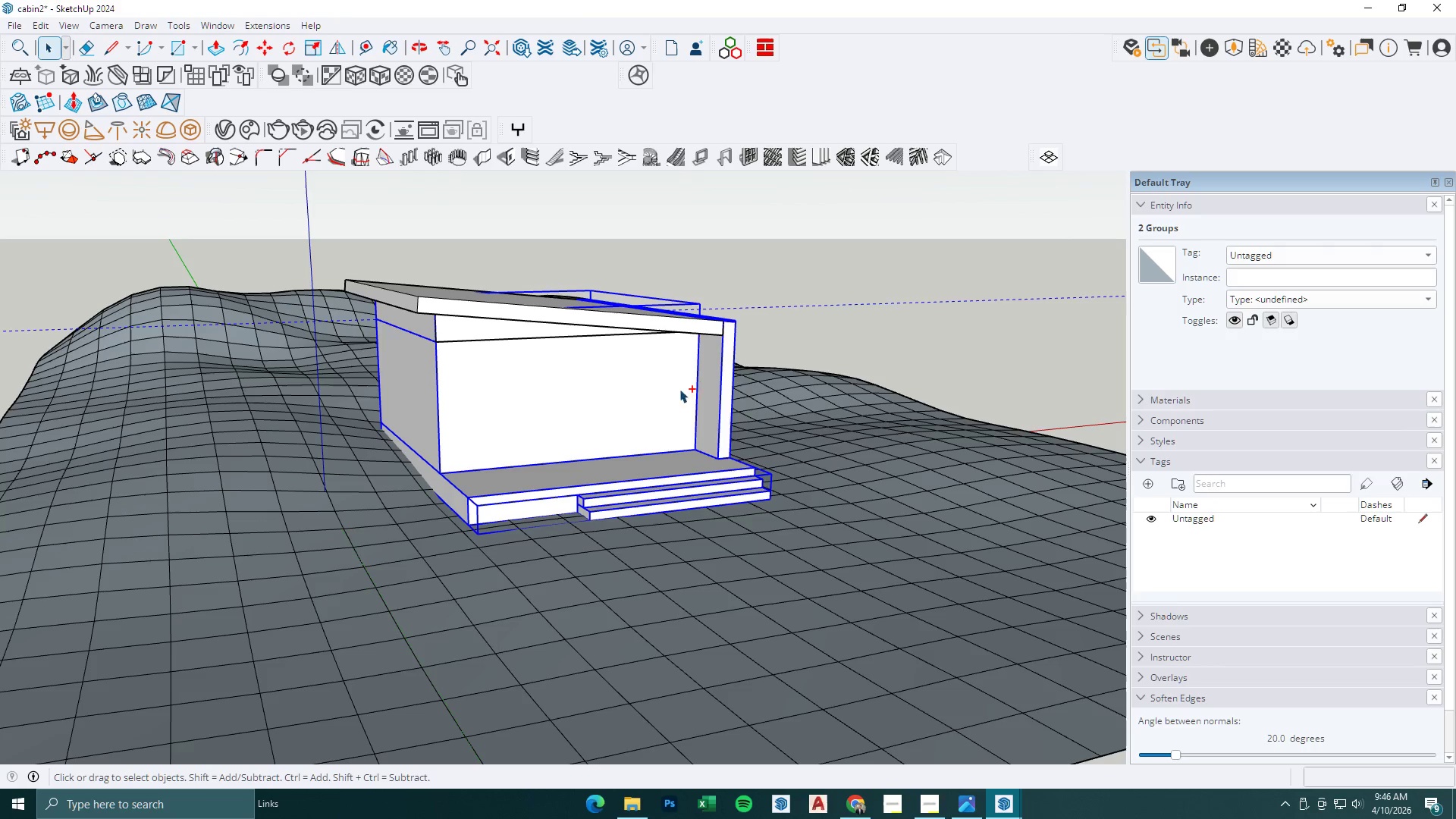 
left_click([563, 309])
 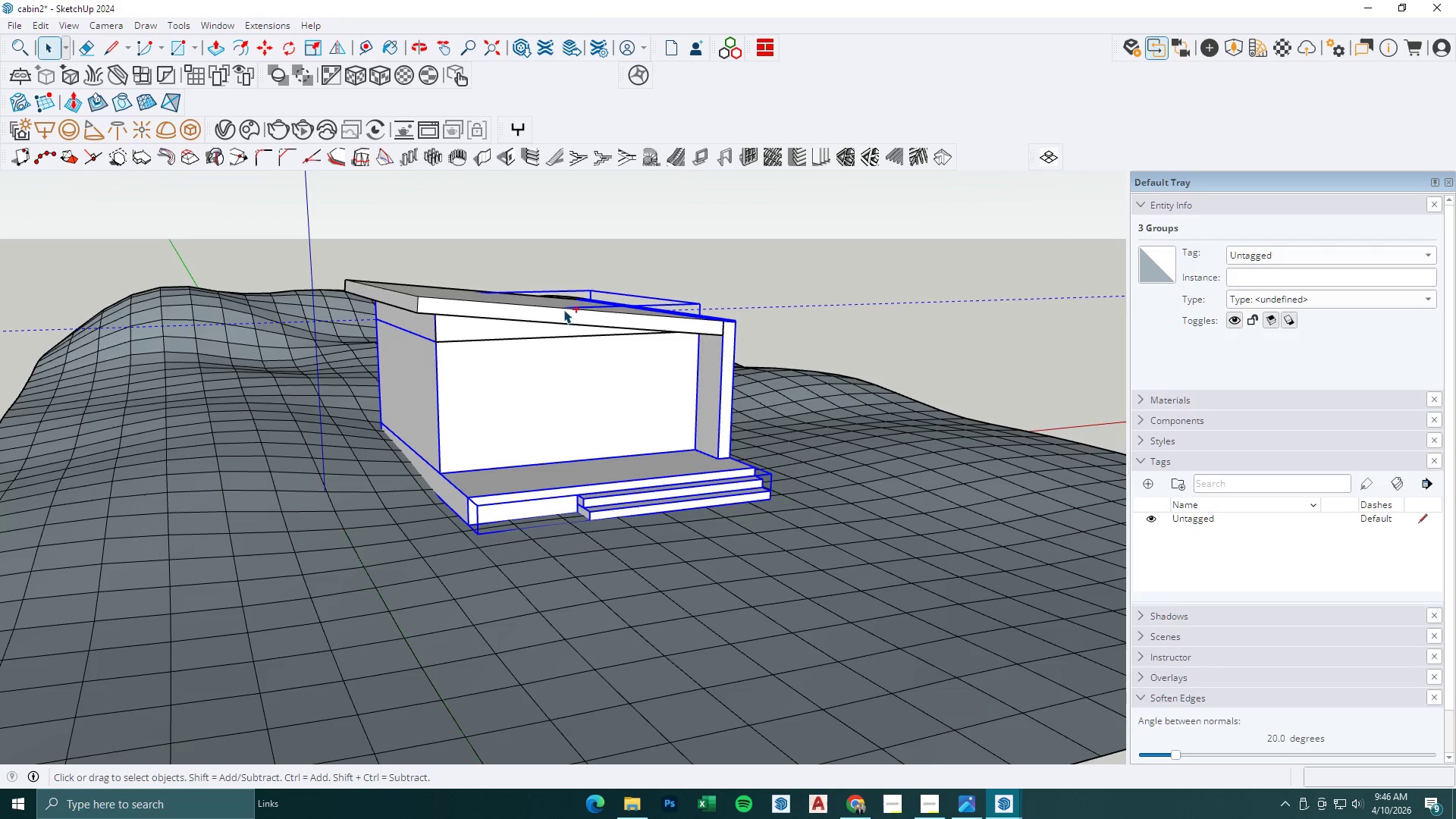 
hold_key(key=ControlLeft, duration=0.53)
 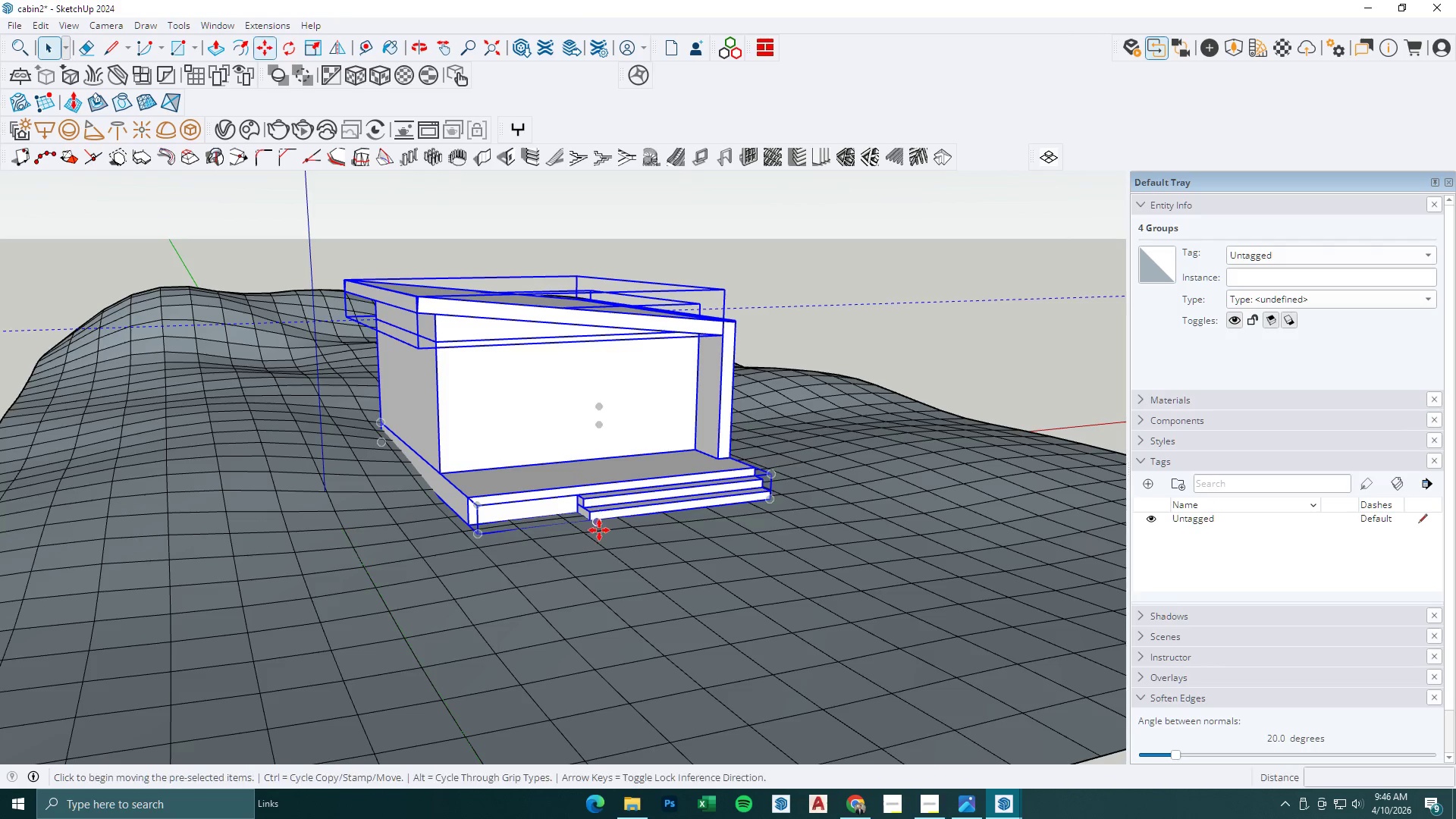 
hold_key(key=ControlLeft, duration=12.45)
 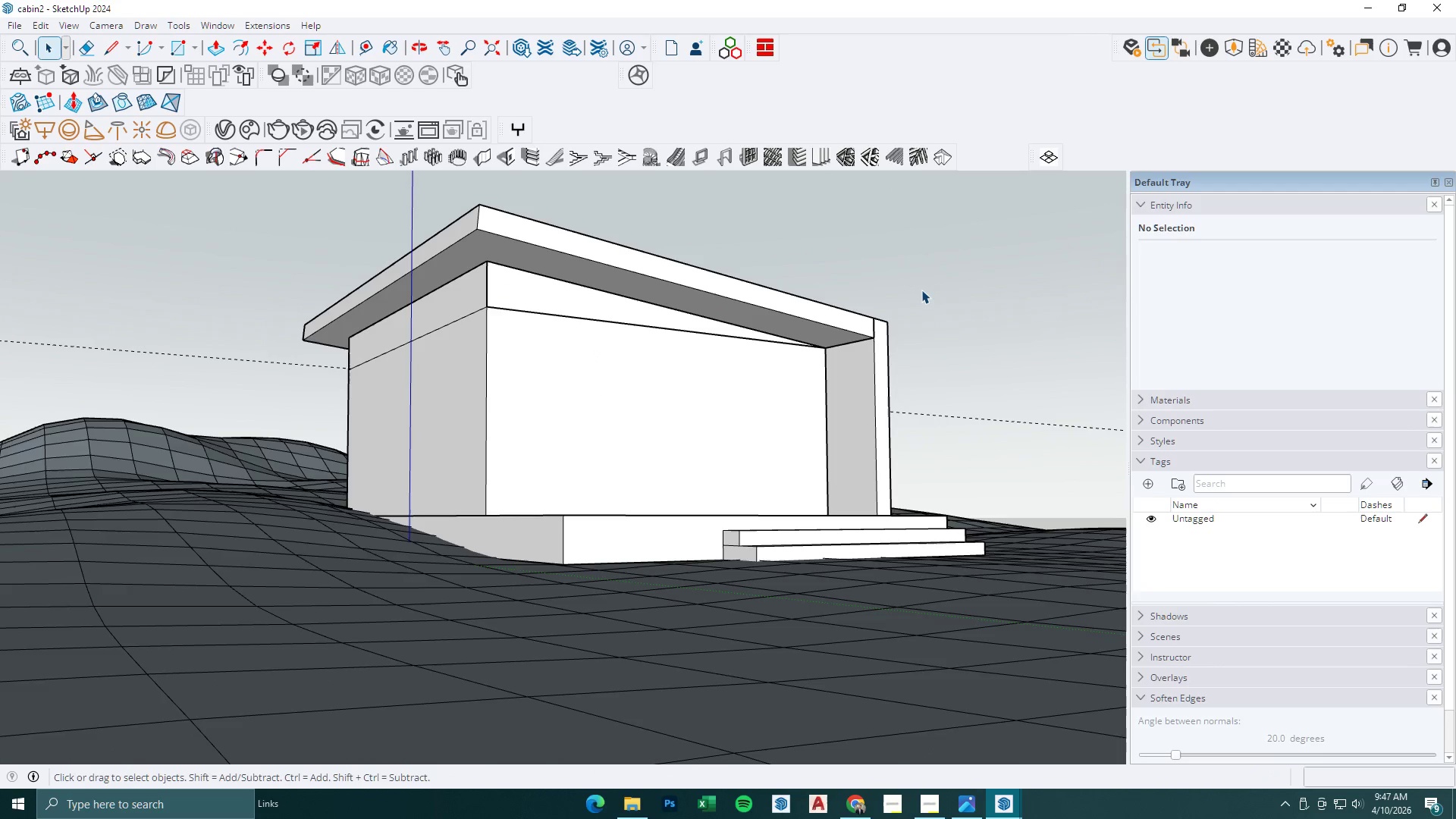 
key(M)
 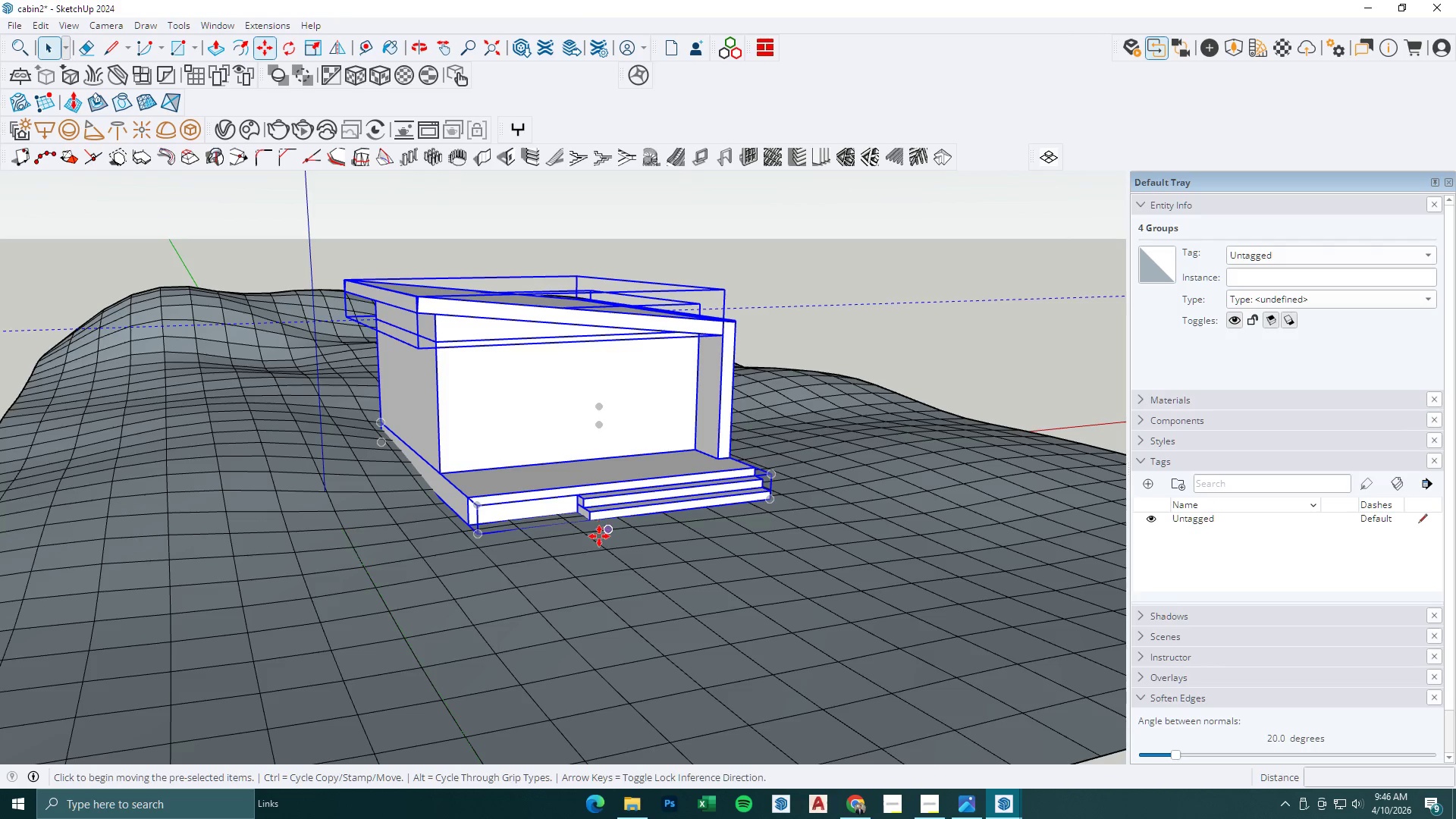 
left_click_drag(start_coordinate=[596, 554], to_coordinate=[592, 555])
 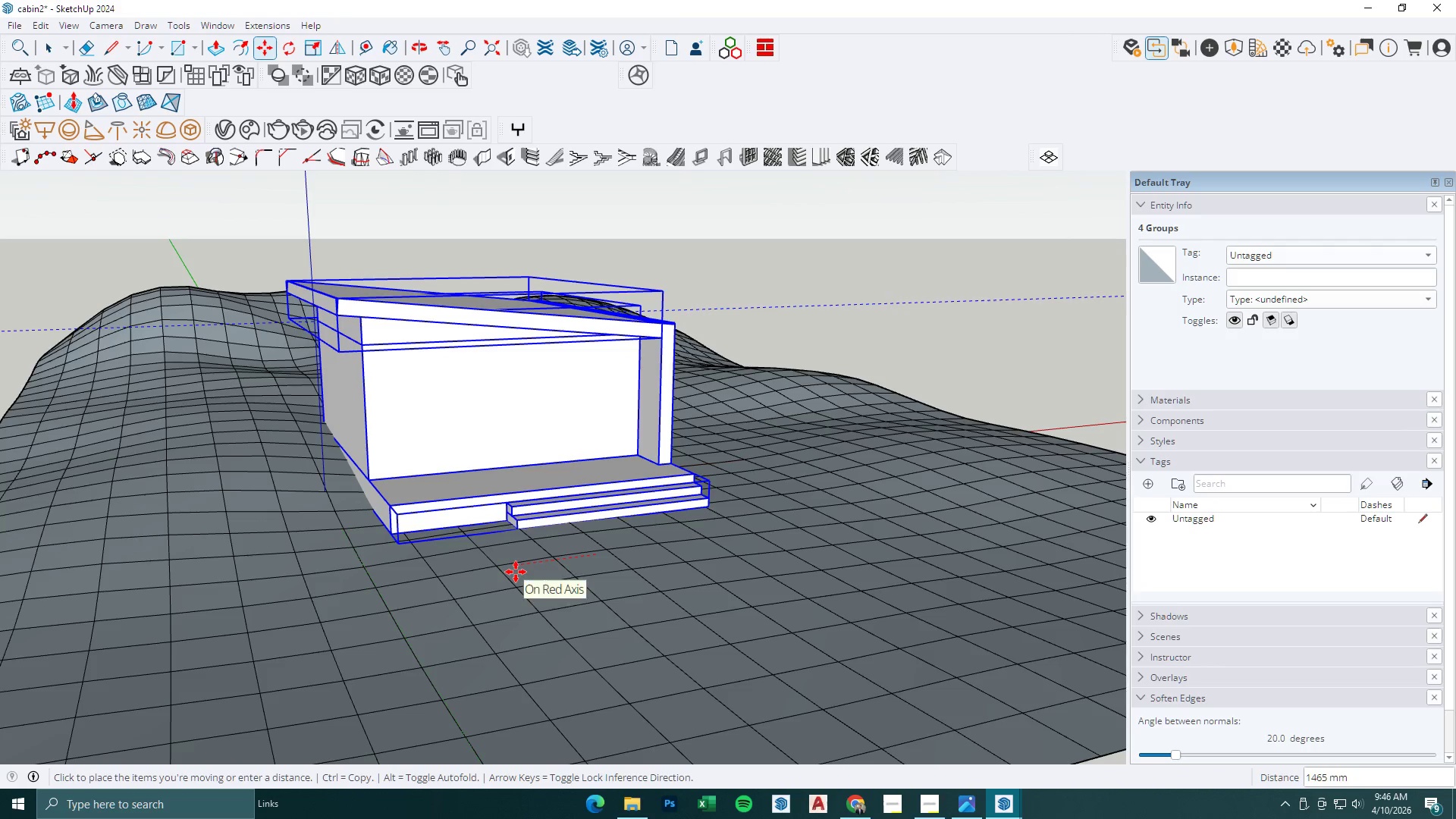 
left_click([515, 572])
 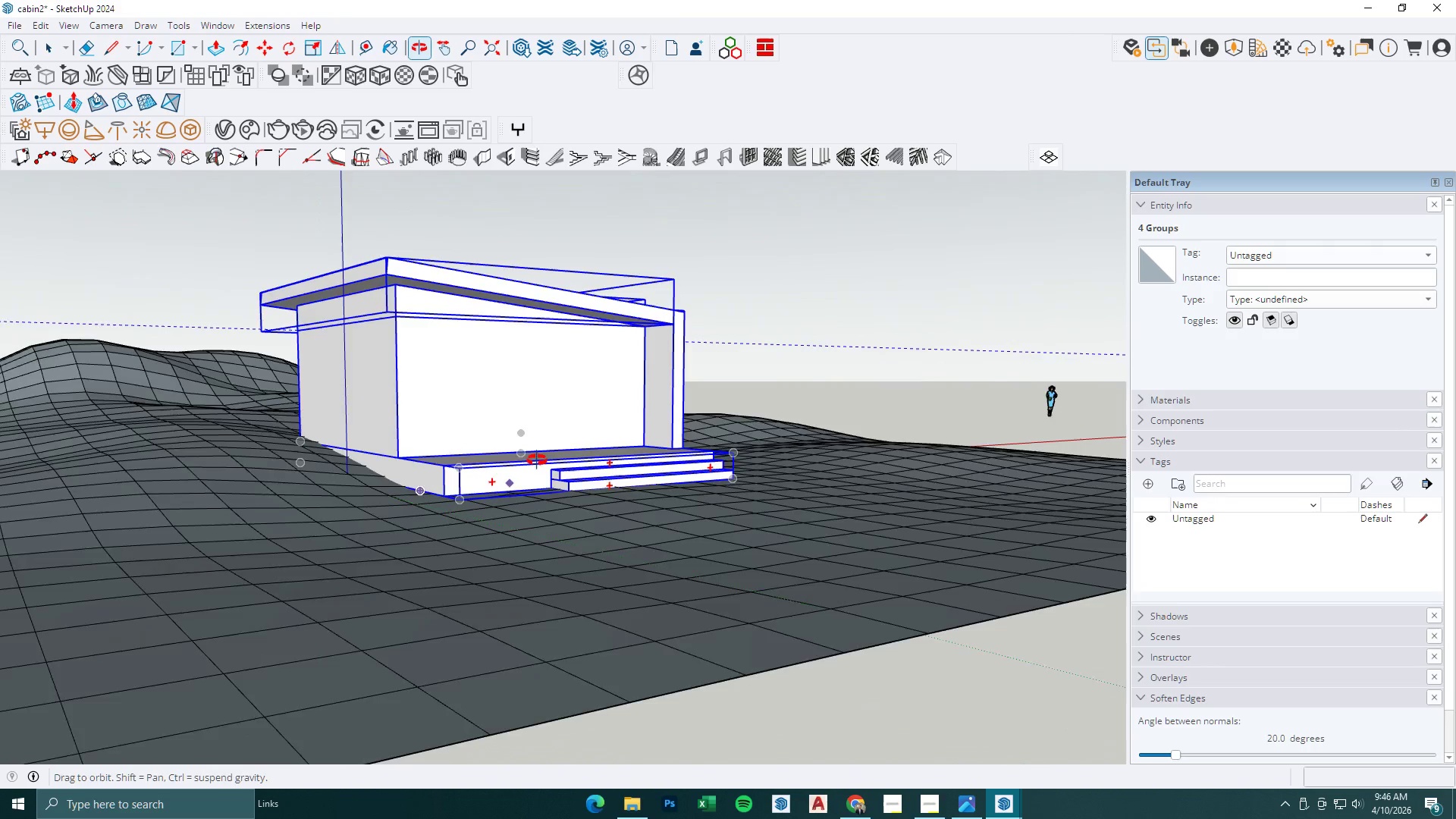 
scroll: coordinate [334, 379], scroll_direction: down, amount: 2.0
 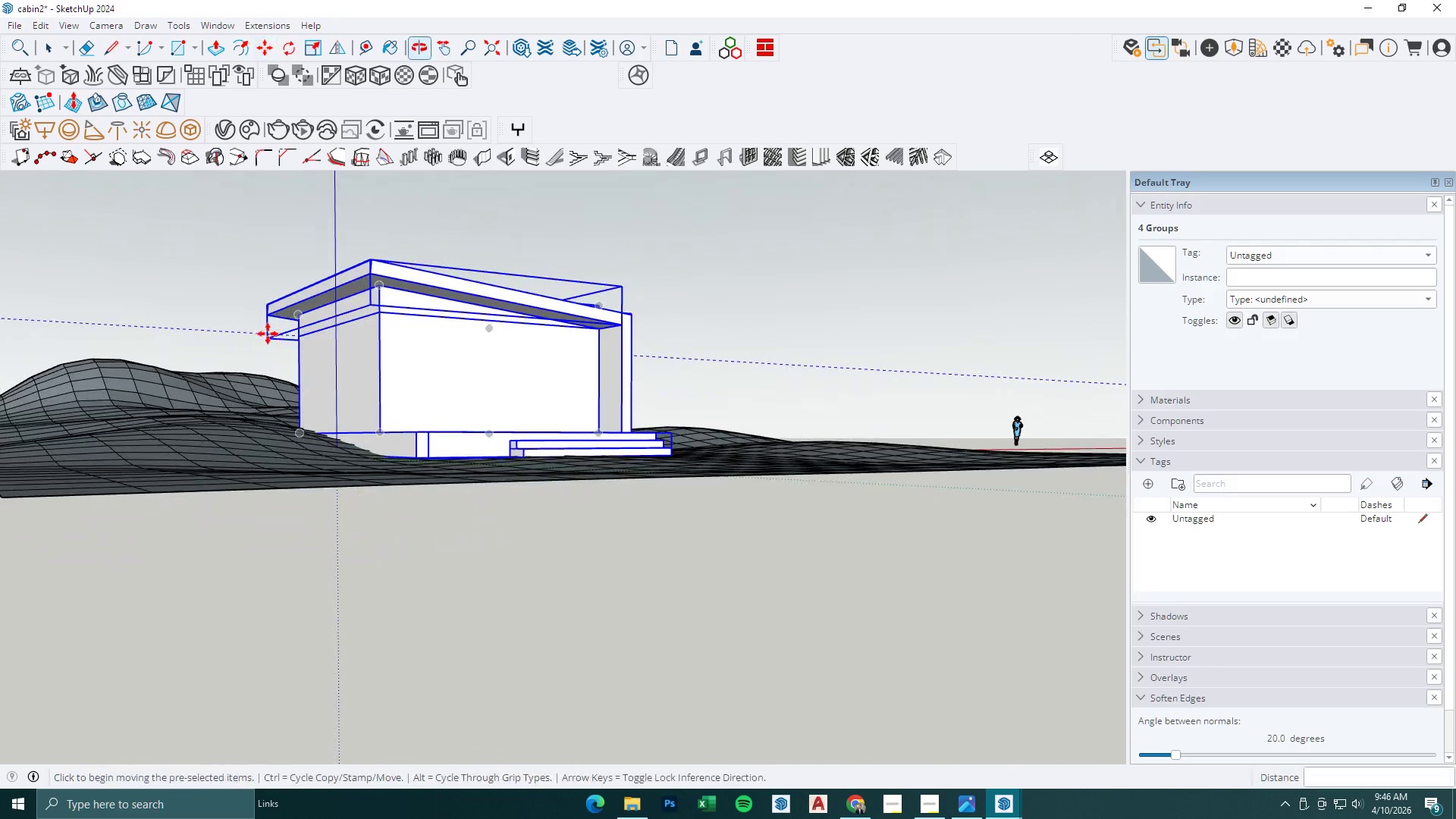 
scroll: coordinate [239, 294], scroll_direction: up, amount: 4.0
 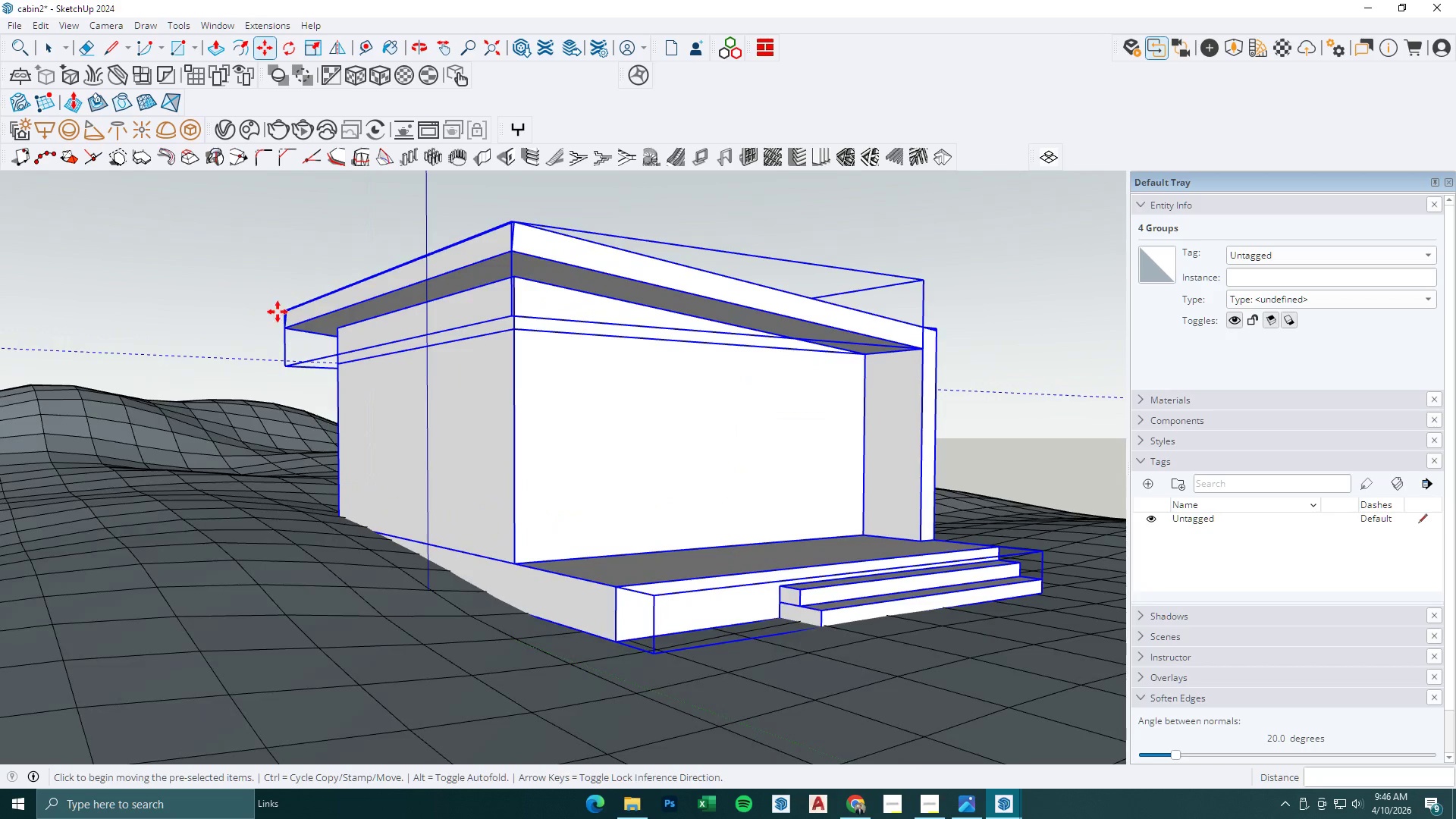 
scroll: coordinate [360, 339], scroll_direction: down, amount: 1.0
 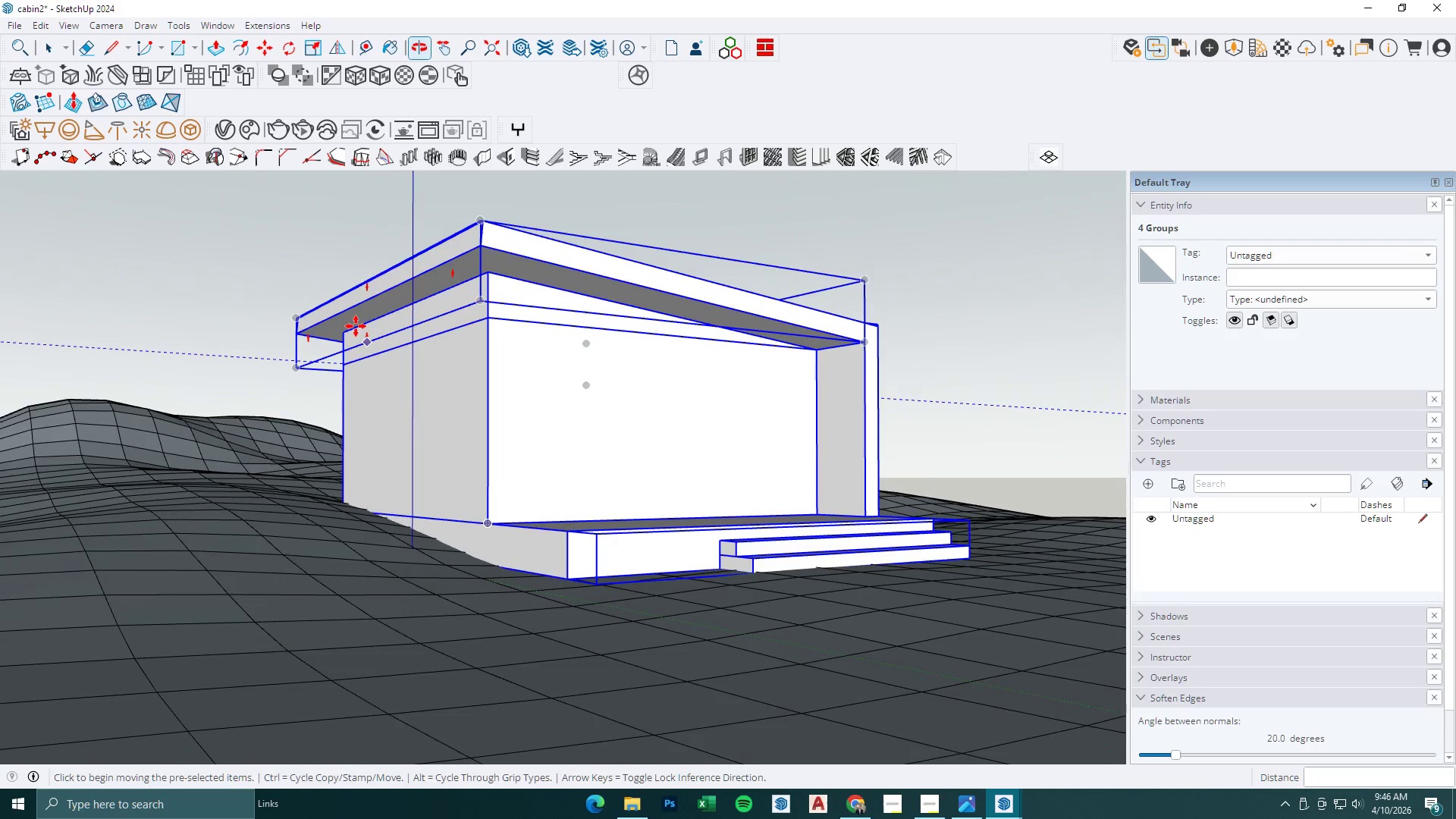 
scroll: coordinate [461, 322], scroll_direction: none, amount: 0.0
 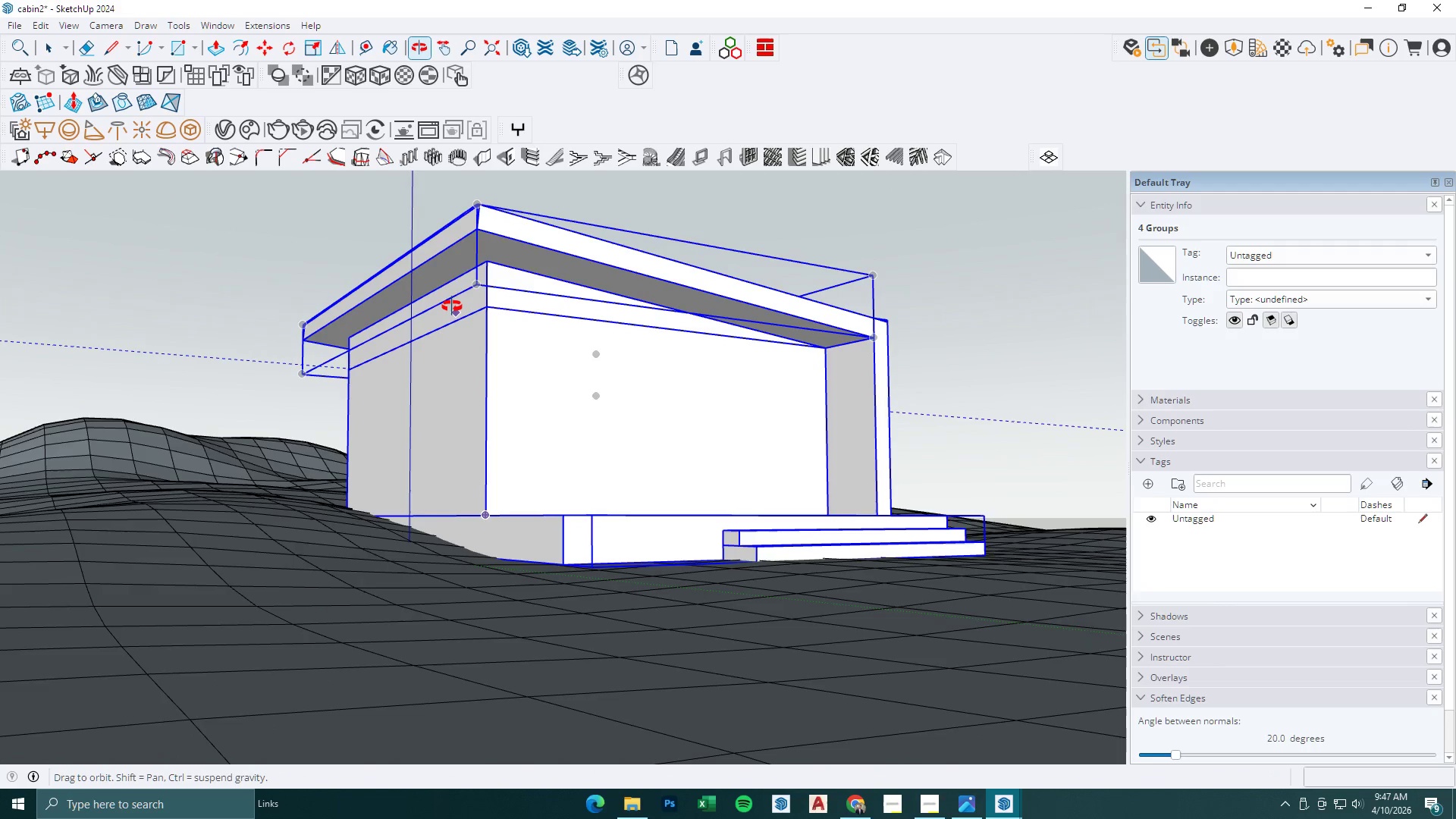 
key(Space)
 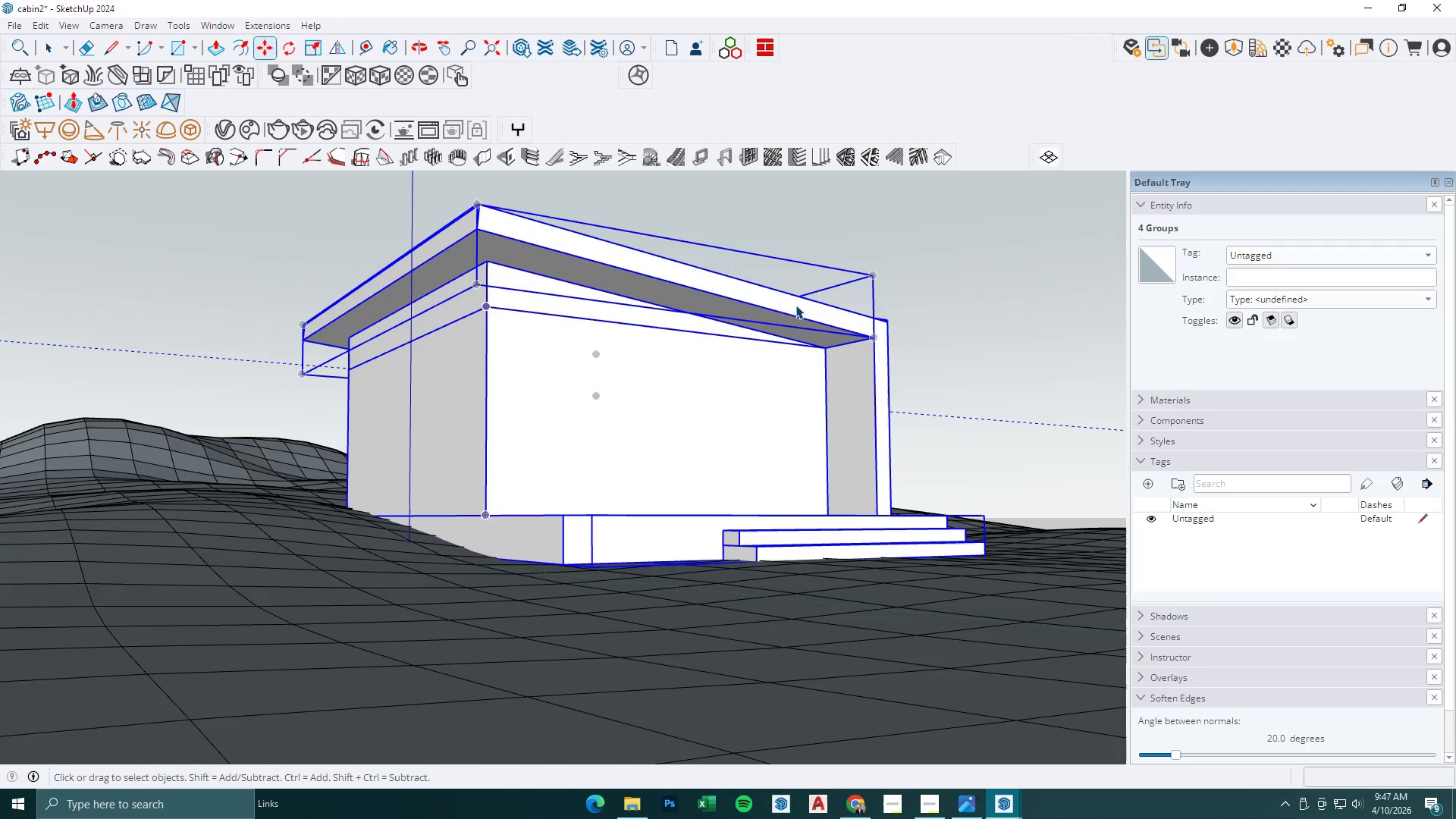 
key(Escape)
 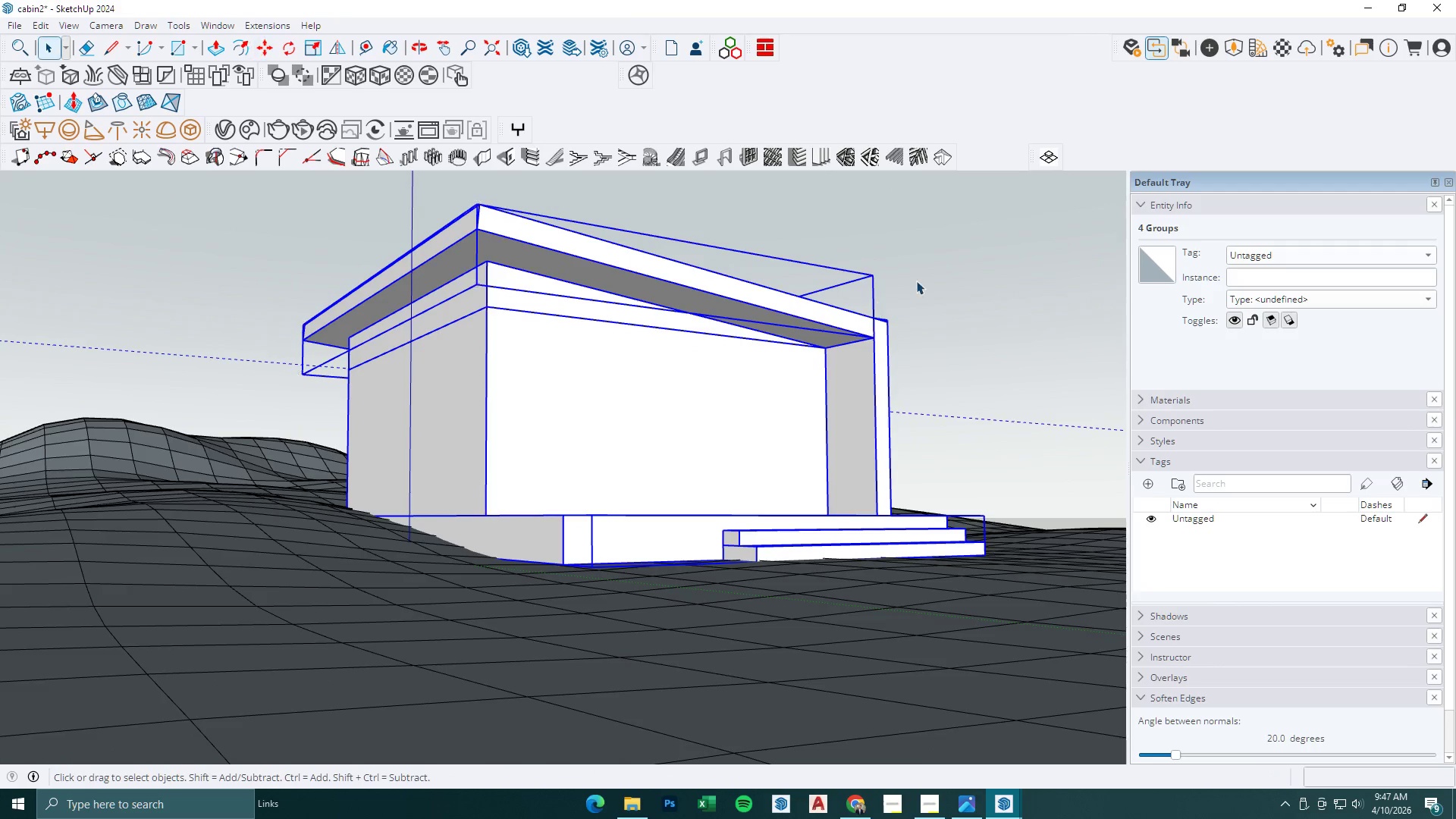 
left_click([919, 278])
 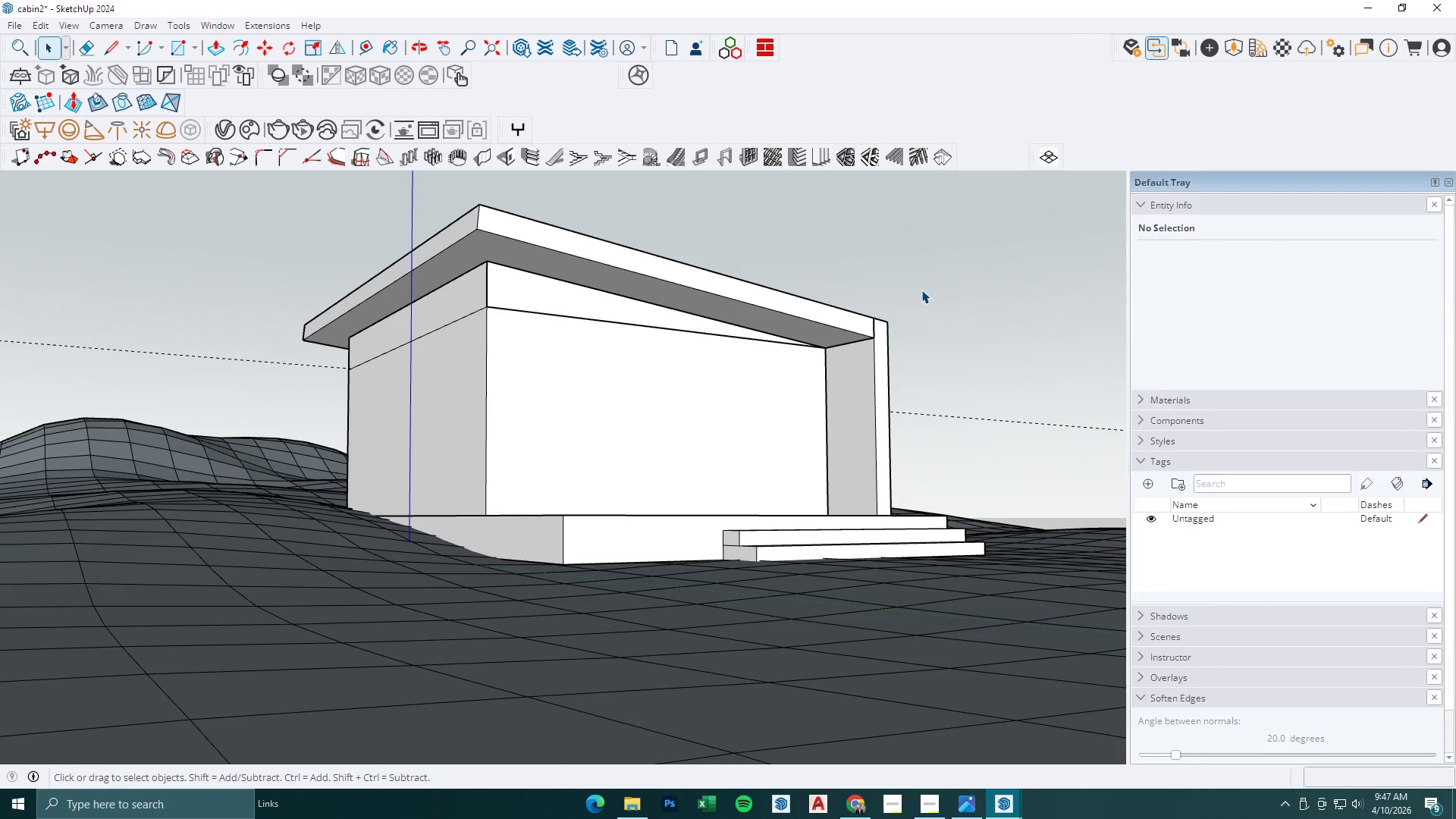 
key(Control+S)
 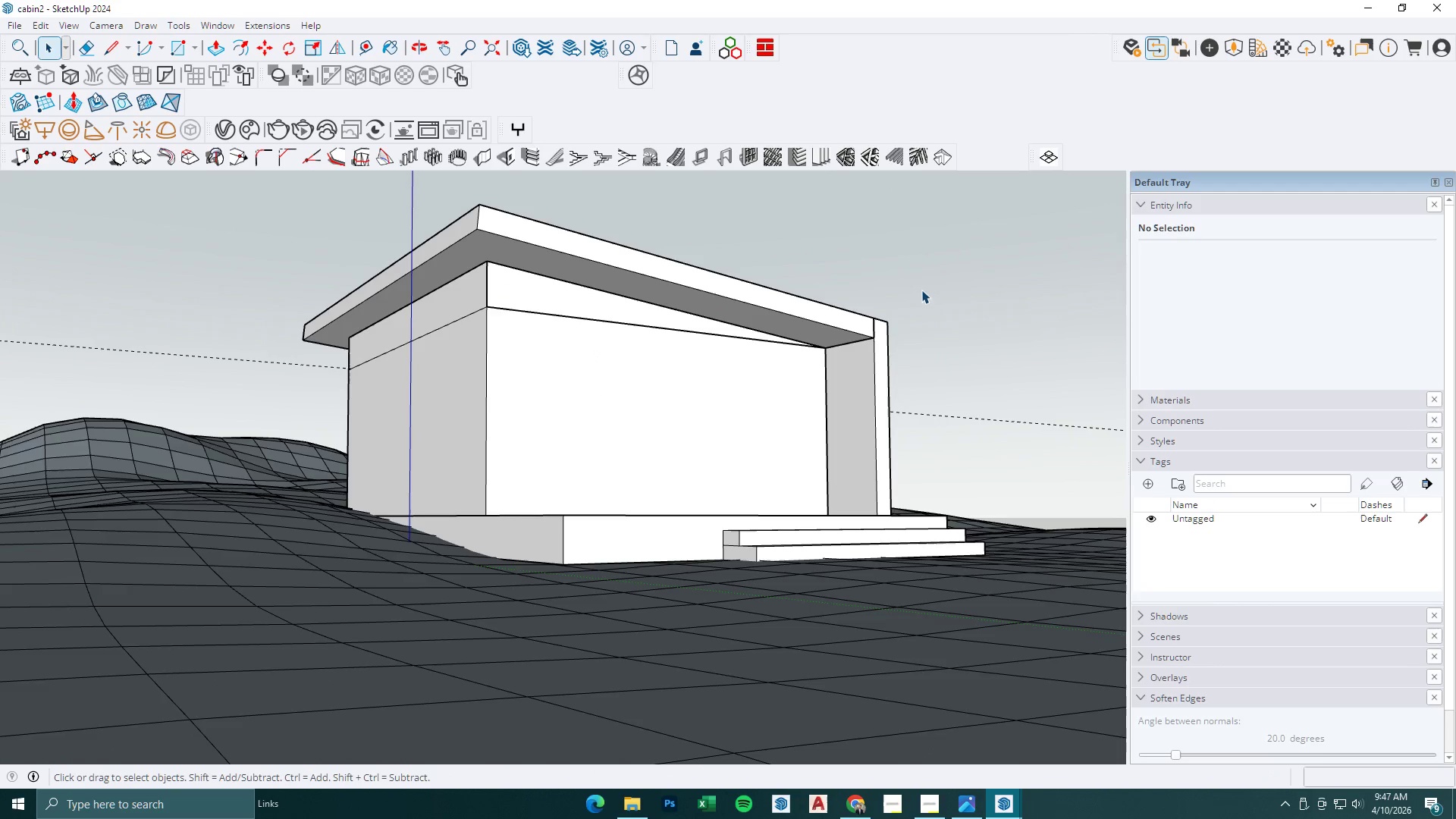 
double_click([808, 309])
 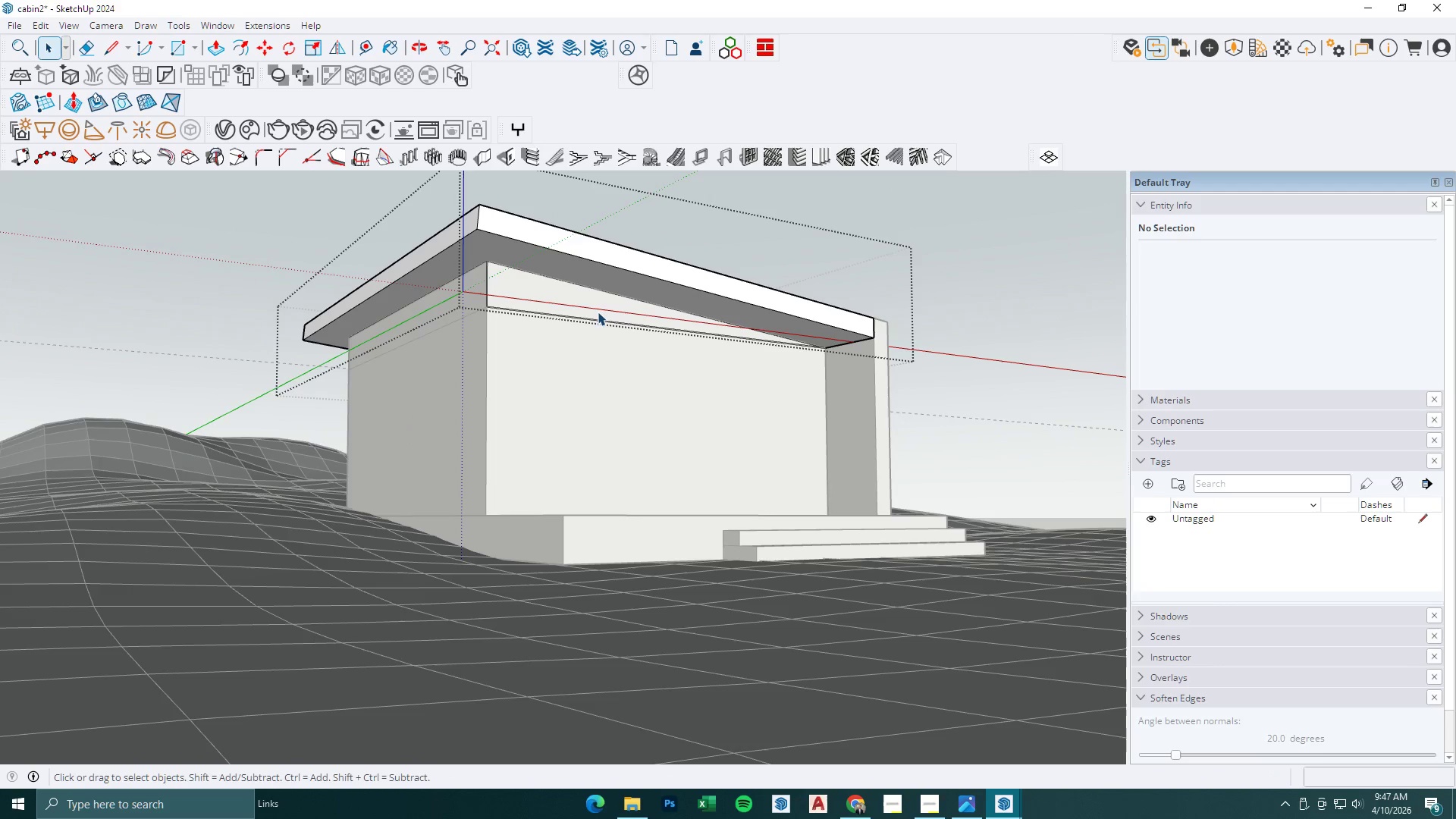 
key(E)
 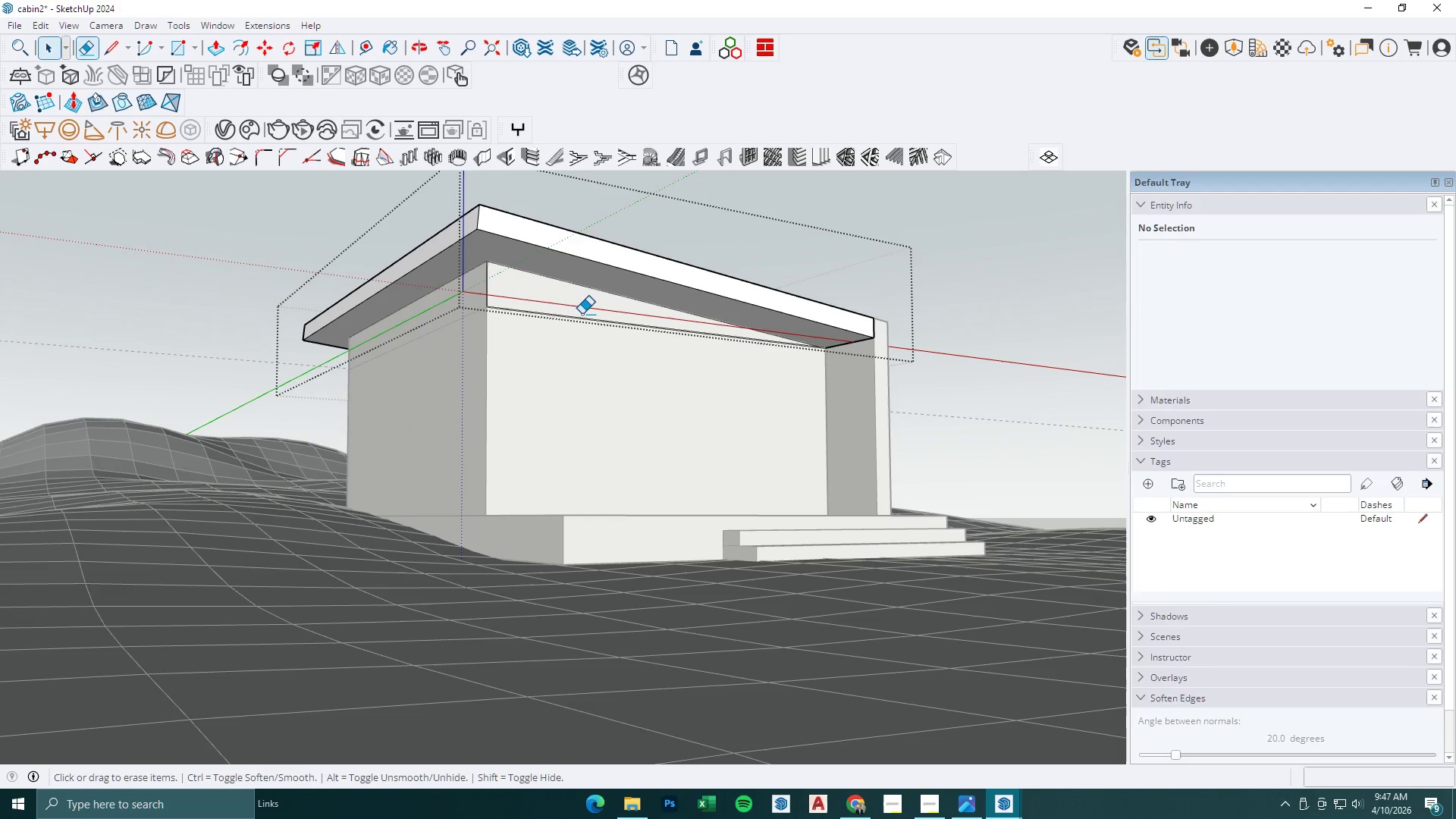 
left_click_drag(start_coordinate=[576, 315], to_coordinate=[569, 337])
 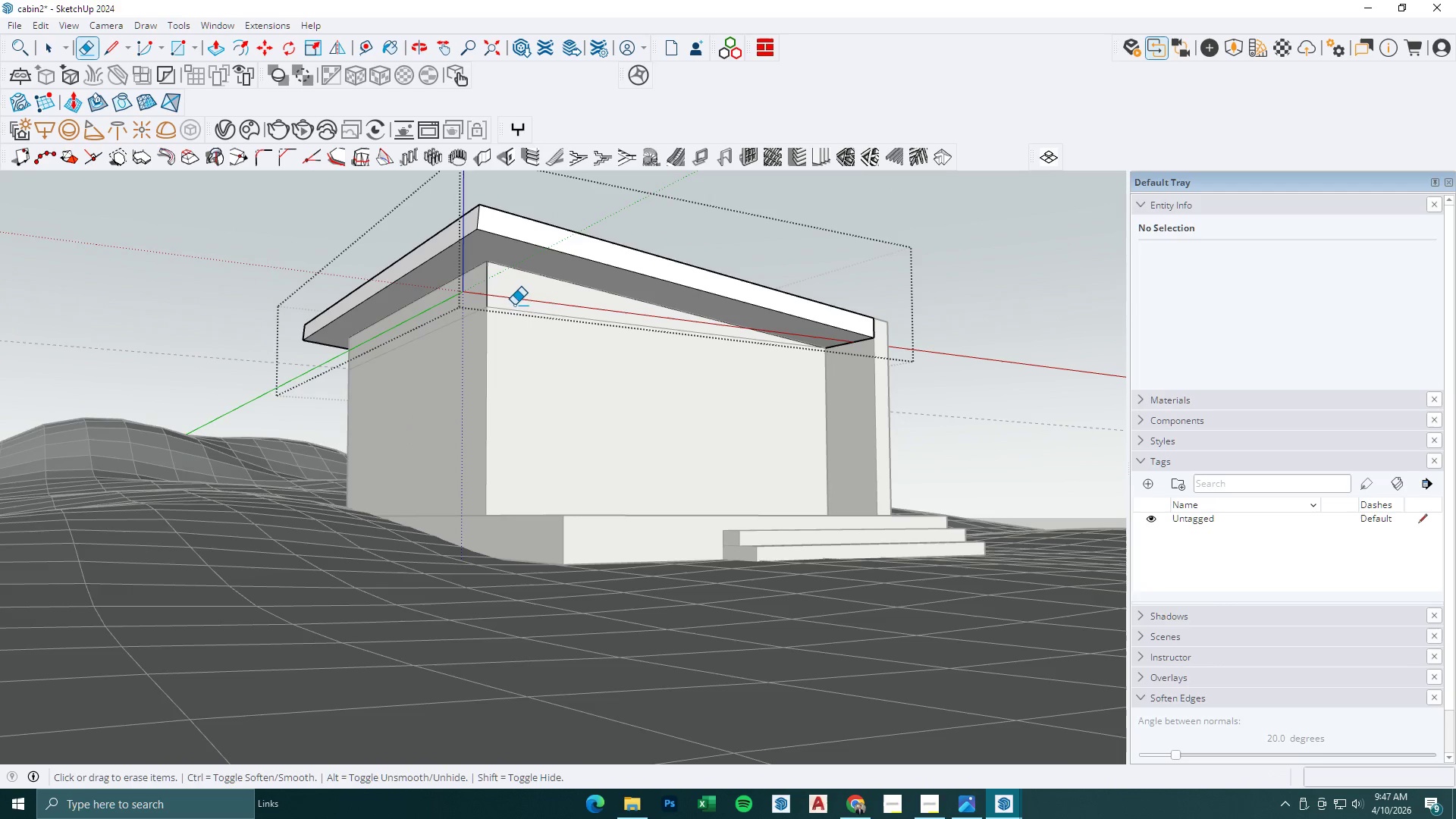 
left_click_drag(start_coordinate=[509, 300], to_coordinate=[469, 301])
 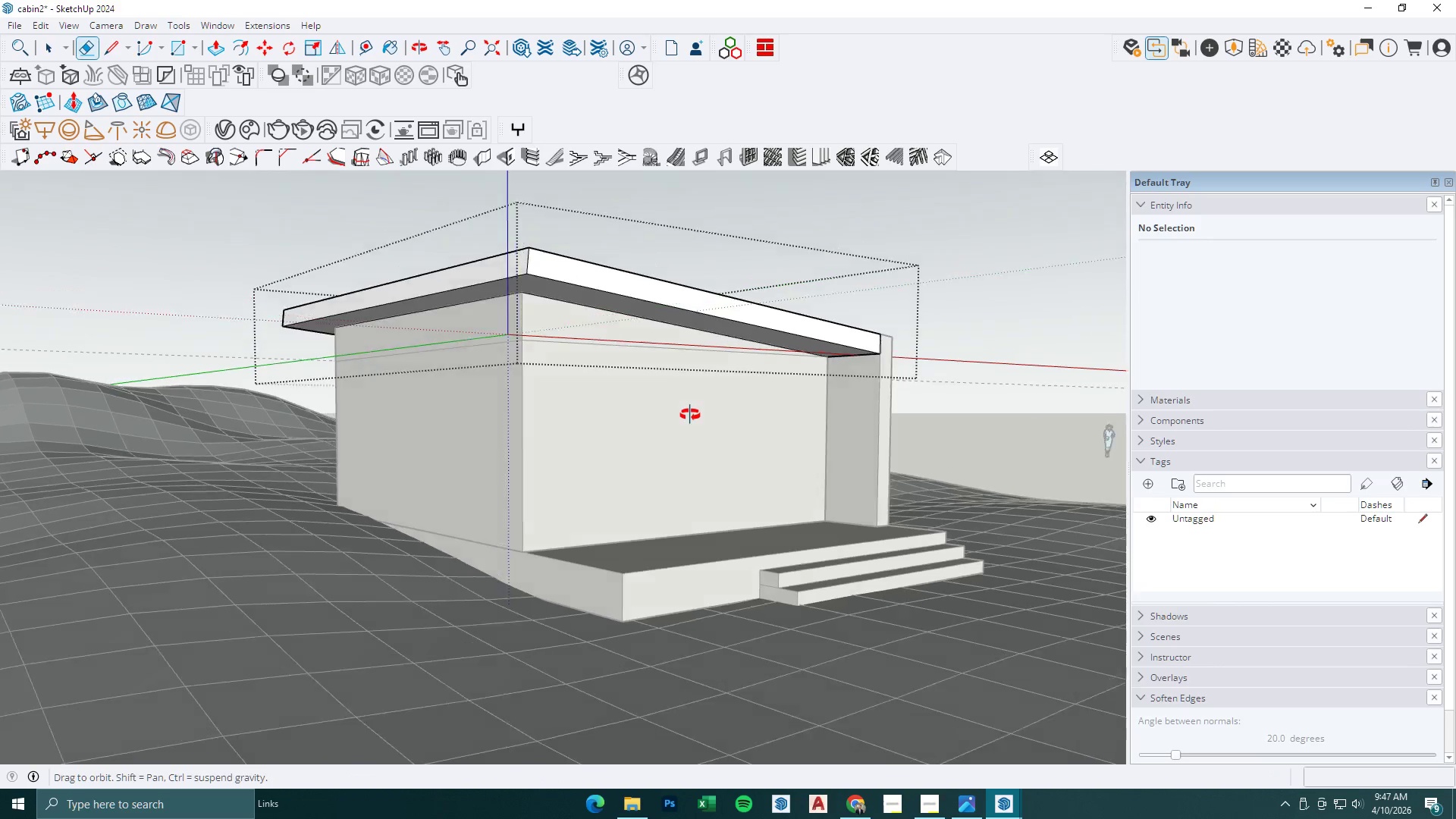 
key(Space)
 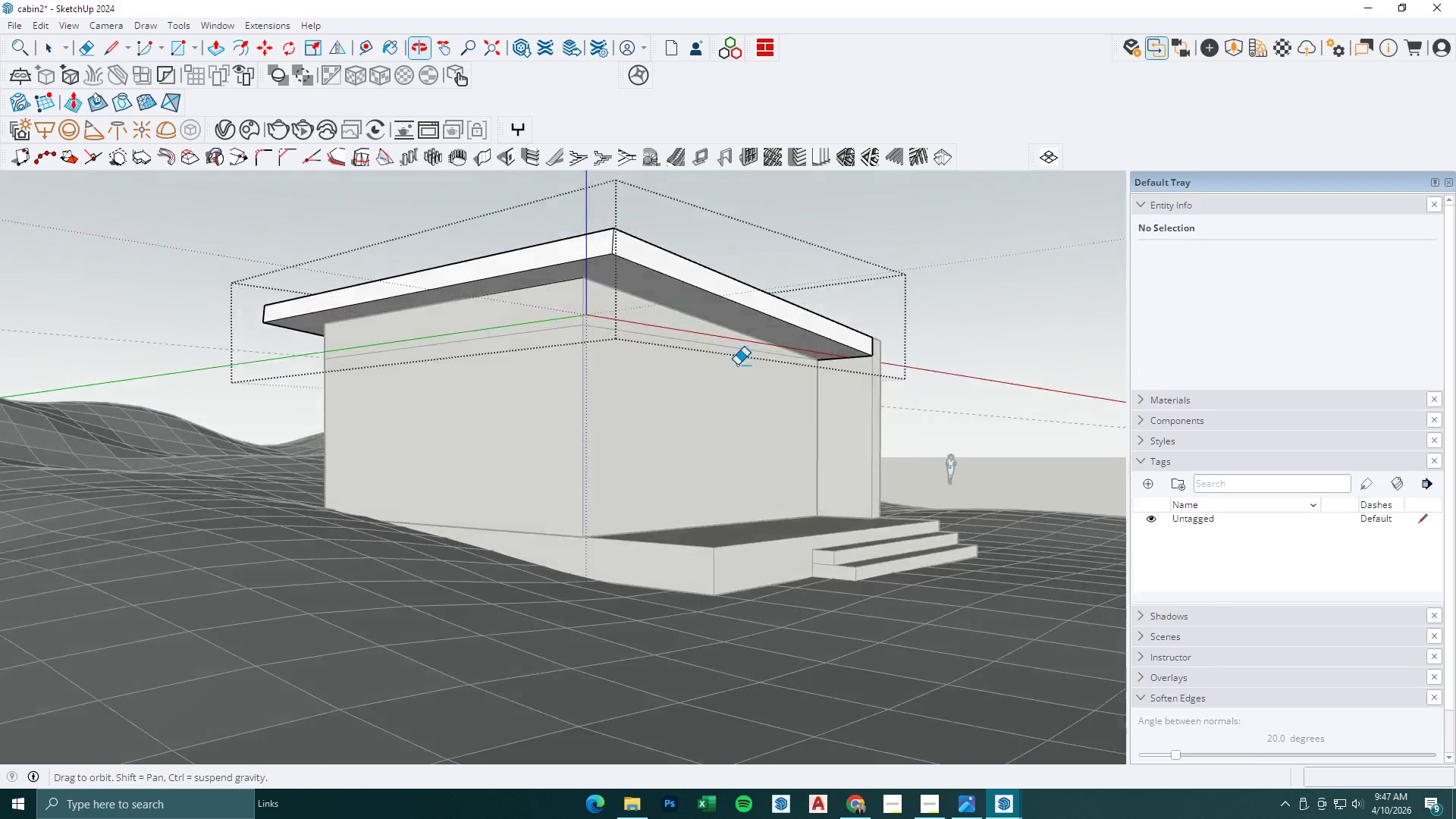 
key(Escape)
 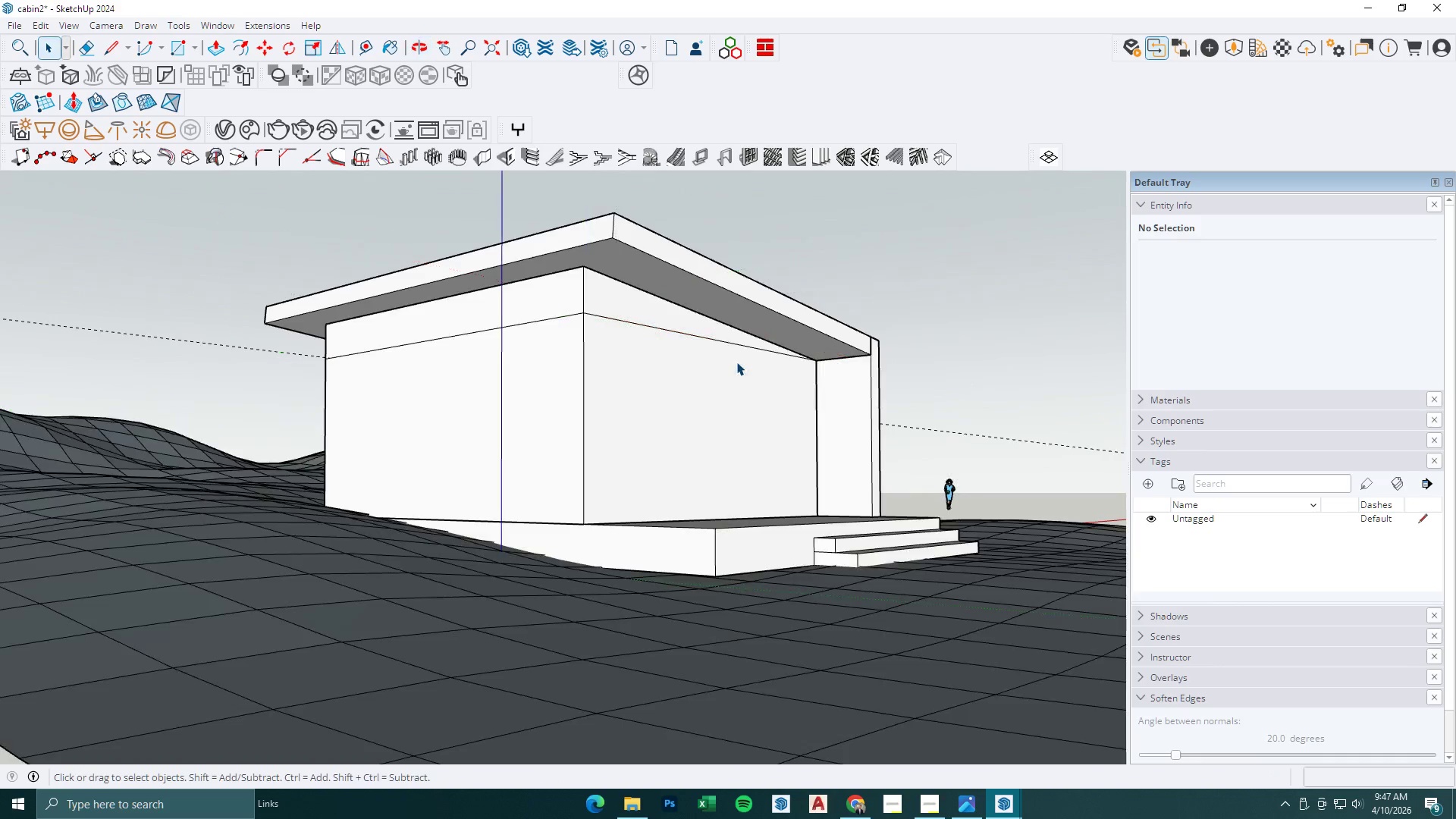 
key(Escape)
 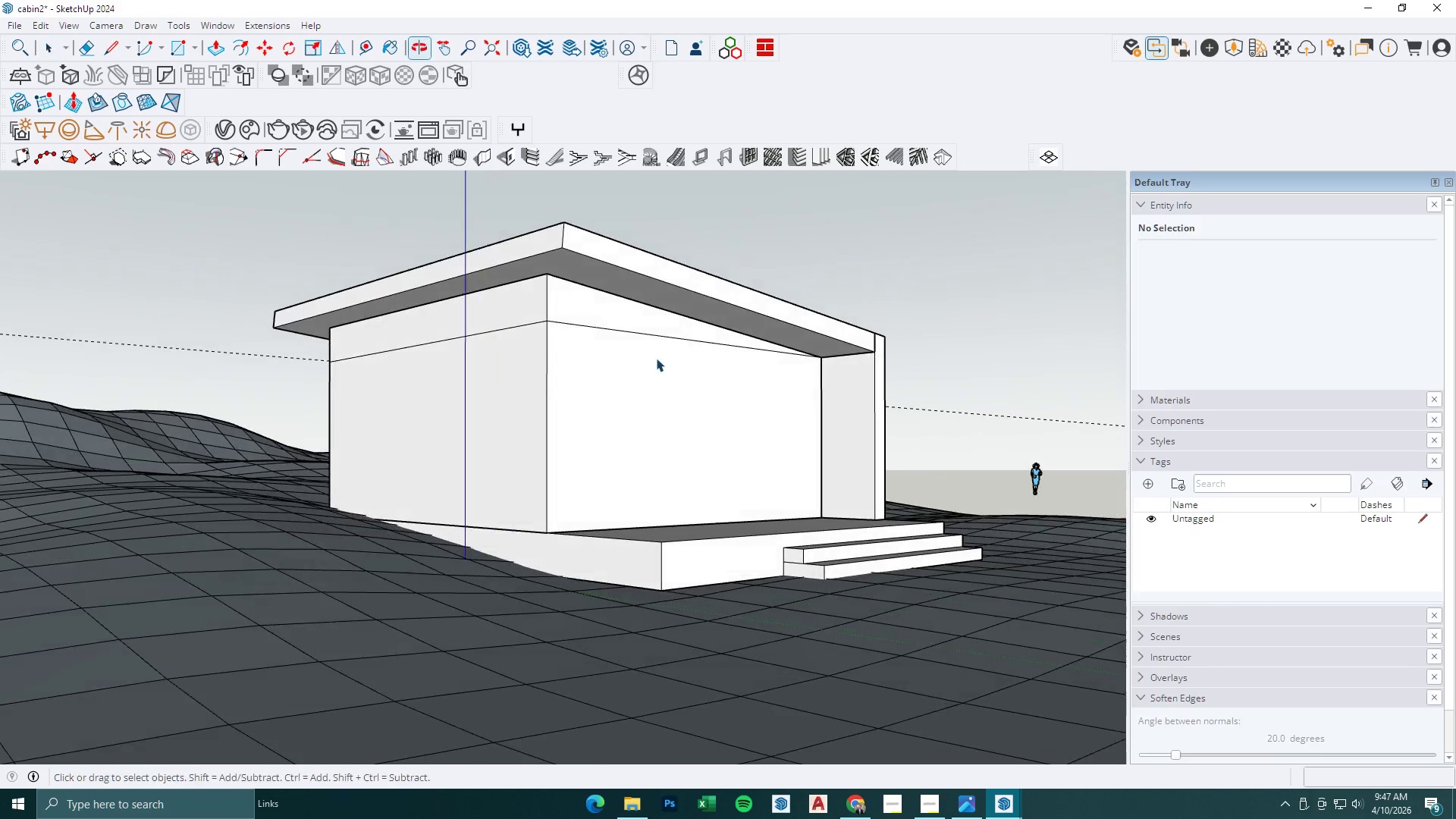 
double_click([651, 358])
 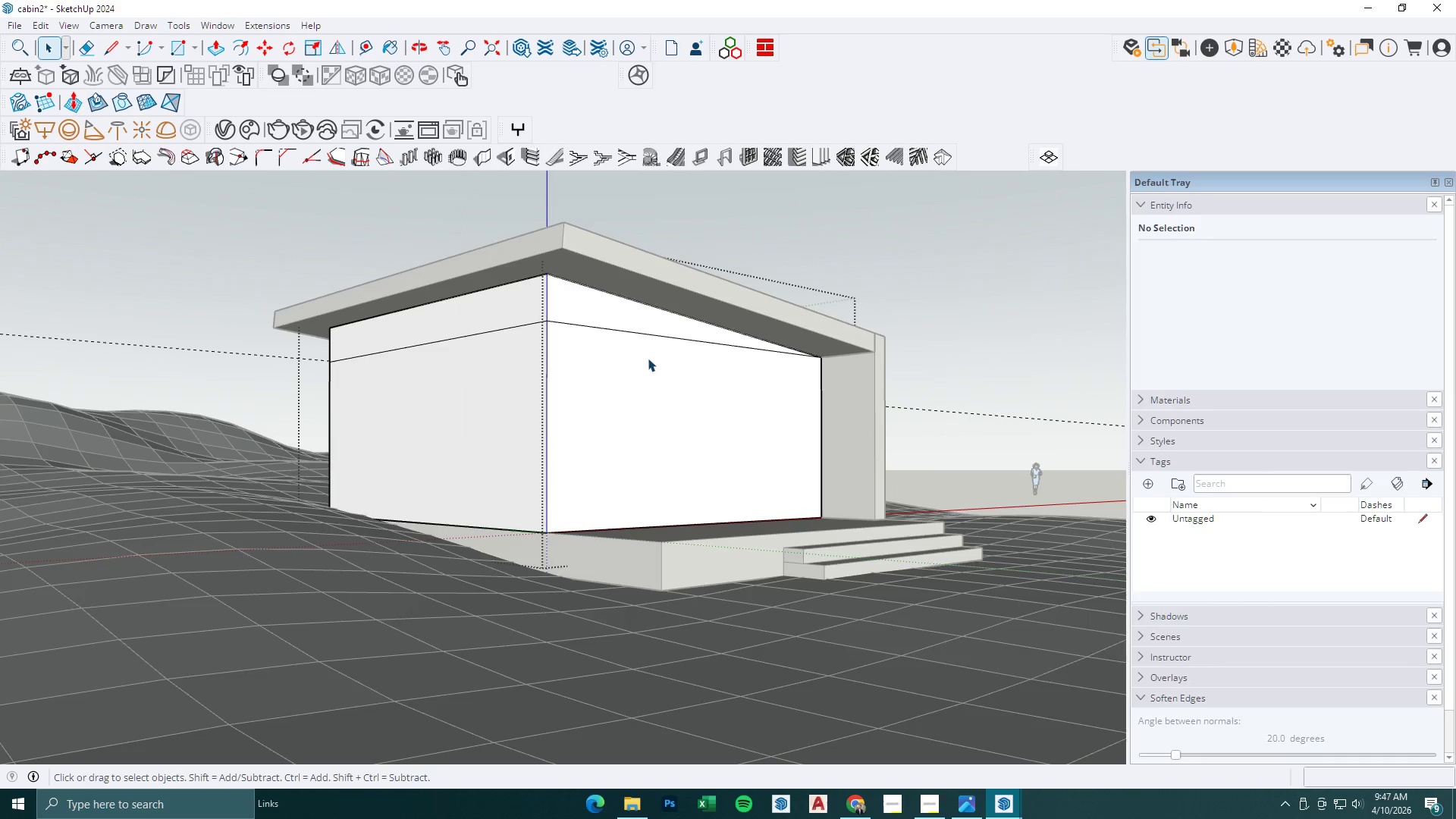 
key(E)
 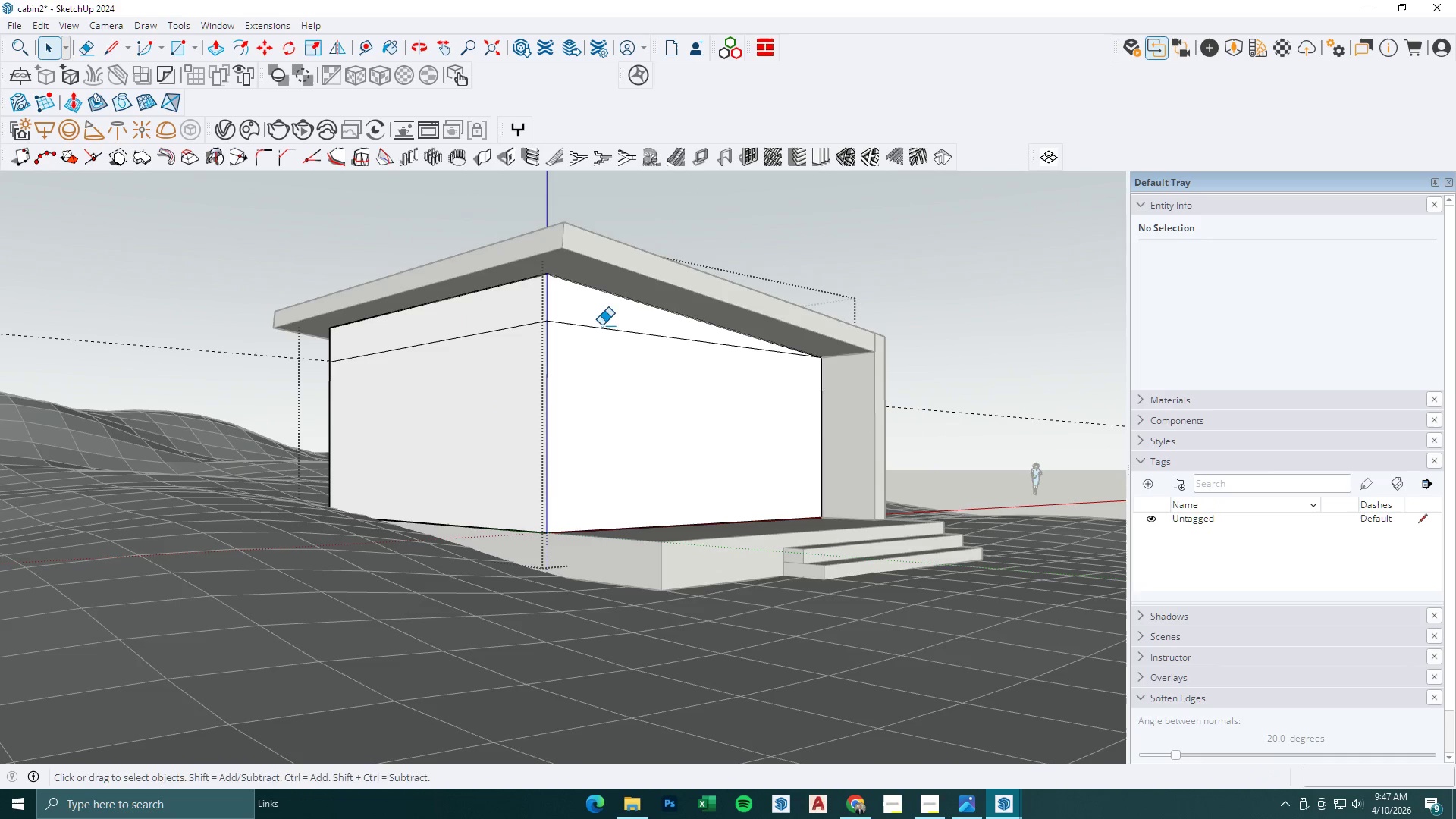 
left_click_drag(start_coordinate=[601, 324], to_coordinate=[592, 352])
 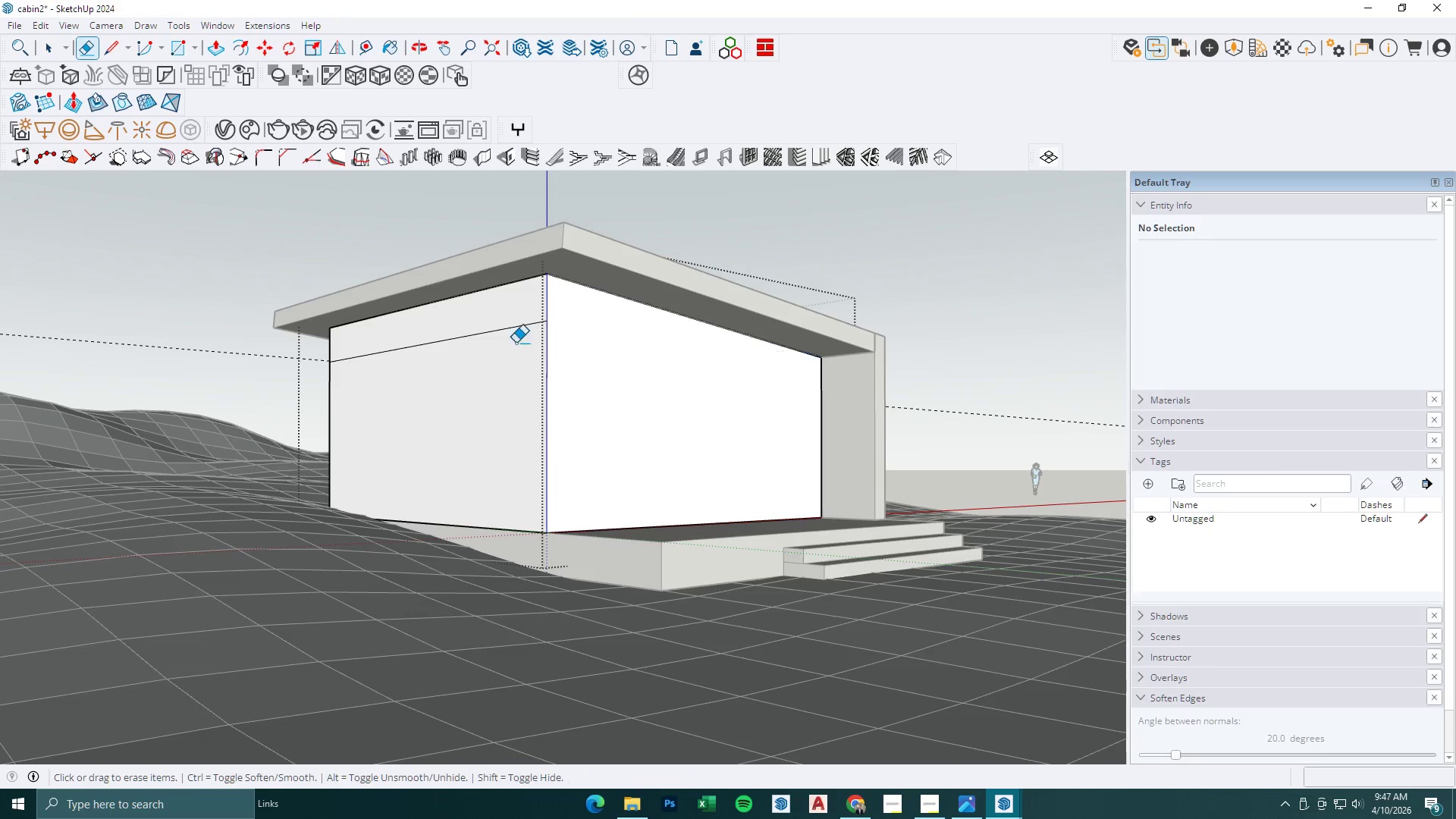 
left_click_drag(start_coordinate=[500, 337], to_coordinate=[500, 365])
 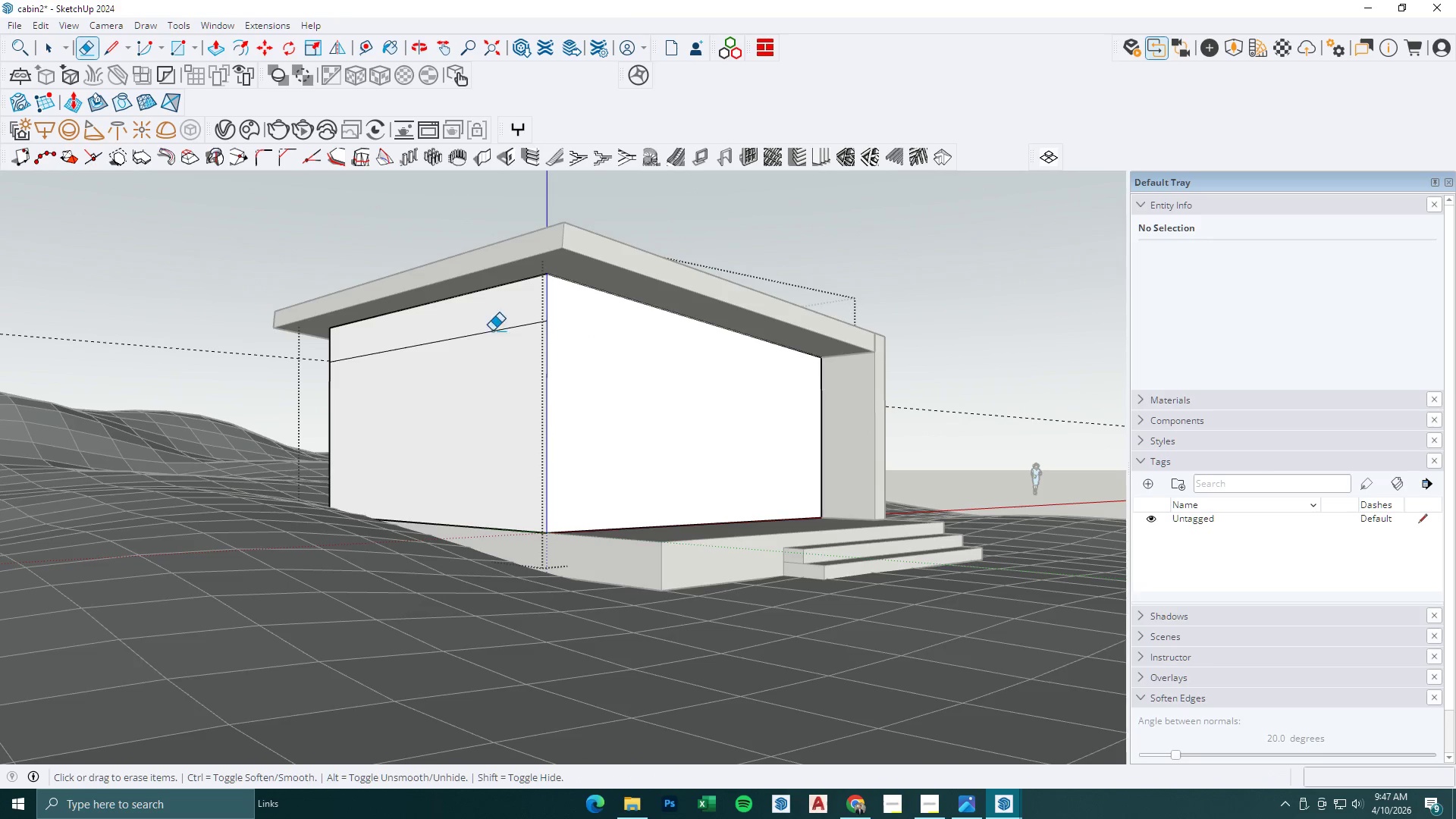 
left_click_drag(start_coordinate=[493, 325], to_coordinate=[497, 351])
 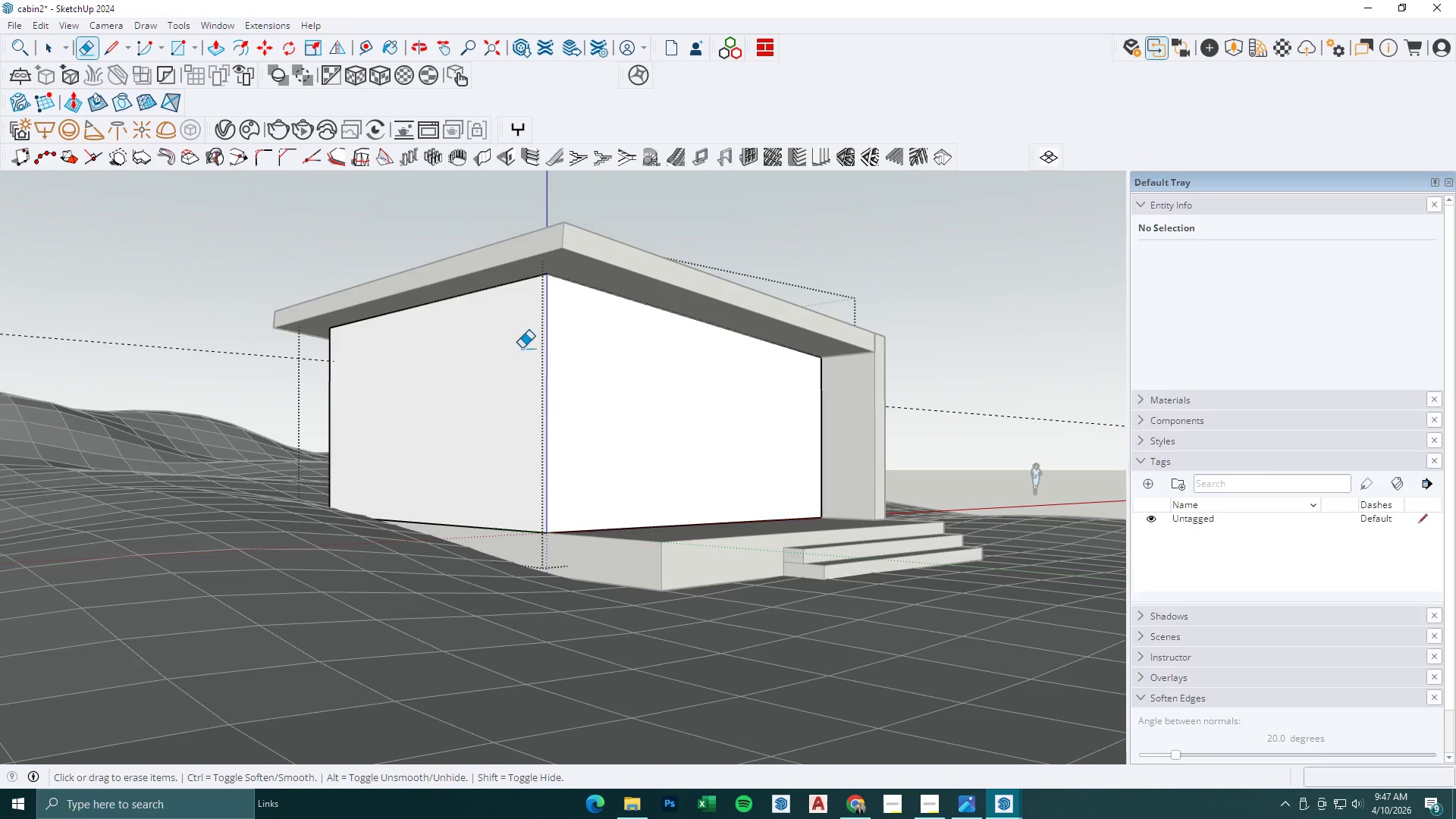 
key(Space)
 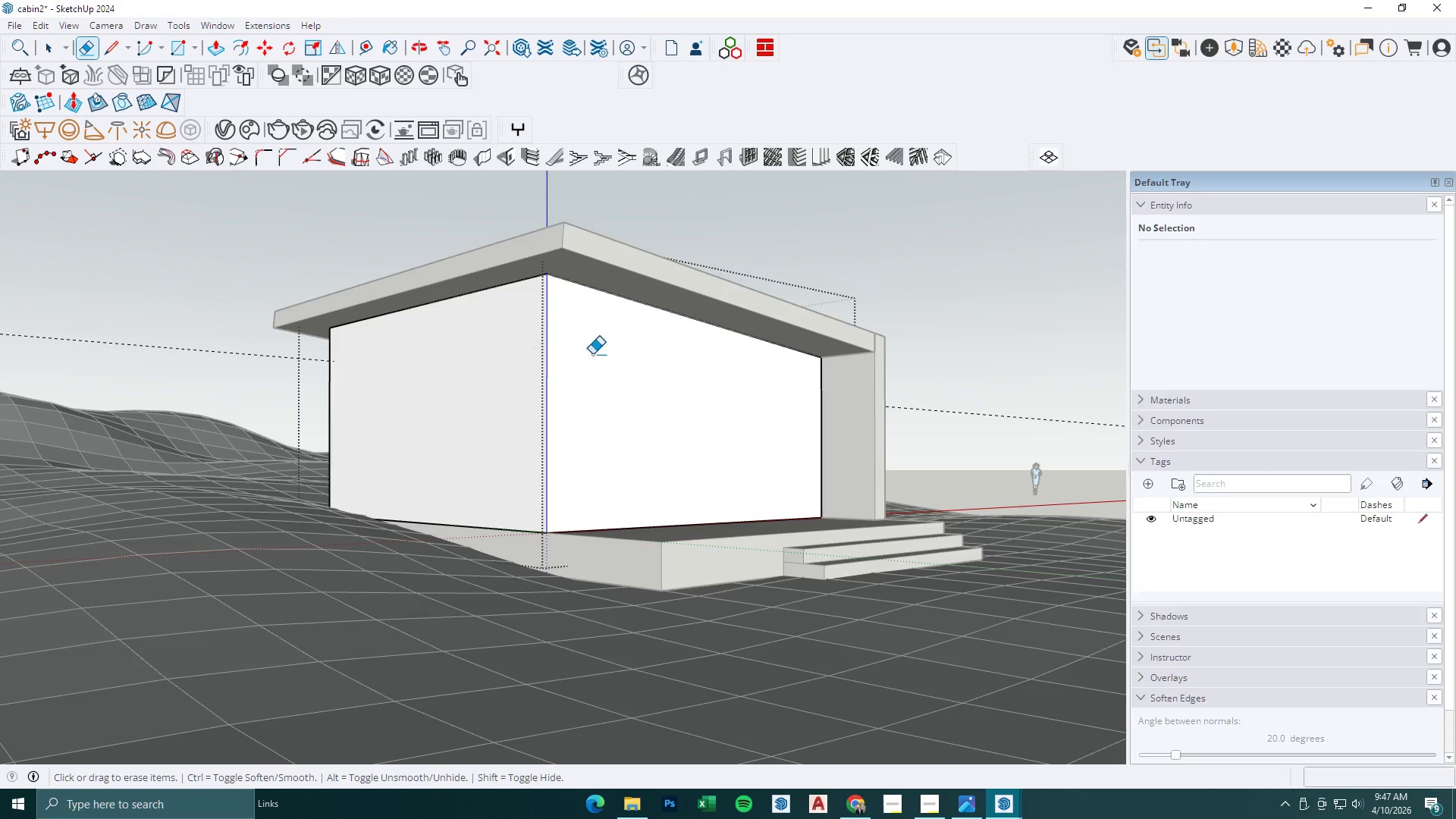 
key(Escape)
 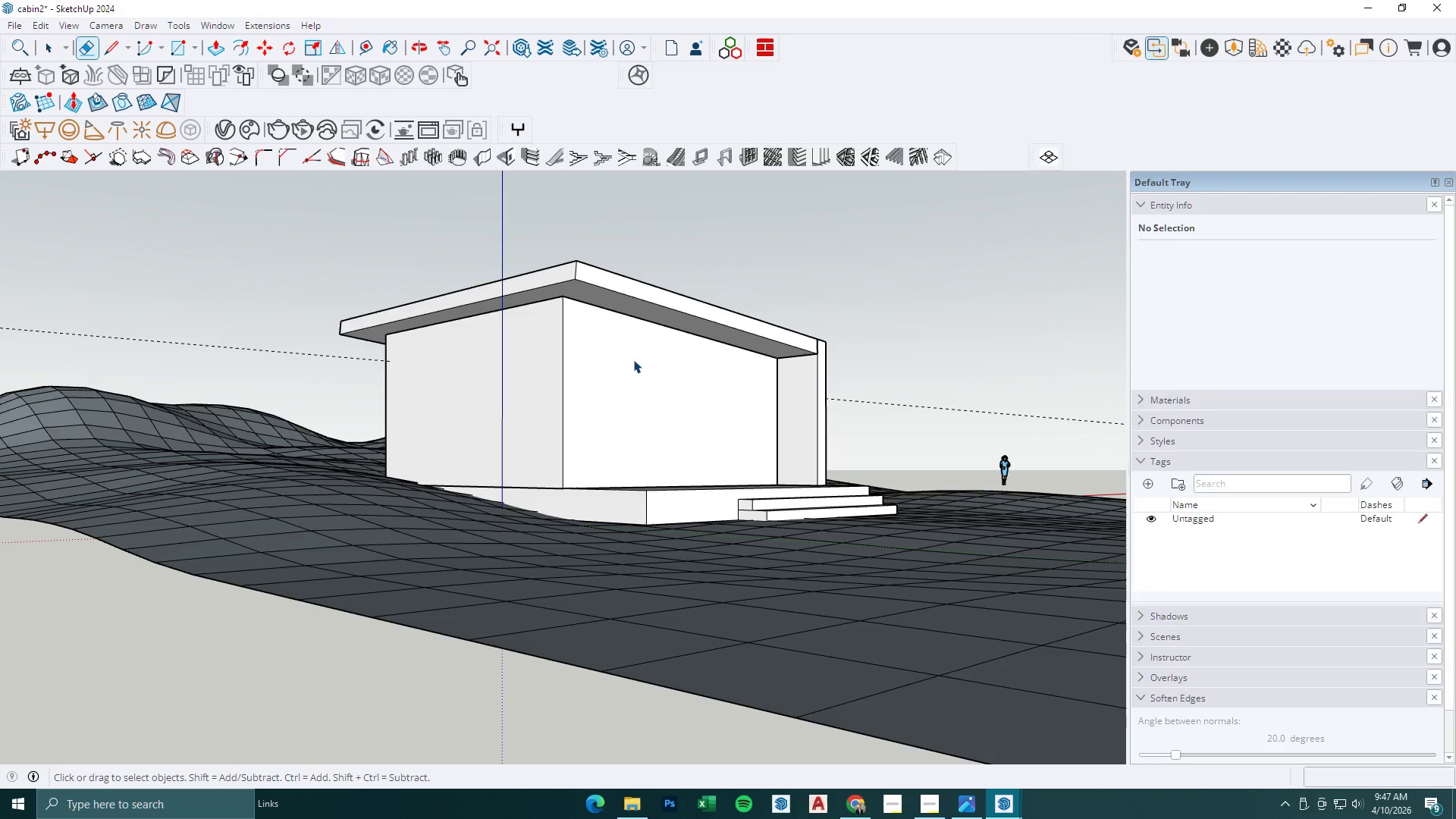 
key(Escape)
 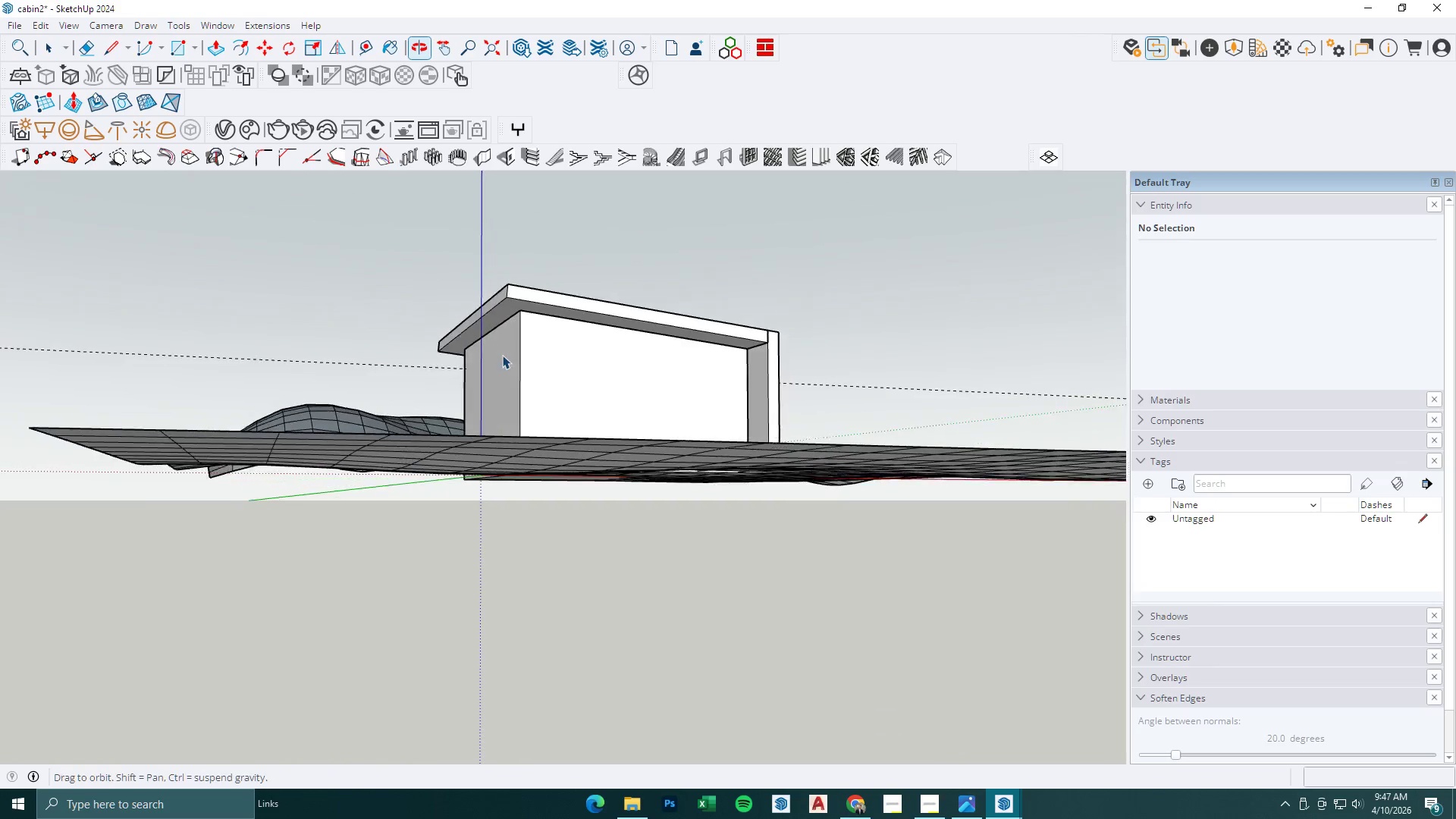 
scroll: coordinate [648, 366], scroll_direction: down, amount: 6.0
 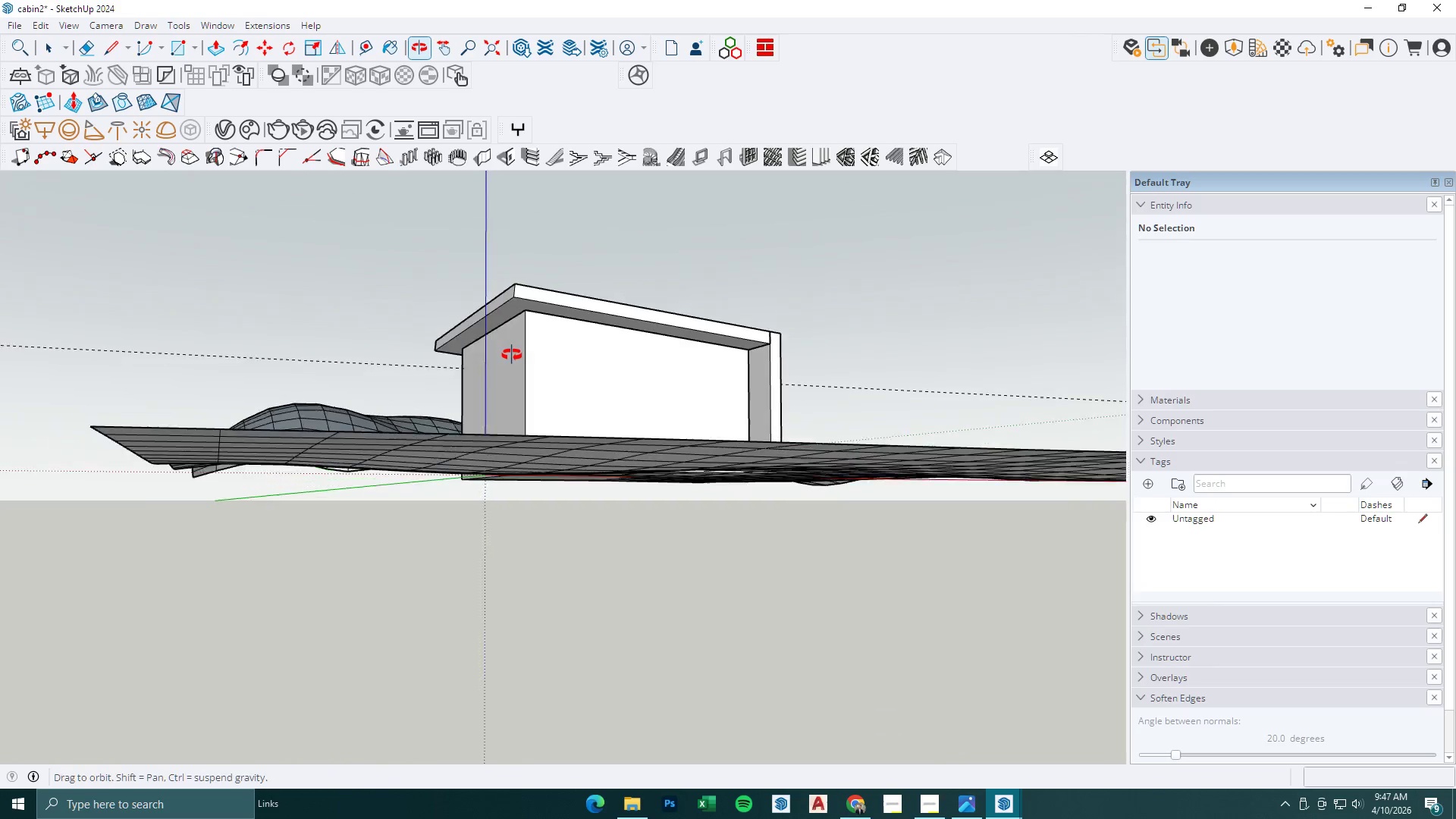 
scroll: coordinate [583, 354], scroll_direction: up, amount: 8.0
 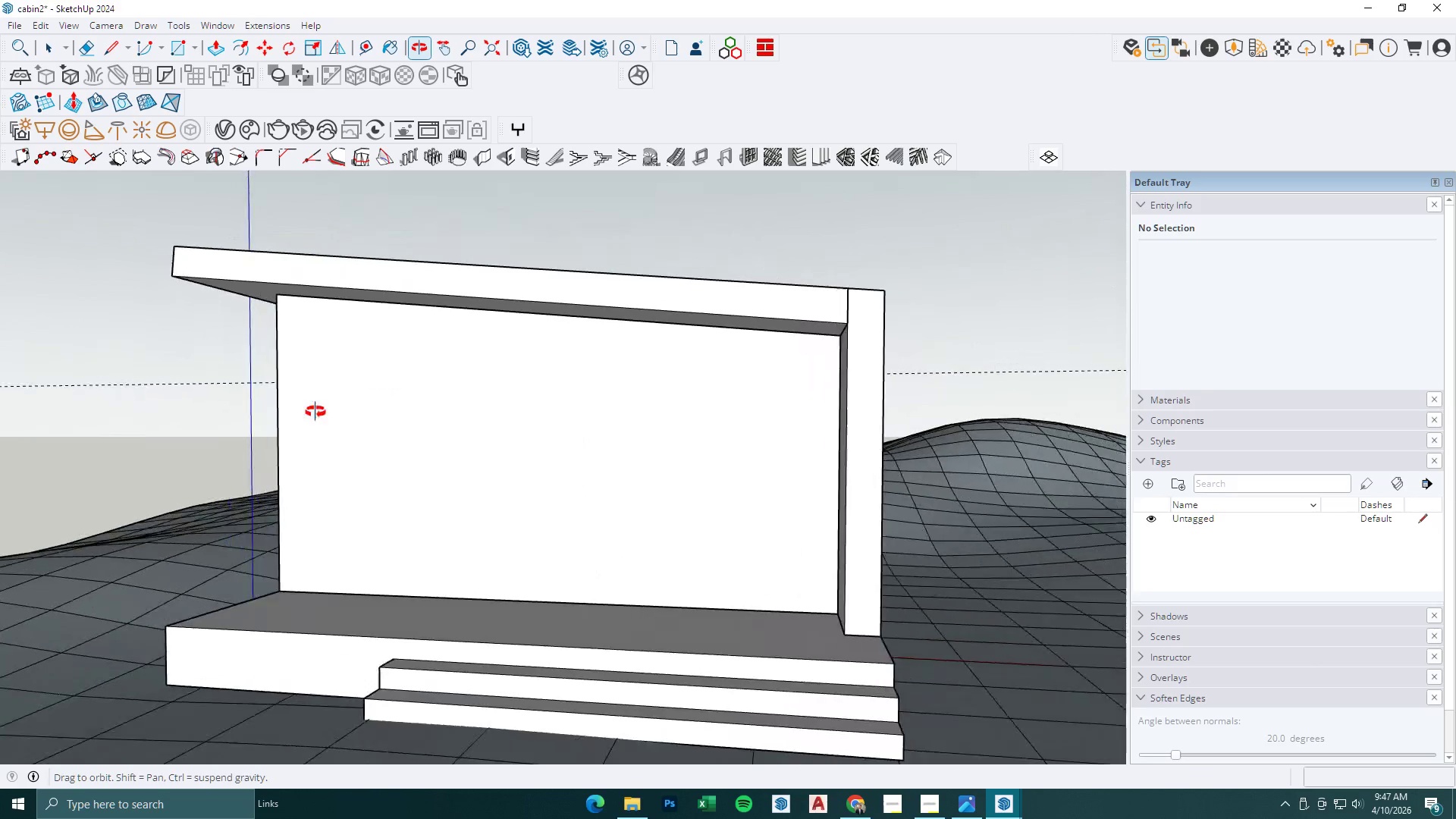 
wait(5.42)
 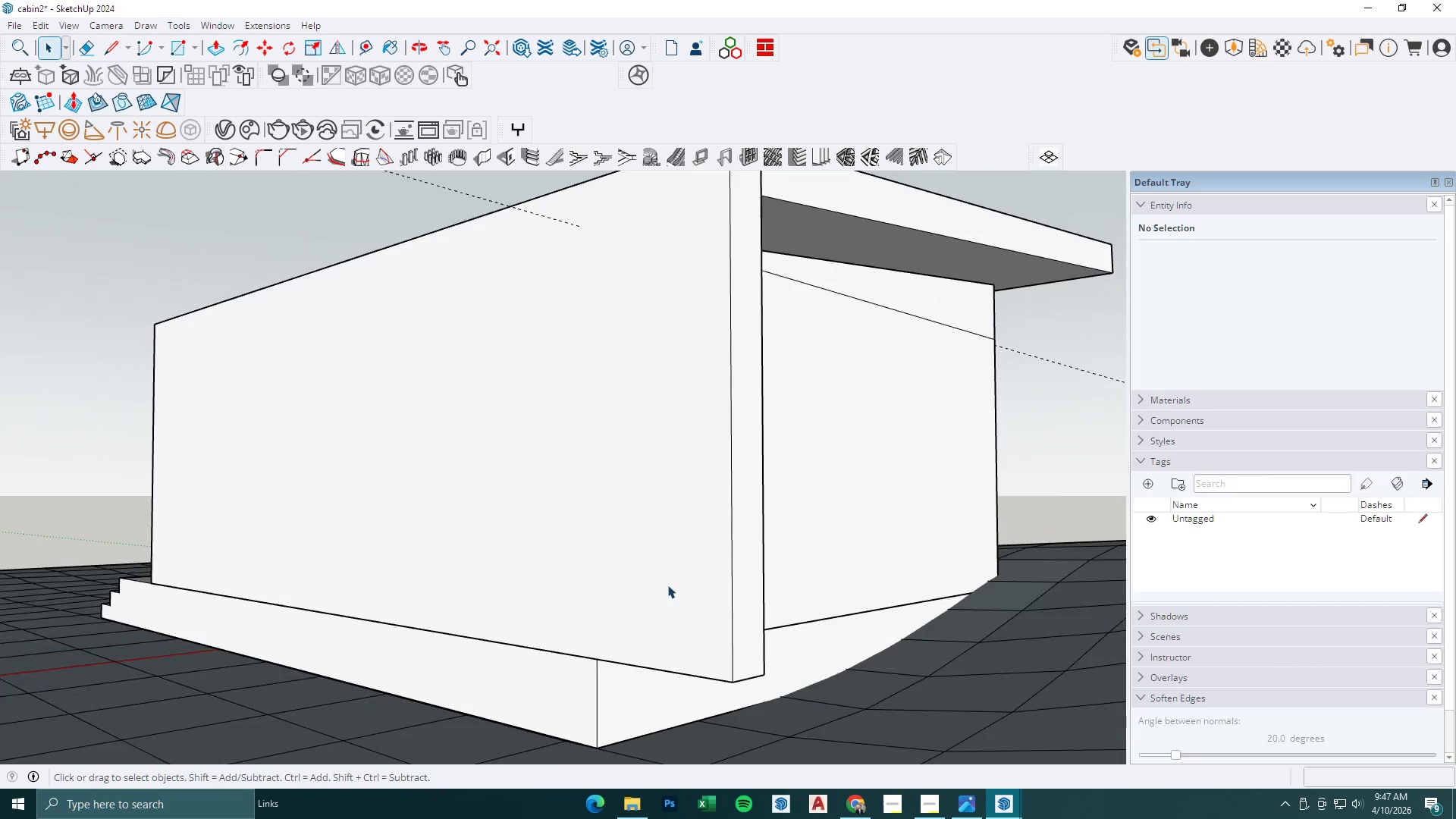 
key(Space)
 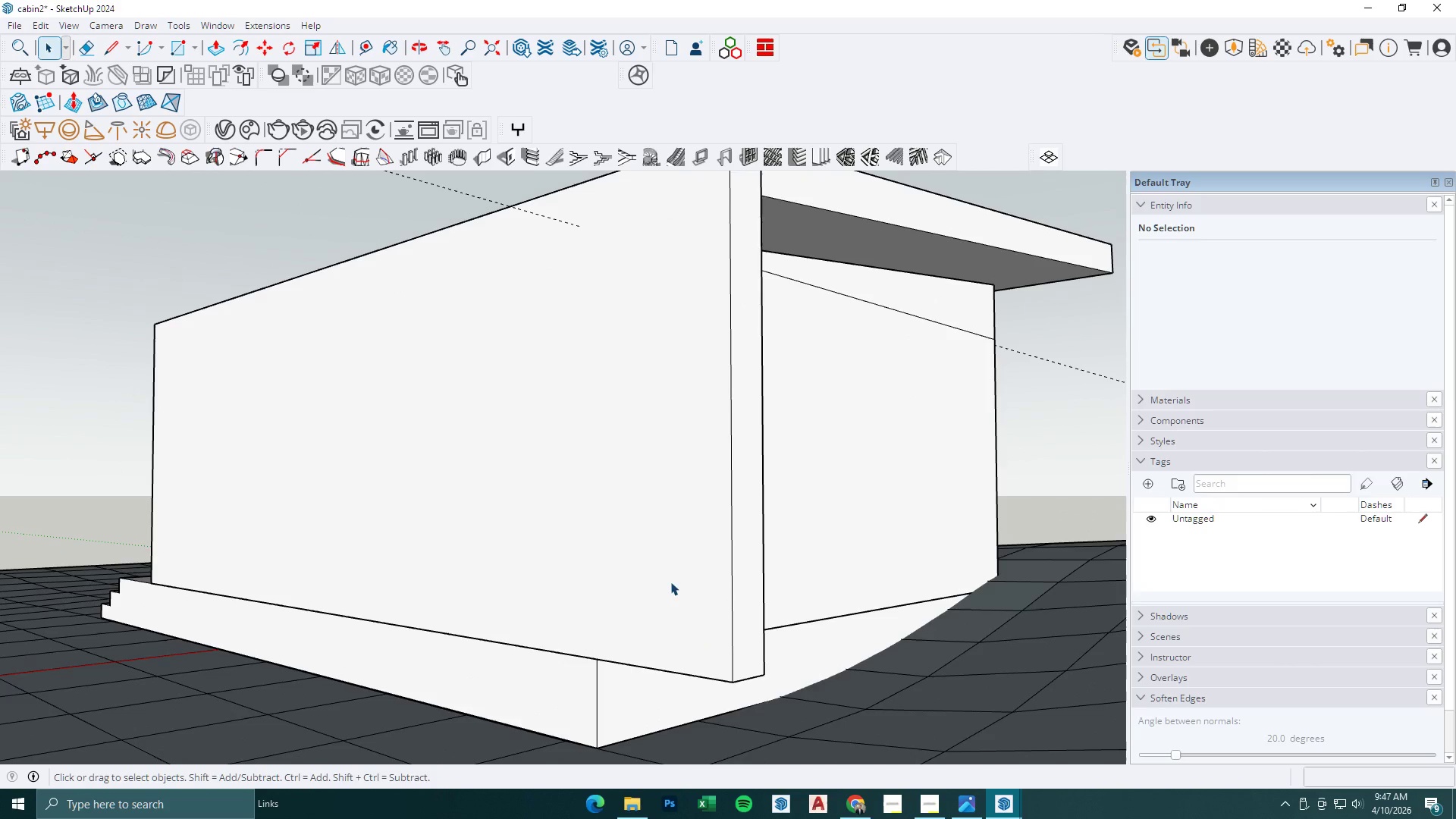 
left_click([670, 581])
 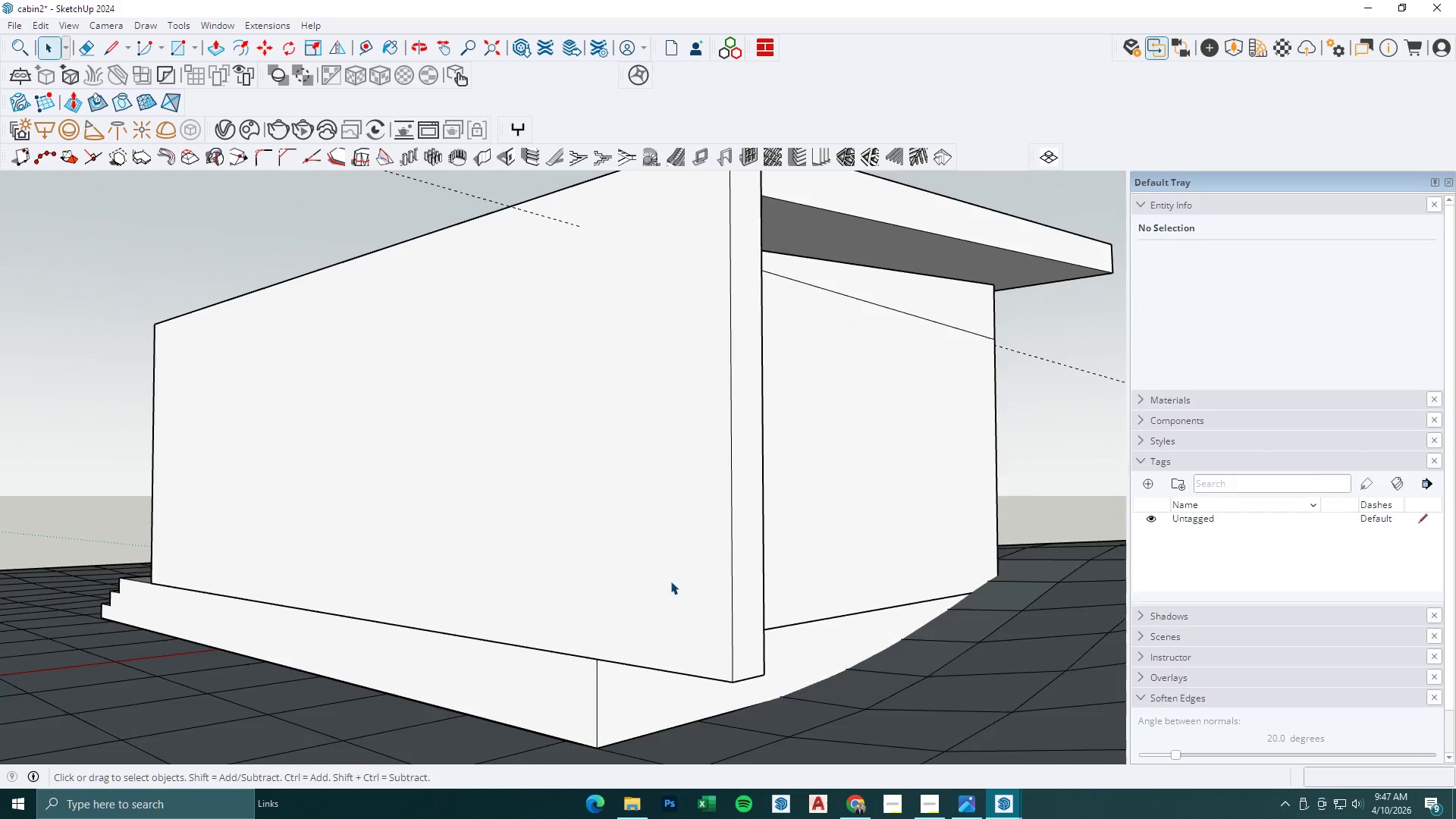 
scroll: coordinate [582, 579], scroll_direction: up, amount: 3.0
 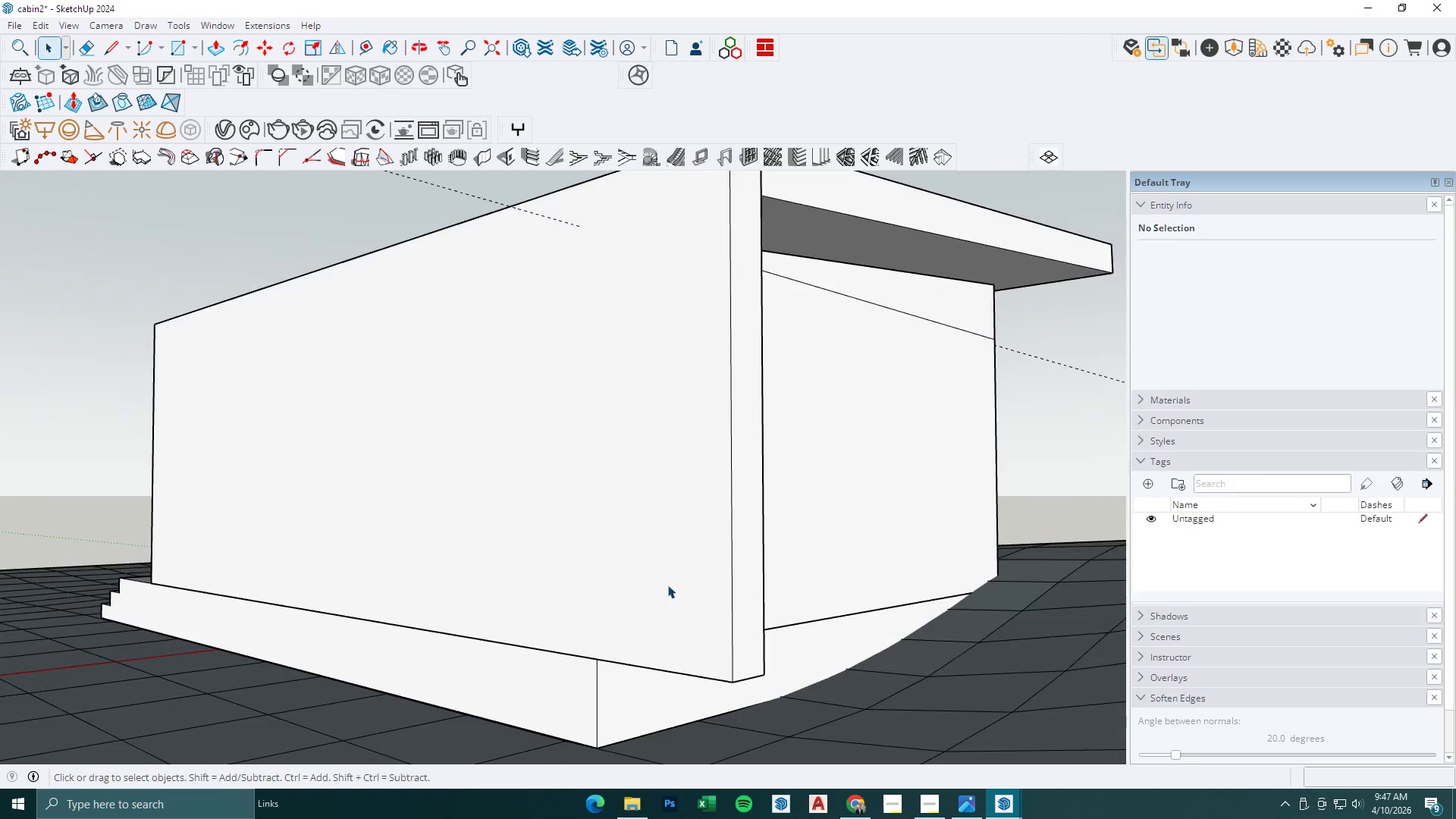 
double_click([670, 581])
 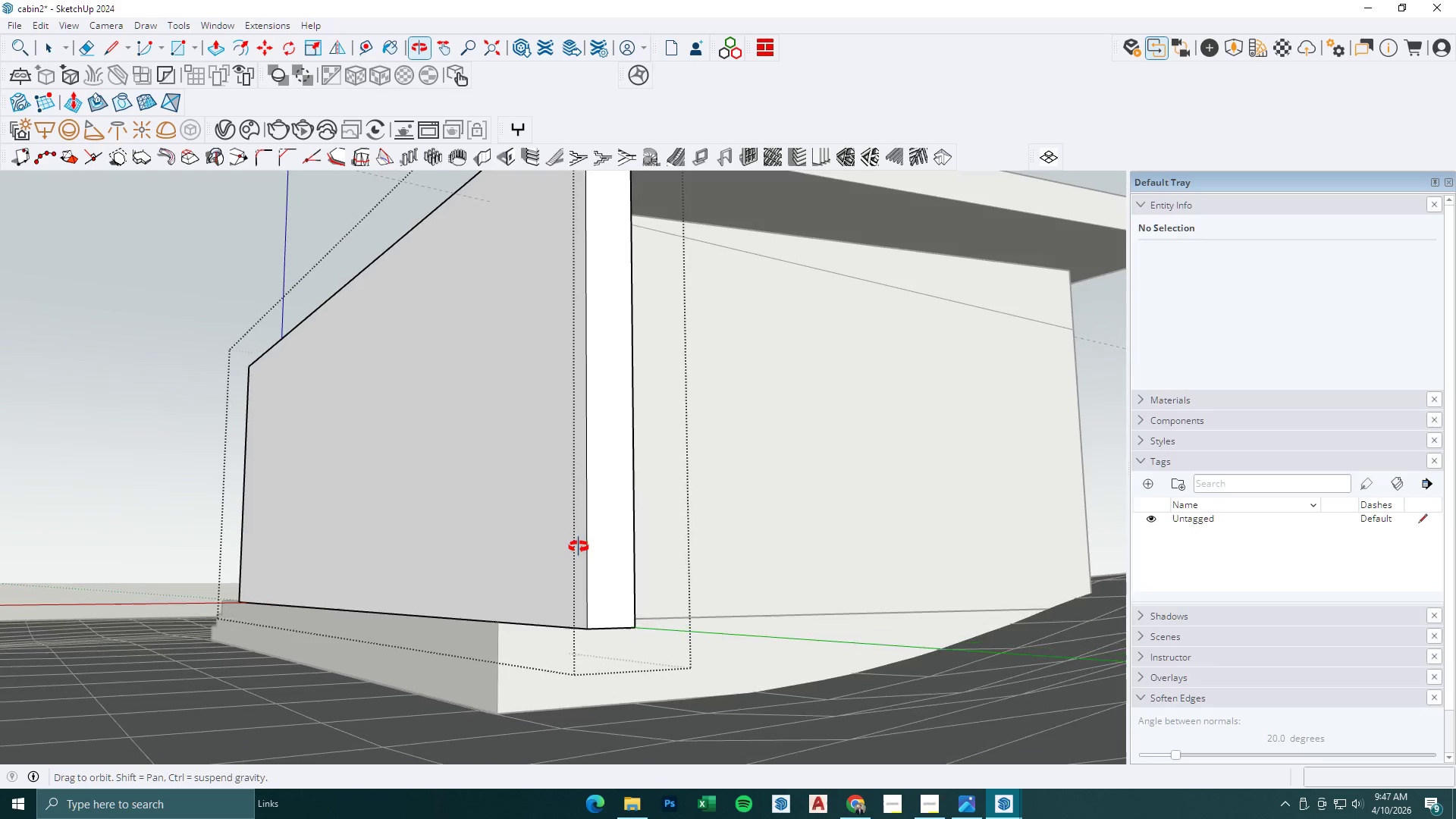 
scroll: coordinate [532, 653], scroll_direction: up, amount: 7.0
 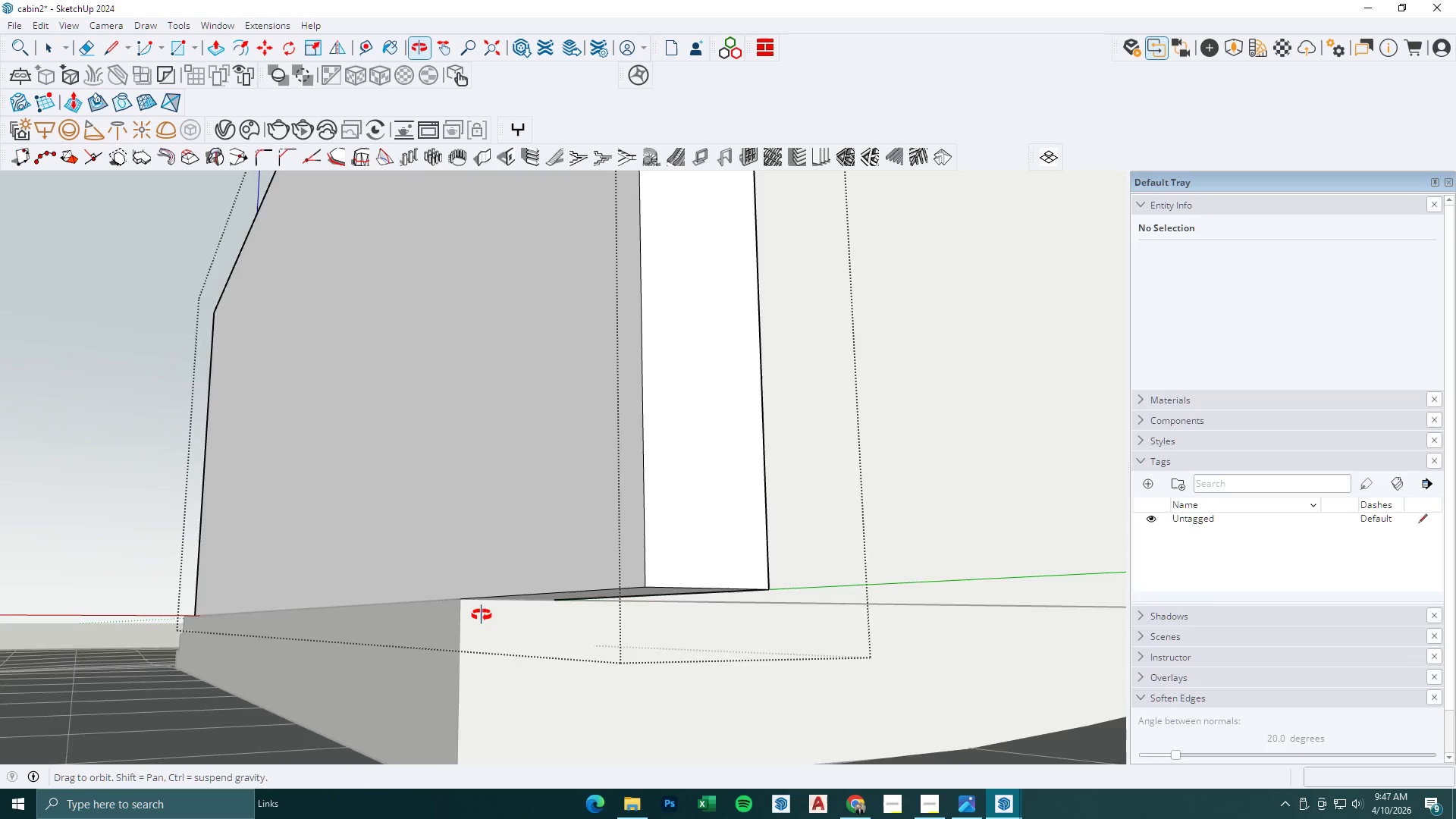 
key(R)
 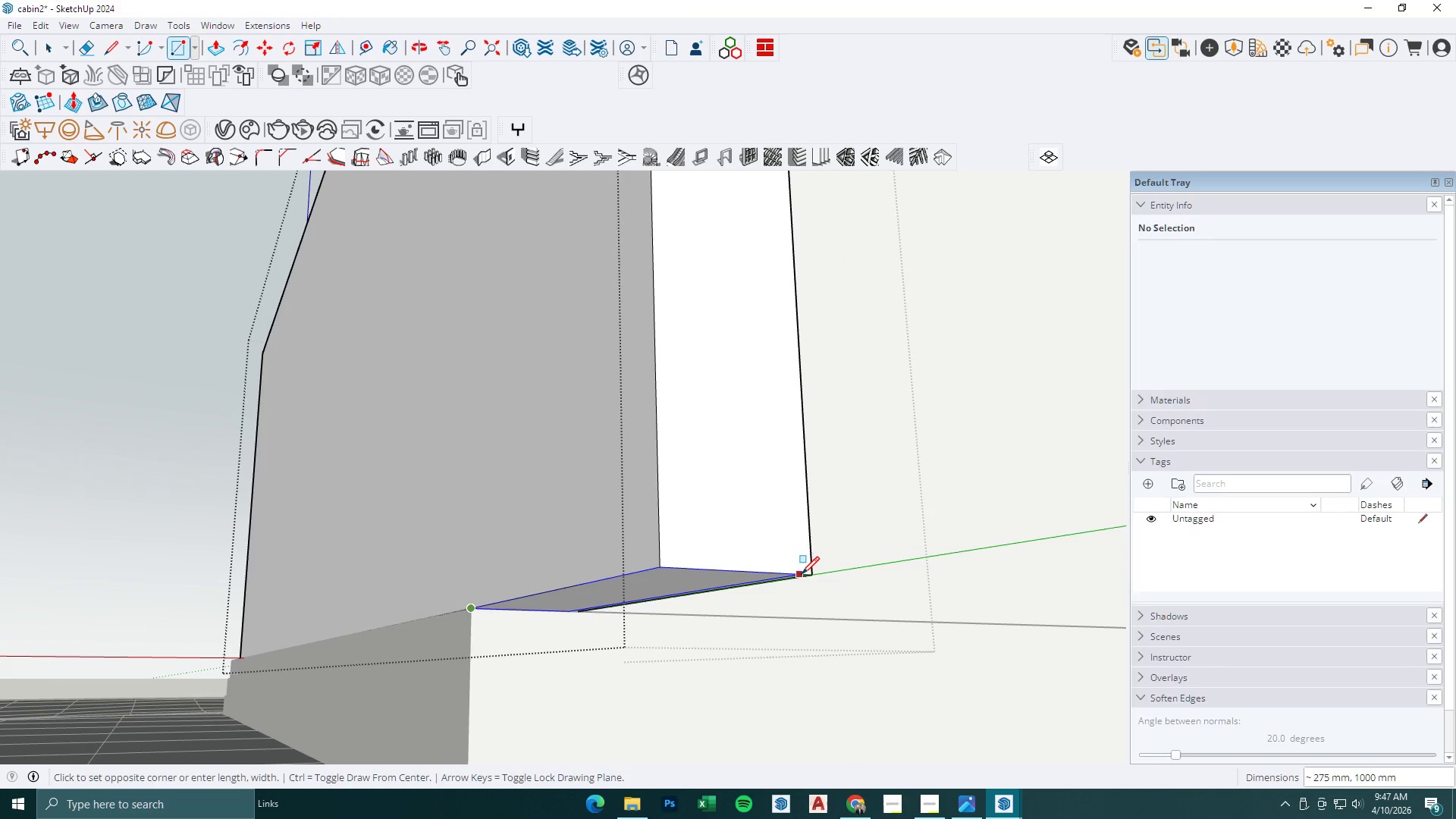 
scroll: coordinate [460, 597], scroll_direction: up, amount: 1.0
 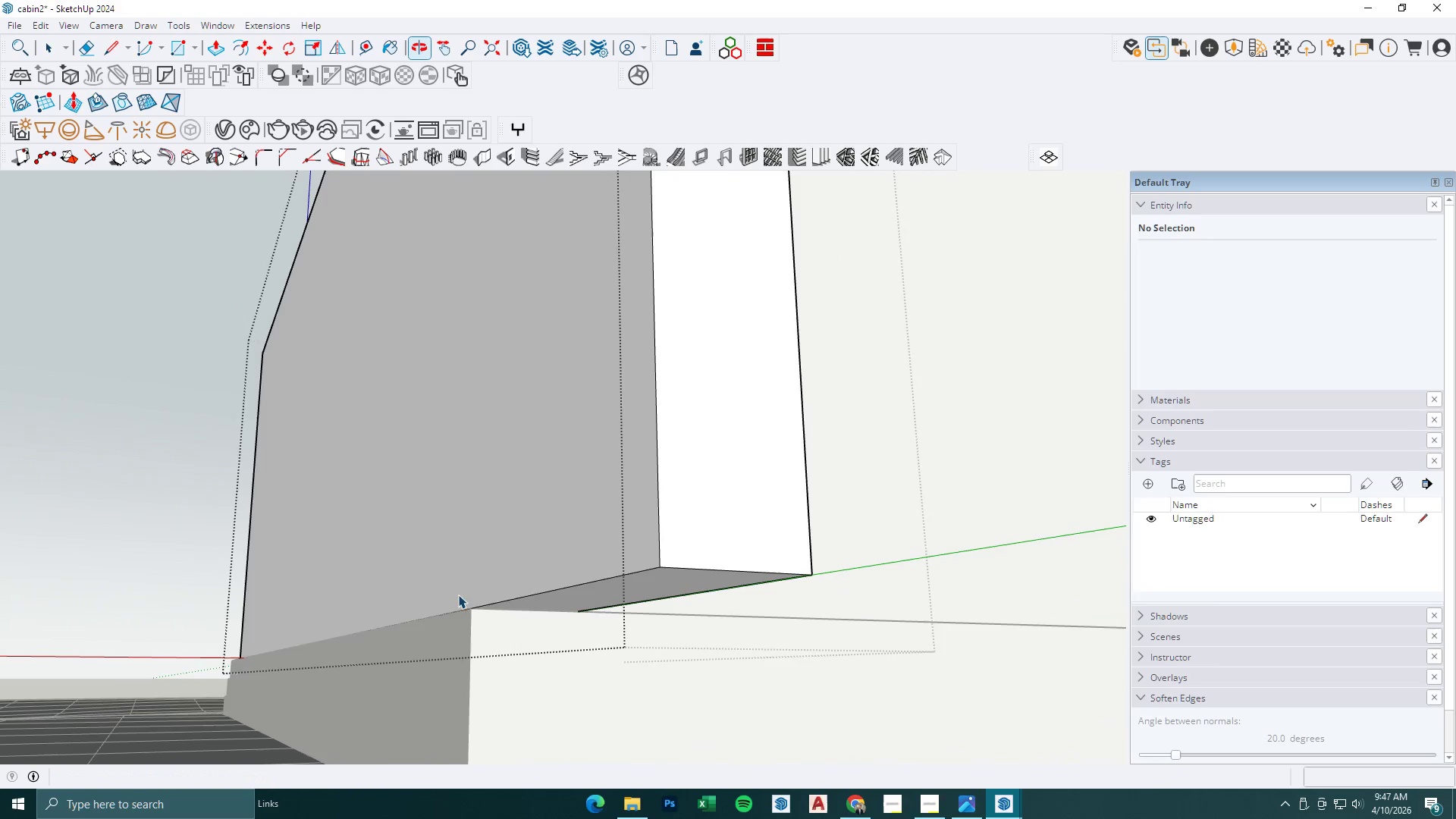 
left_click([813, 576])
 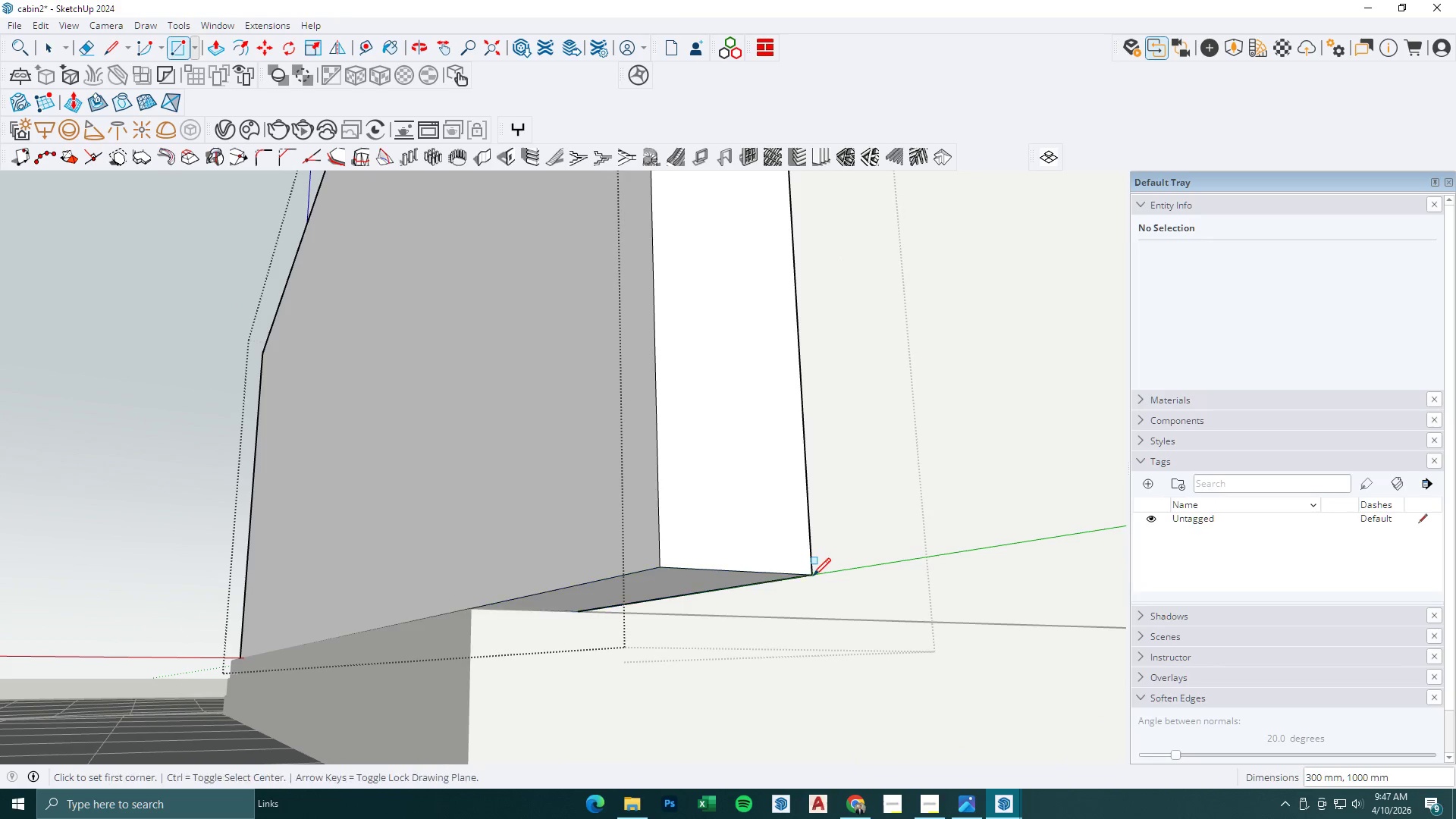 
key(BracketLeft)
 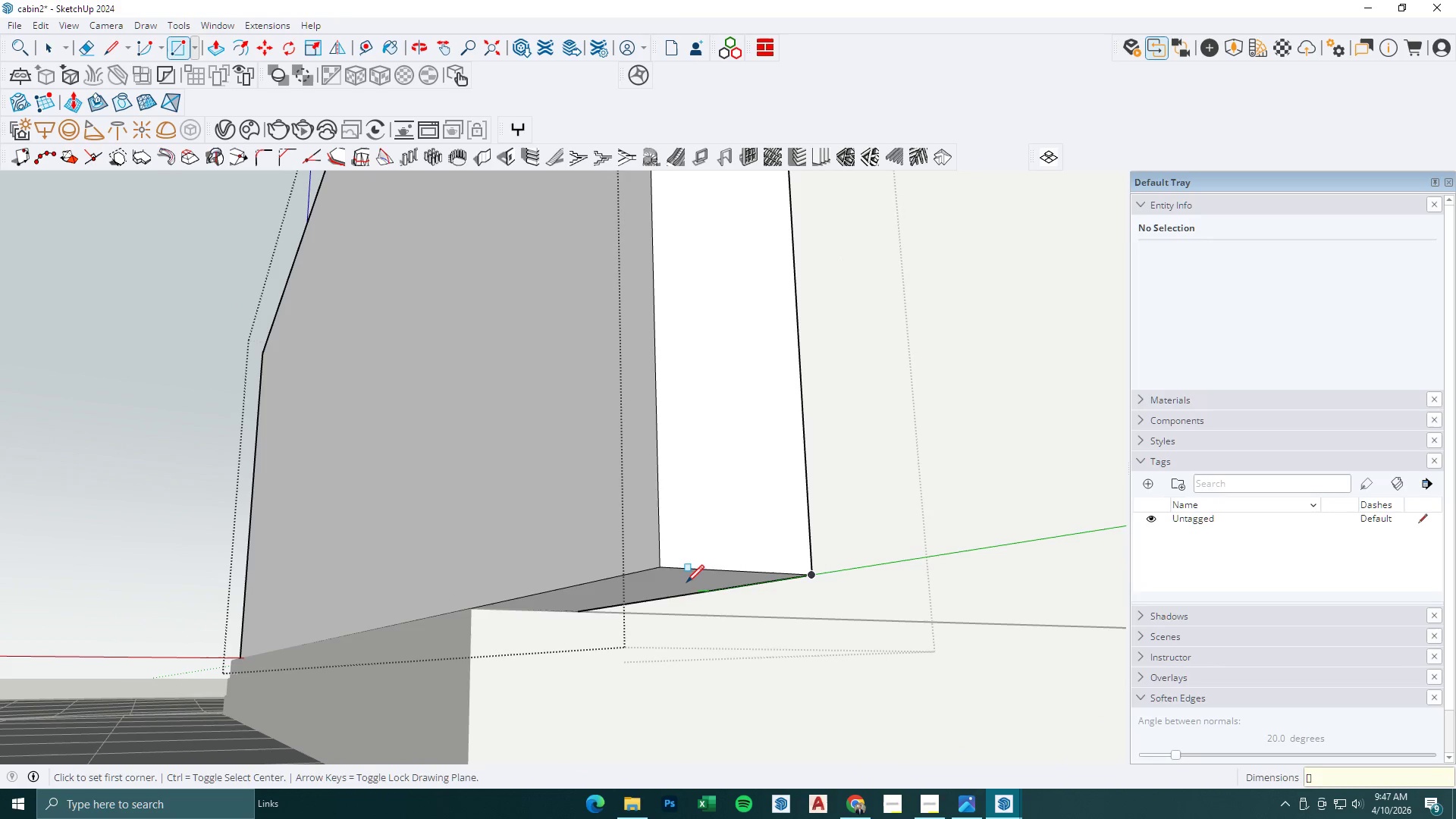 
key(P)
 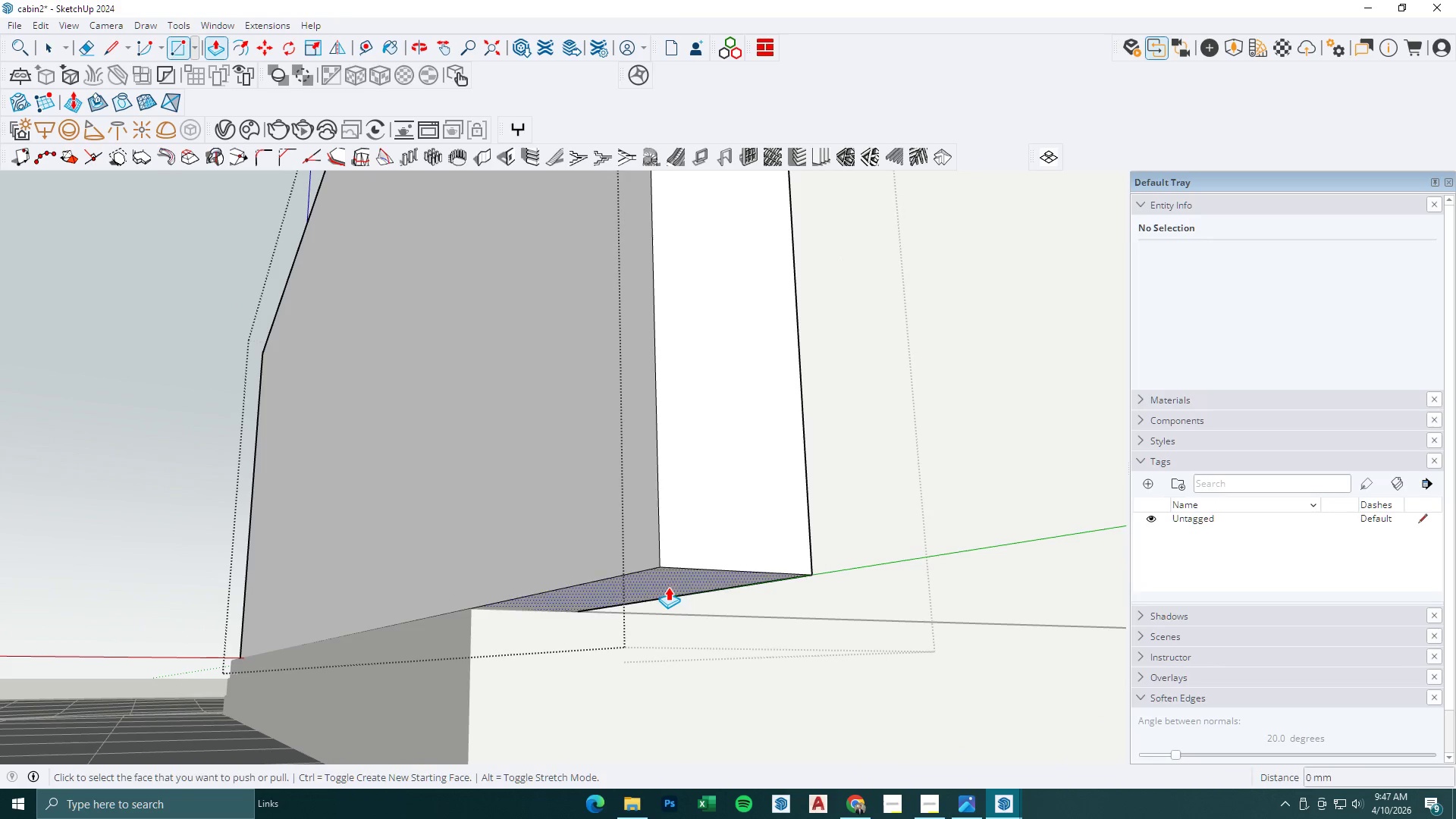 
left_click([662, 582])
 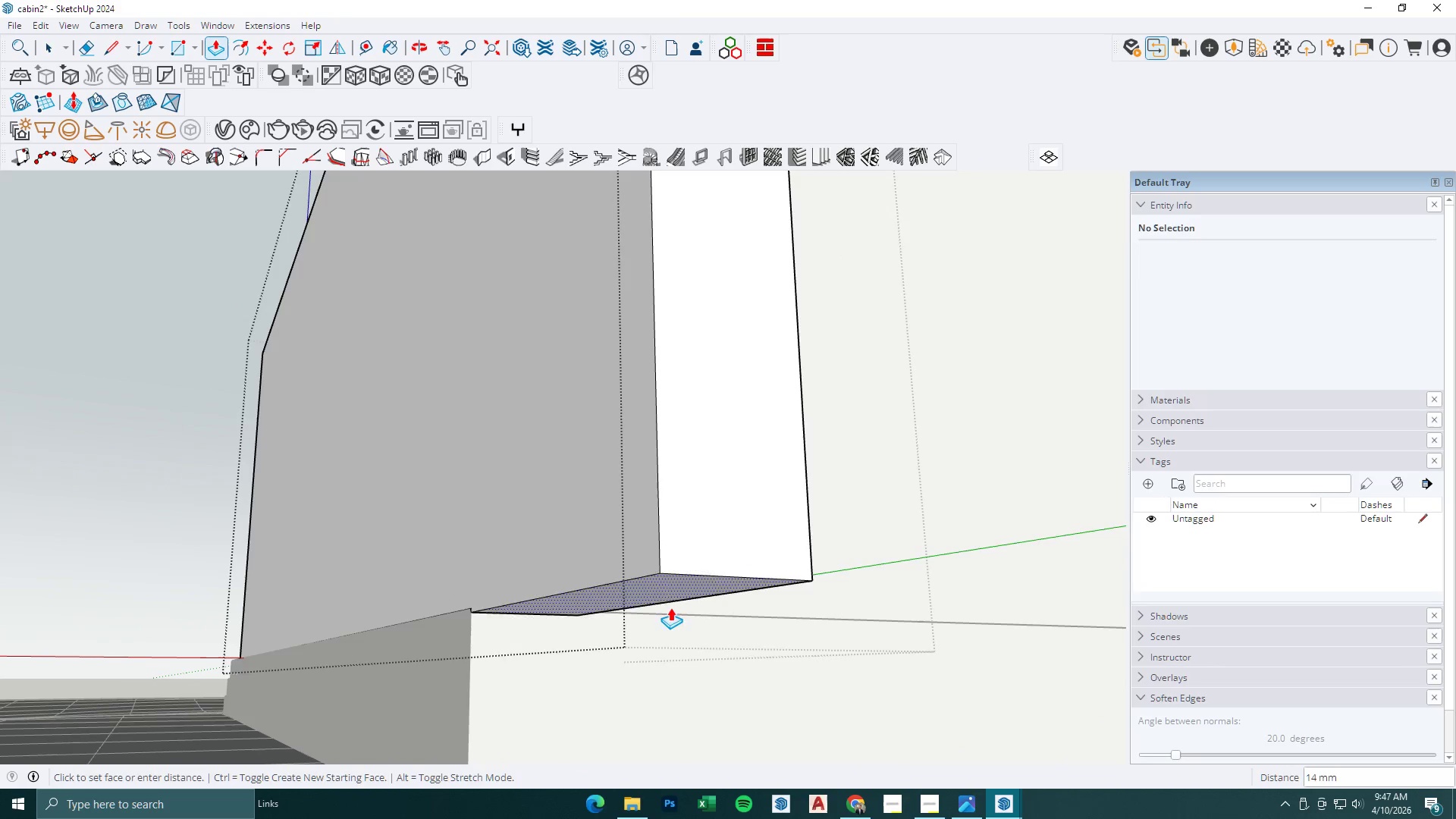 
scroll: coordinate [736, 538], scroll_direction: down, amount: 7.0
 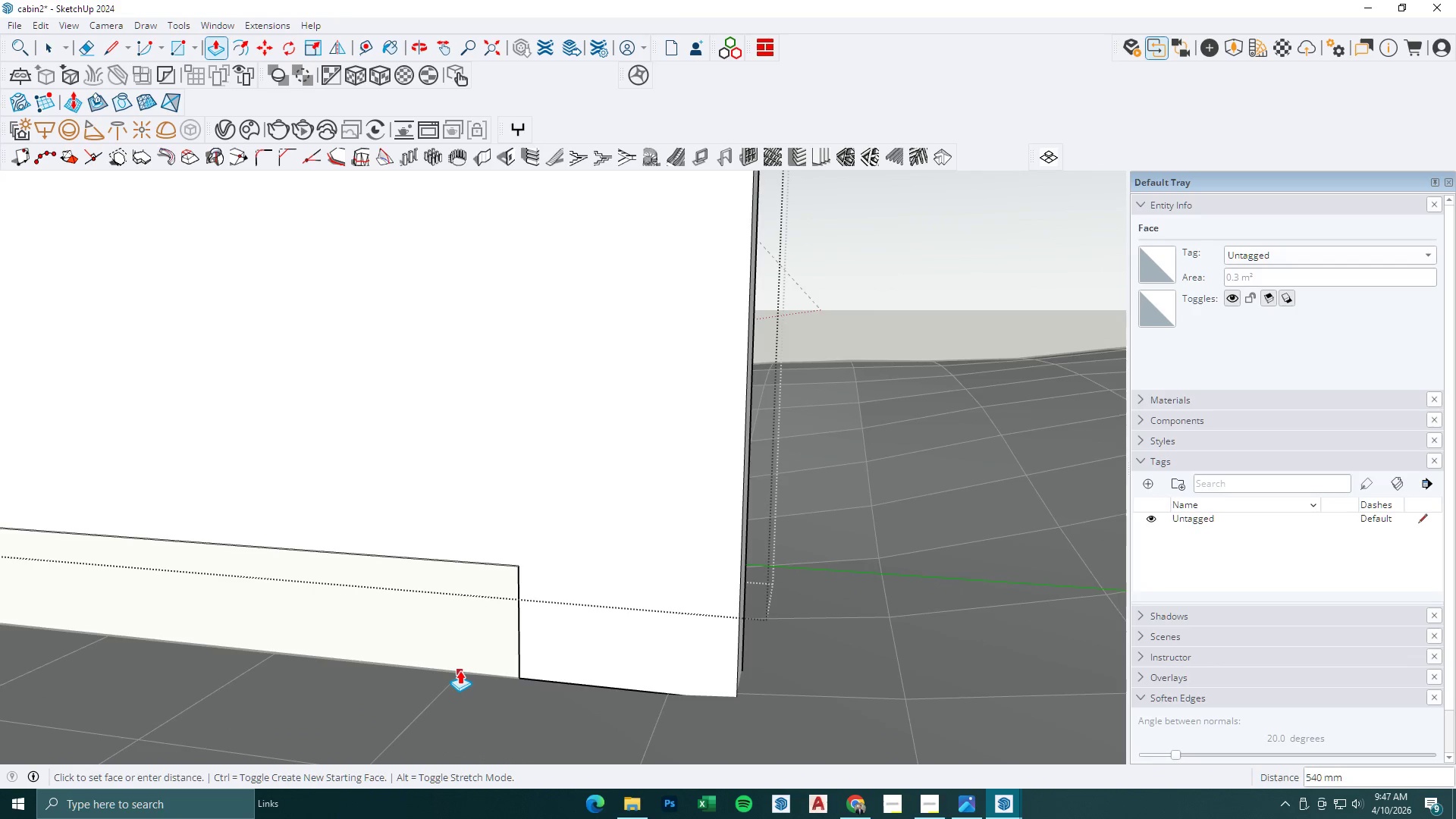 
left_click([460, 670])
 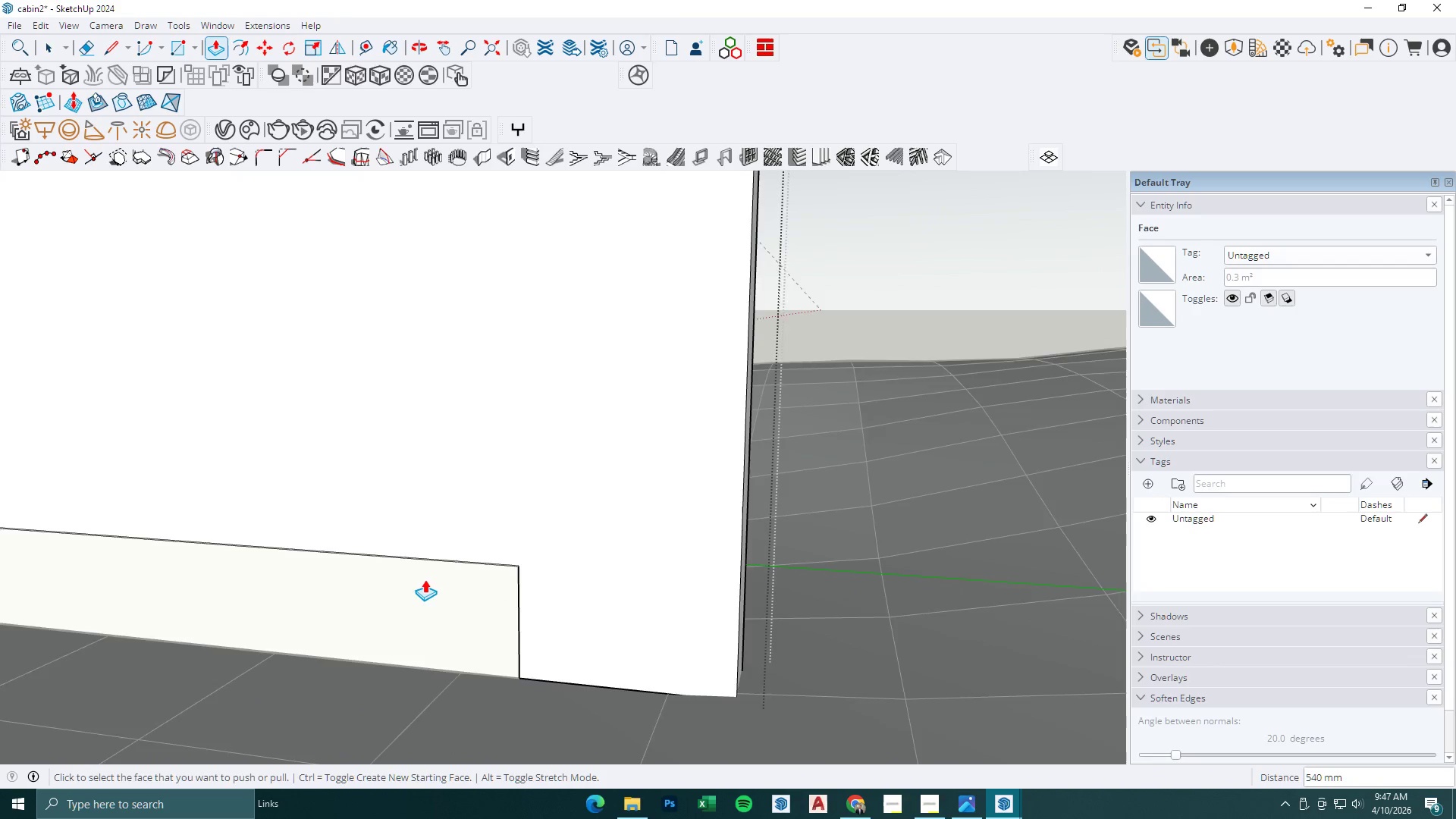 
key(Space)
 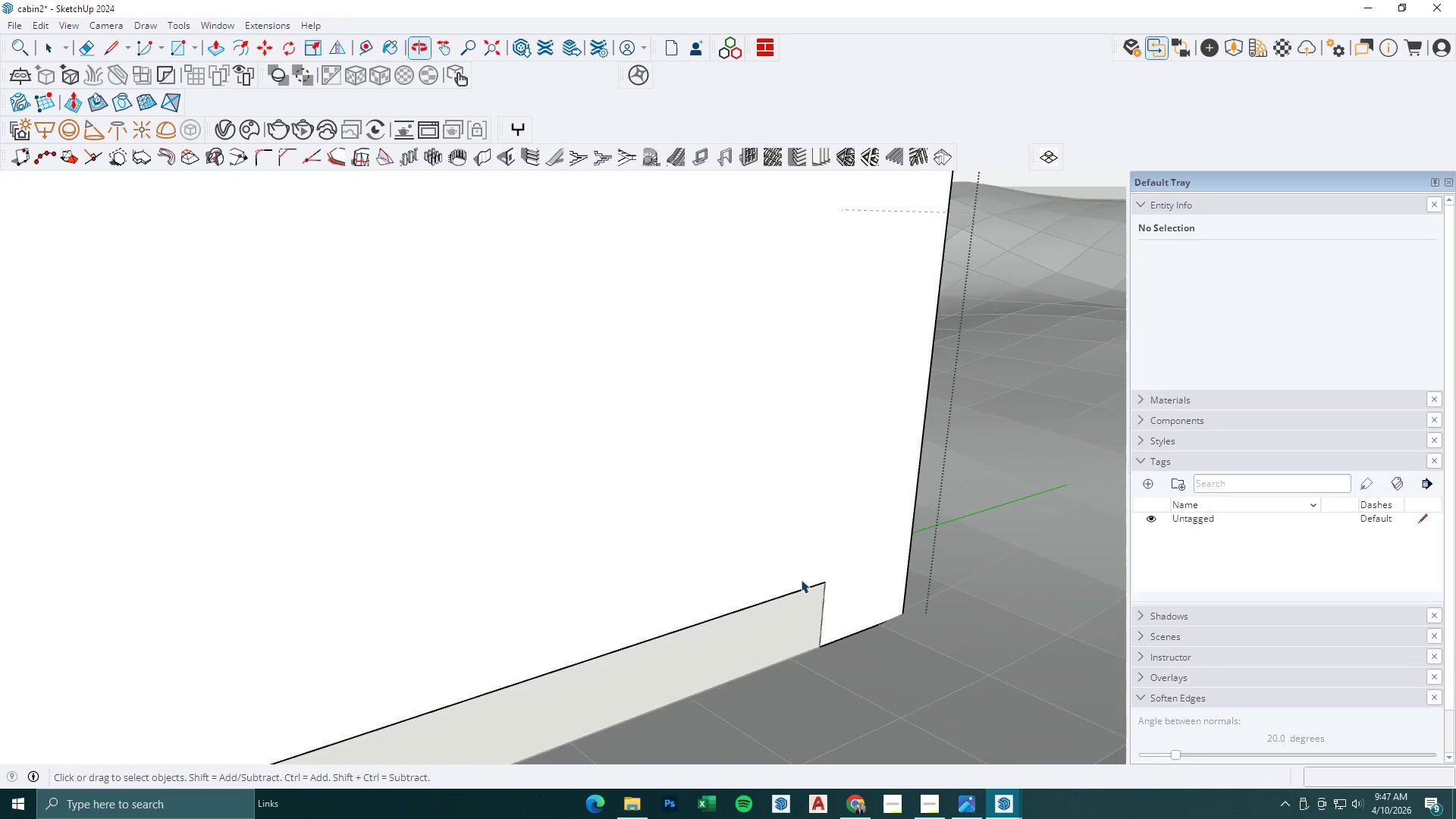 
key(Escape)
 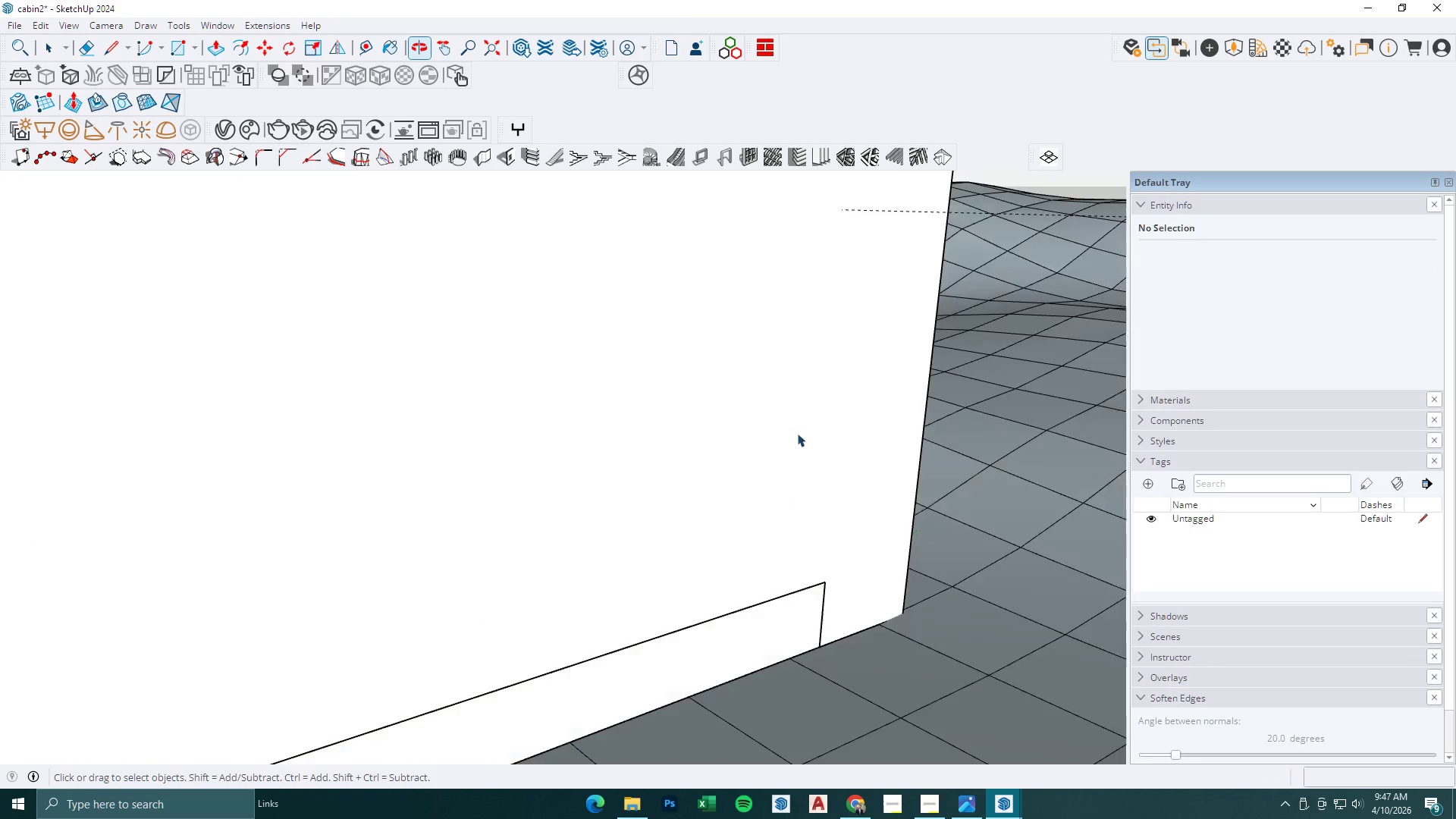 
key(Escape)
 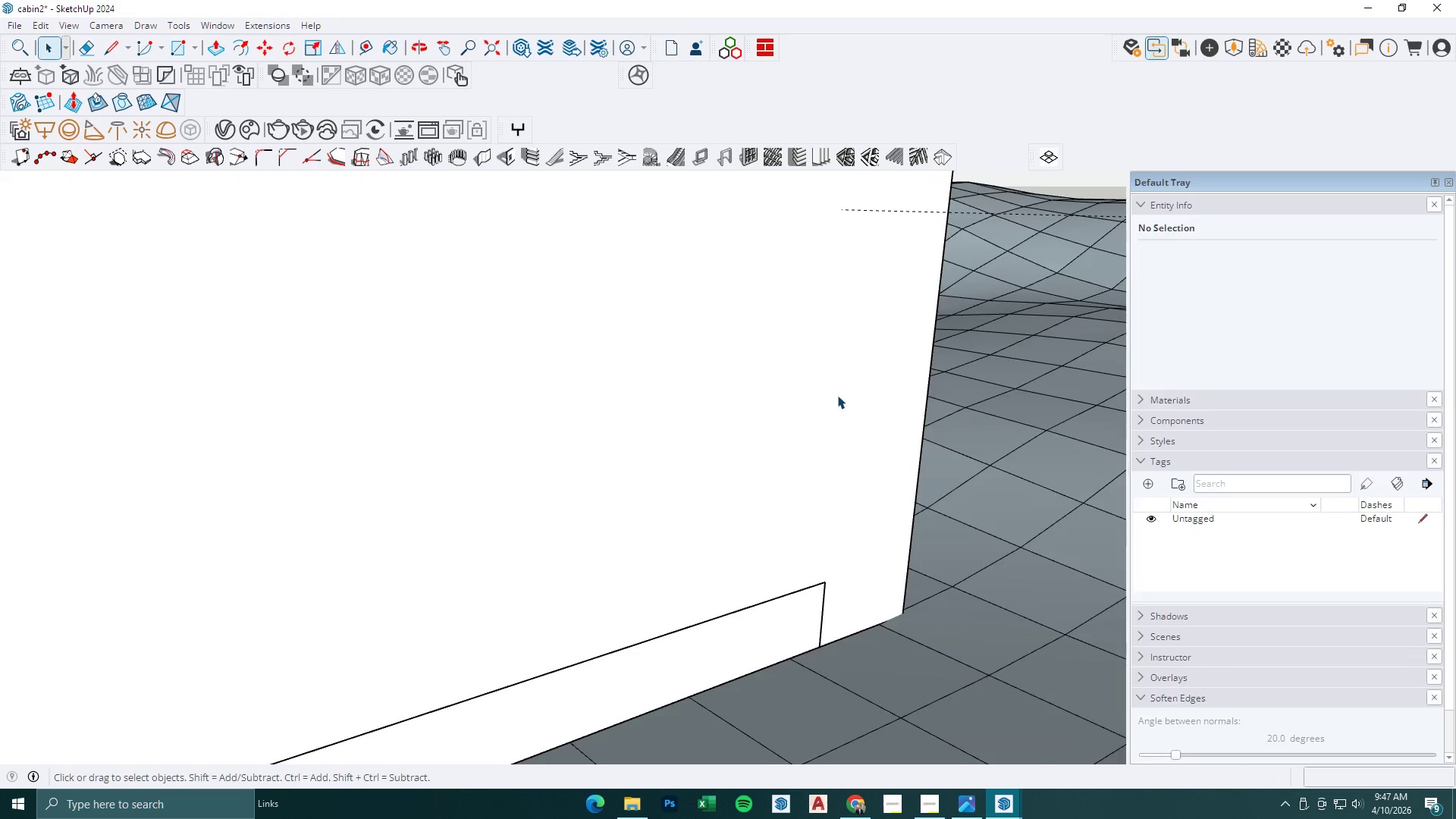 
scroll: coordinate [425, 579], scroll_direction: down, amount: 4.0
 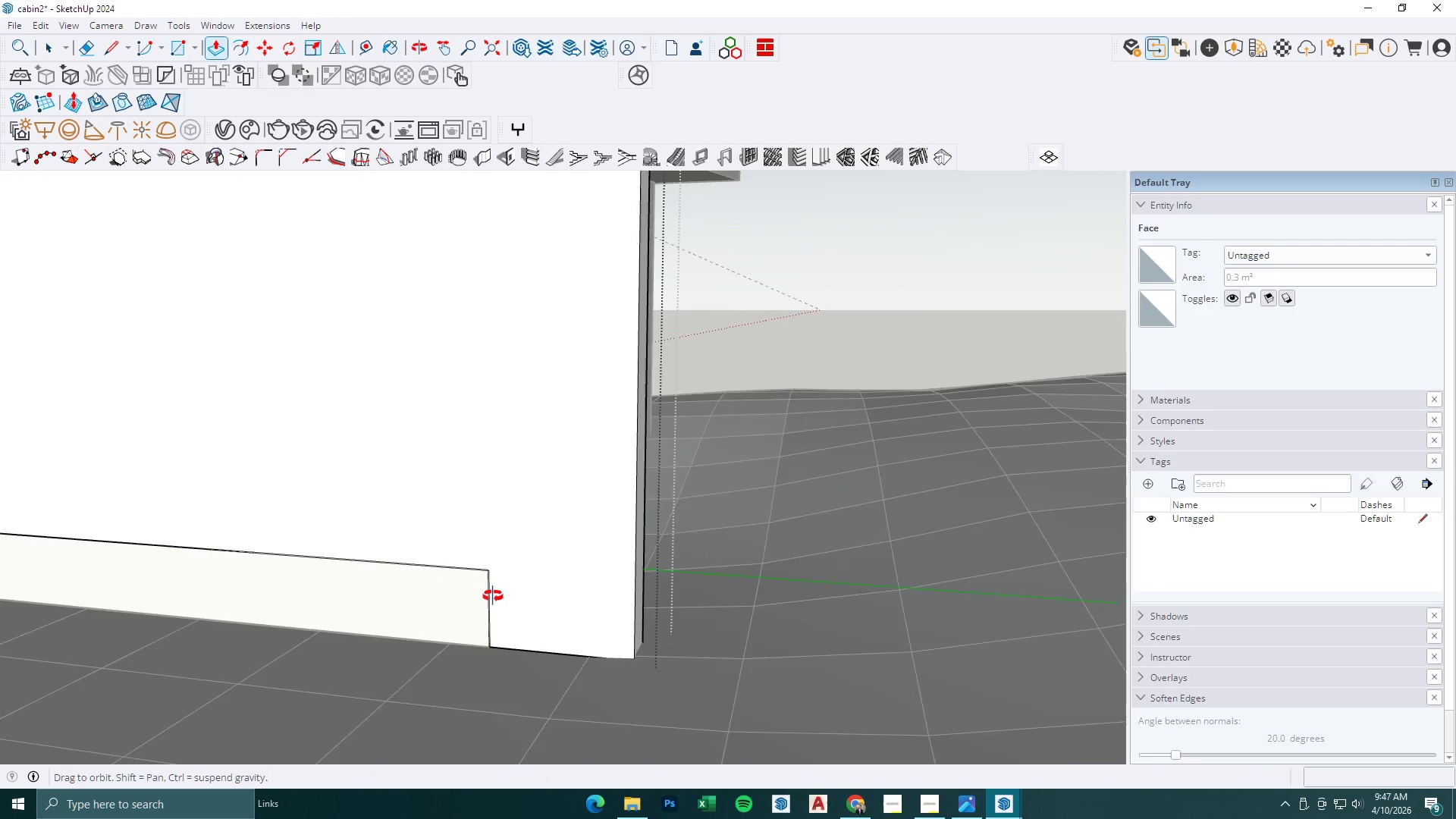 
key(Escape)
 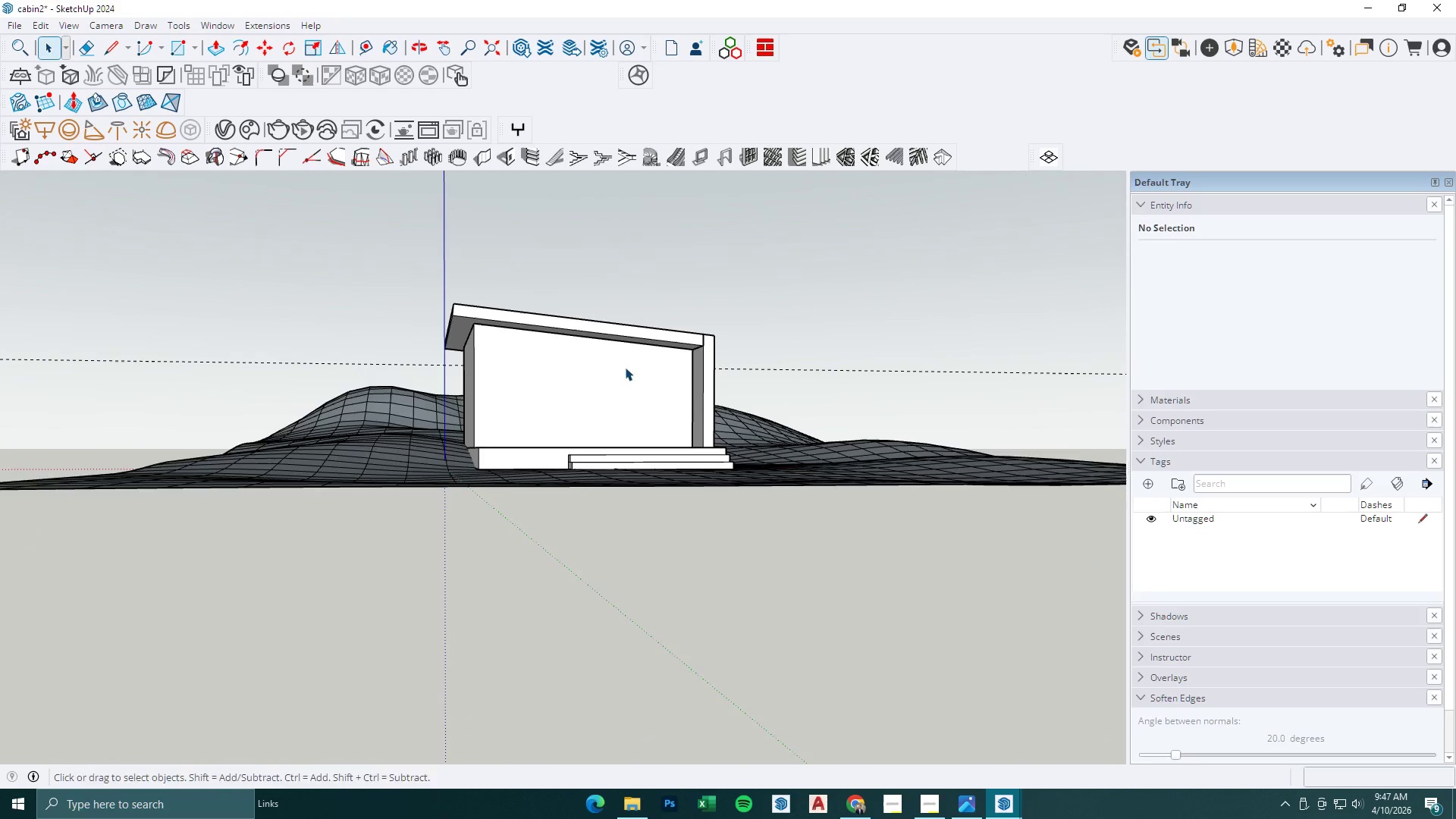 
scroll: coordinate [692, 407], scroll_direction: down, amount: 15.0
 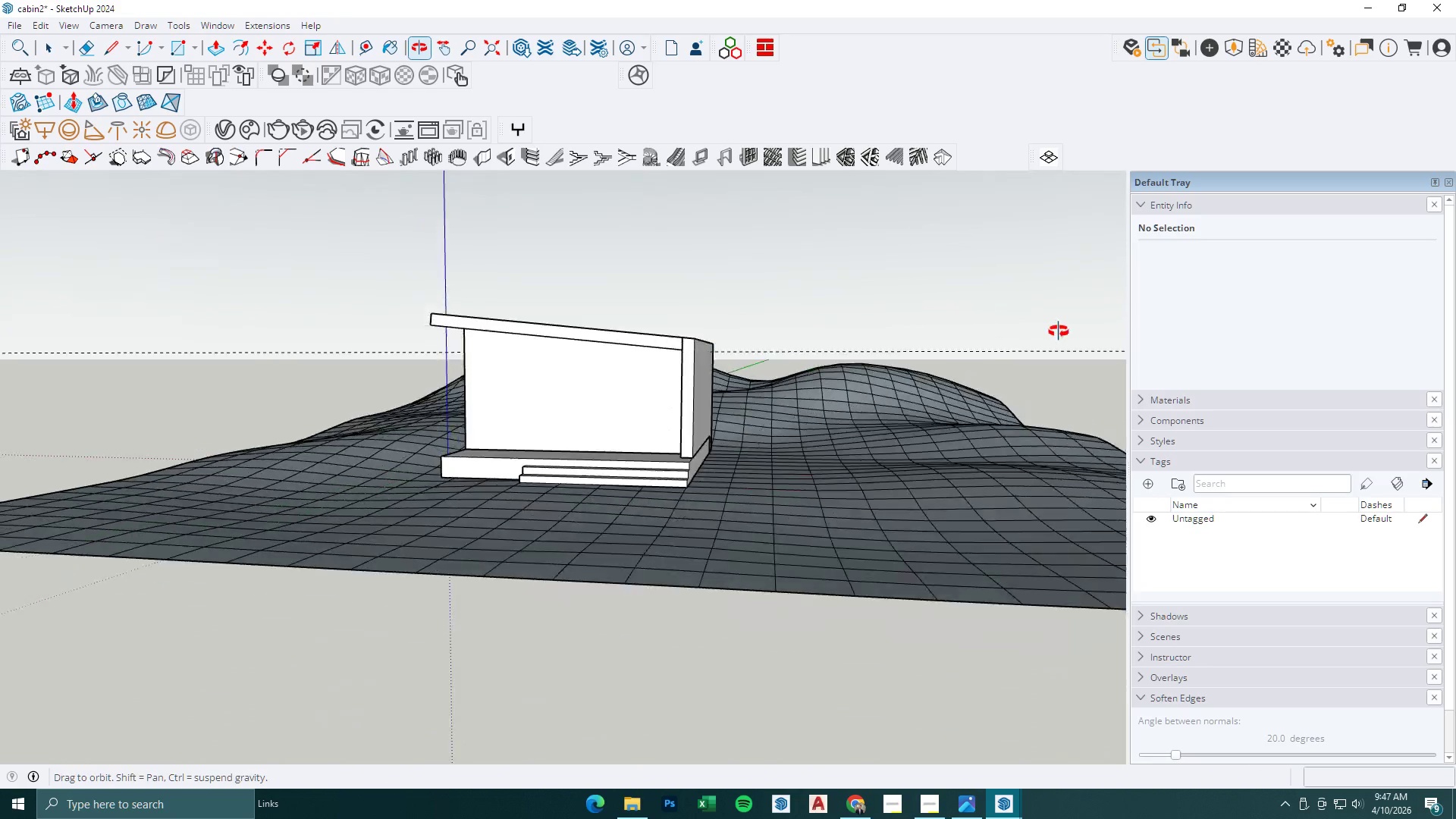 
key(Control+ControlLeft)
 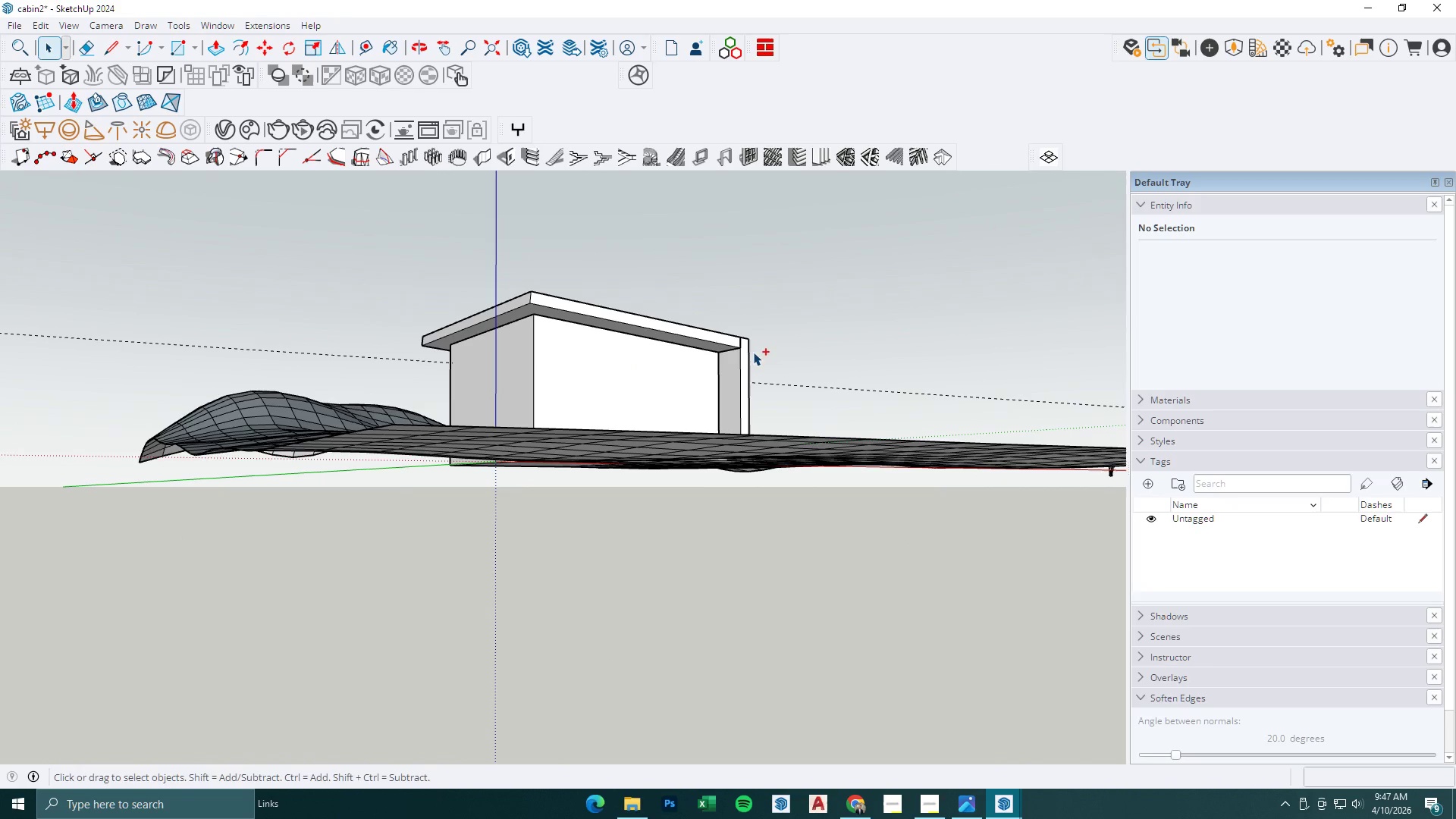 
key(Control+S)
 